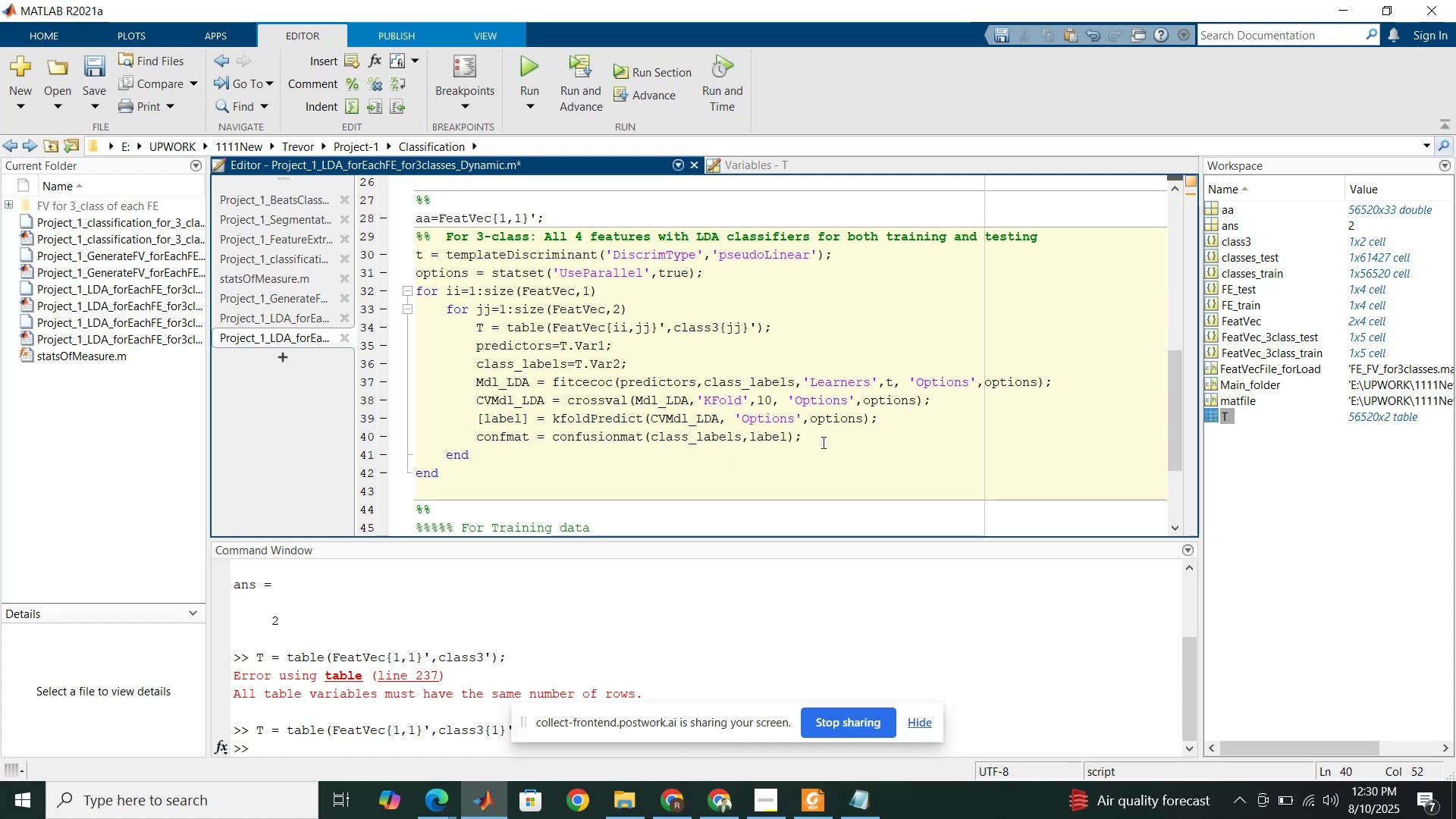 
key(Enter)
 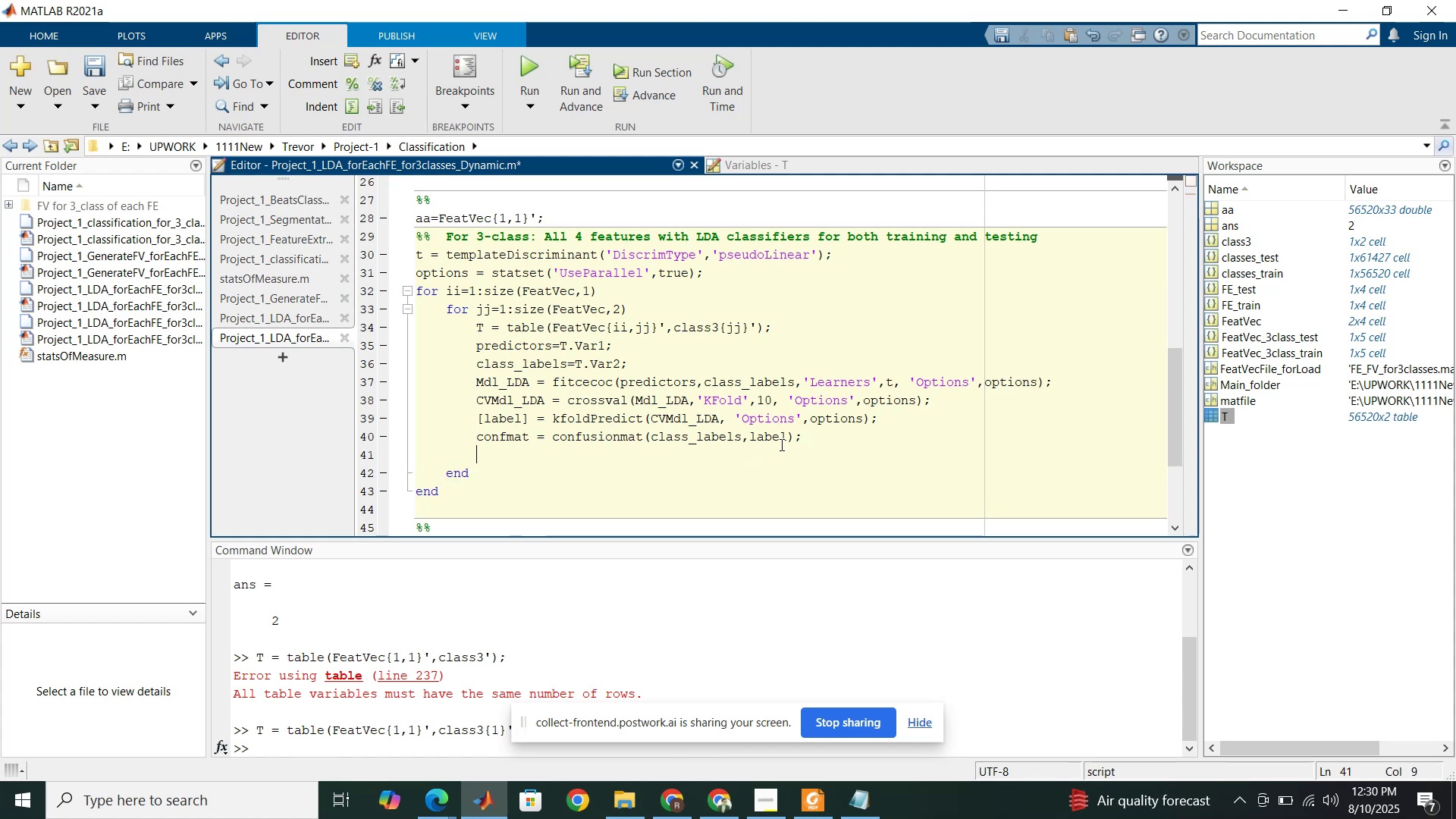 
scroll: coordinate [730, 443], scroll_direction: down, amount: 5.0
 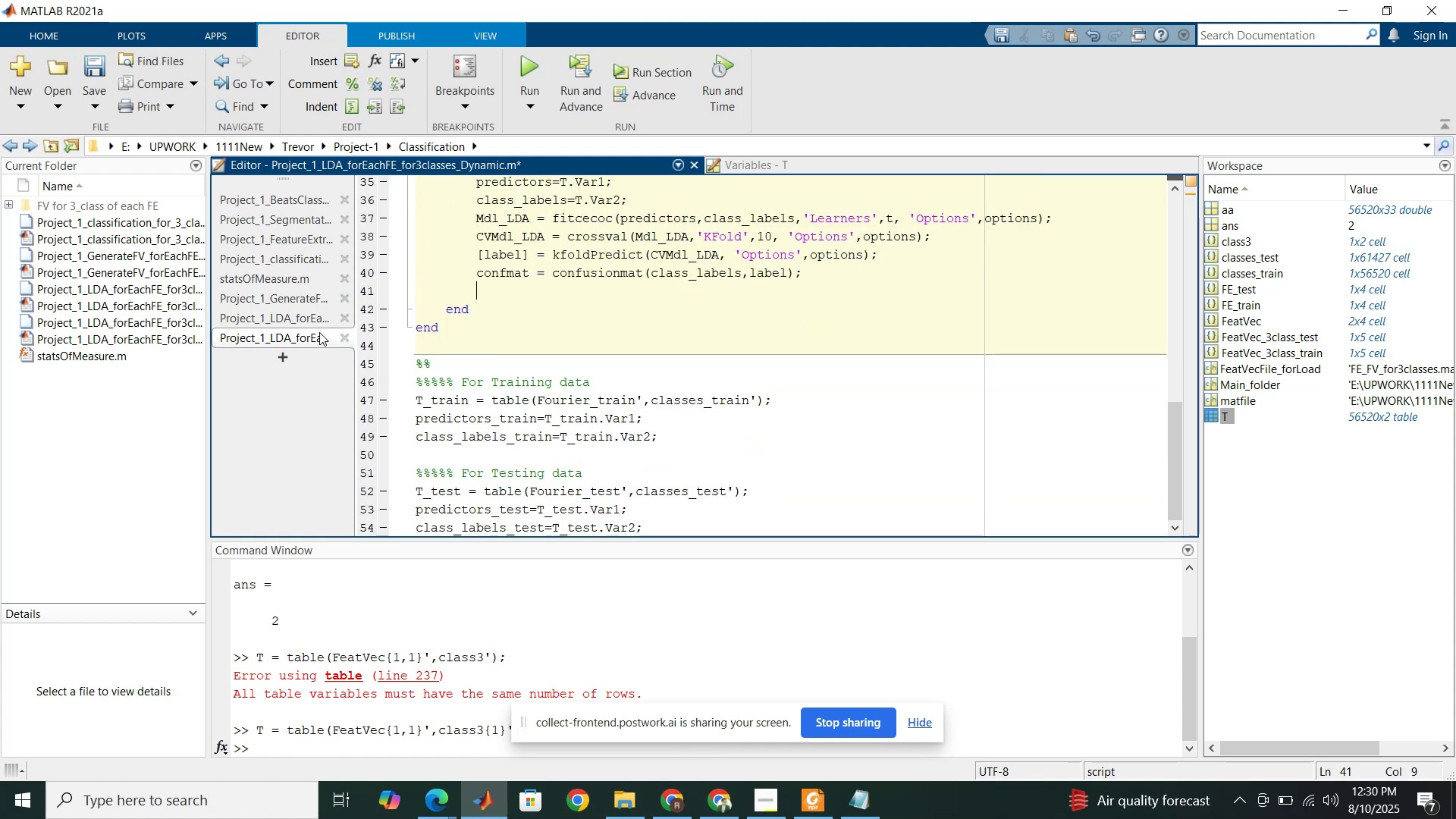 
left_click([302, 325])
 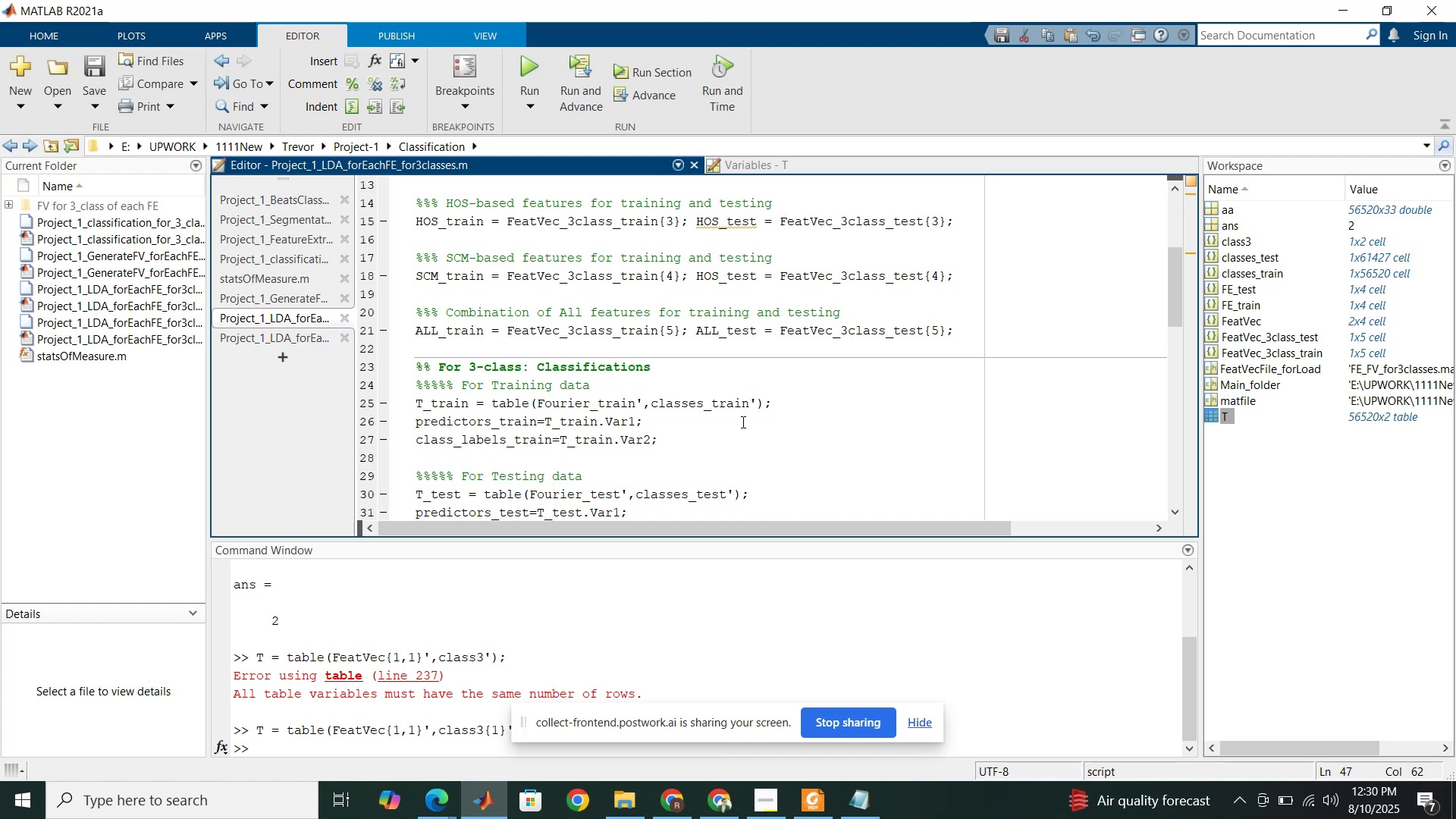 
scroll: coordinate [666, 400], scroll_direction: down, amount: 2.0
 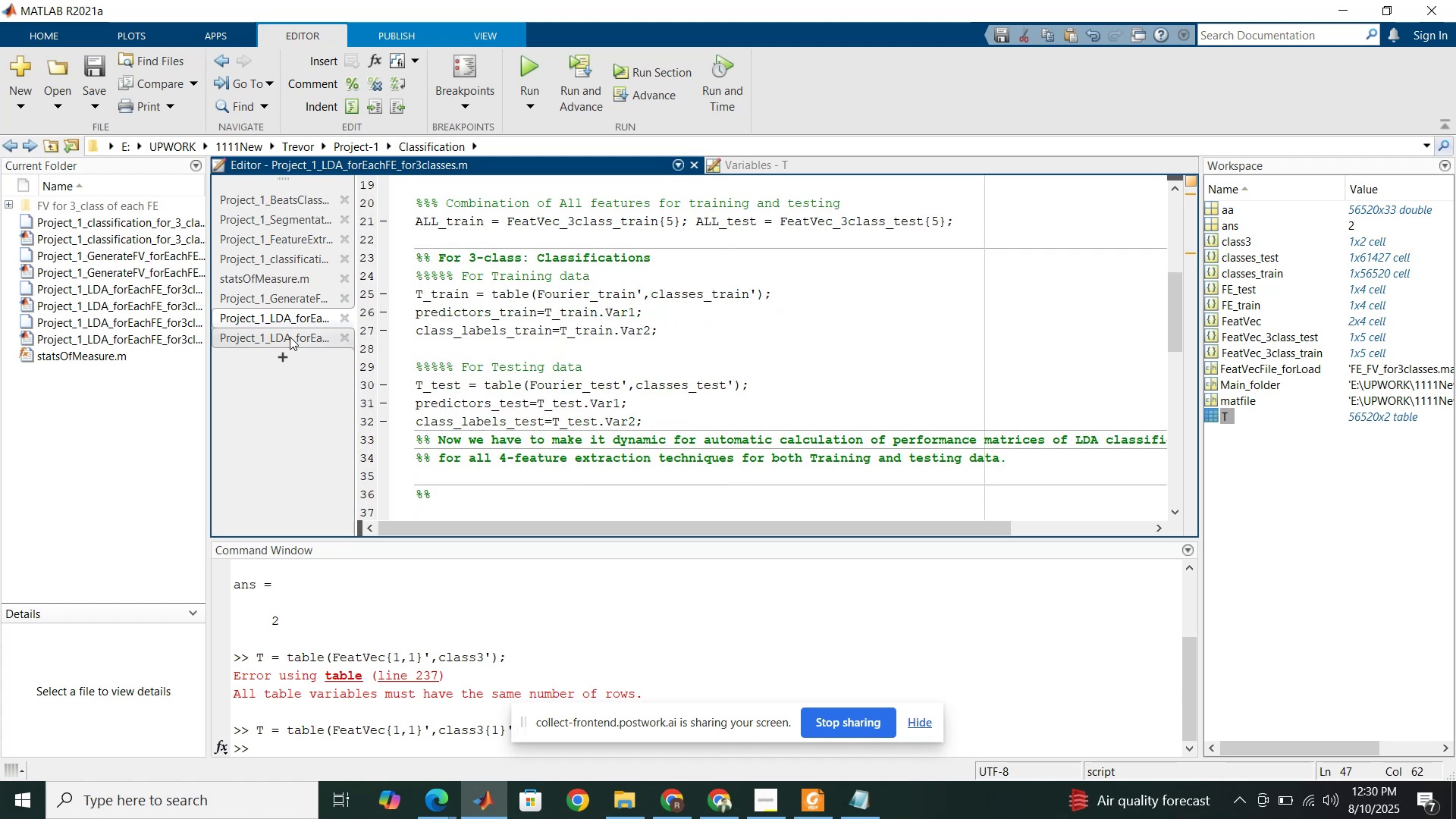 
left_click([290, 341])
 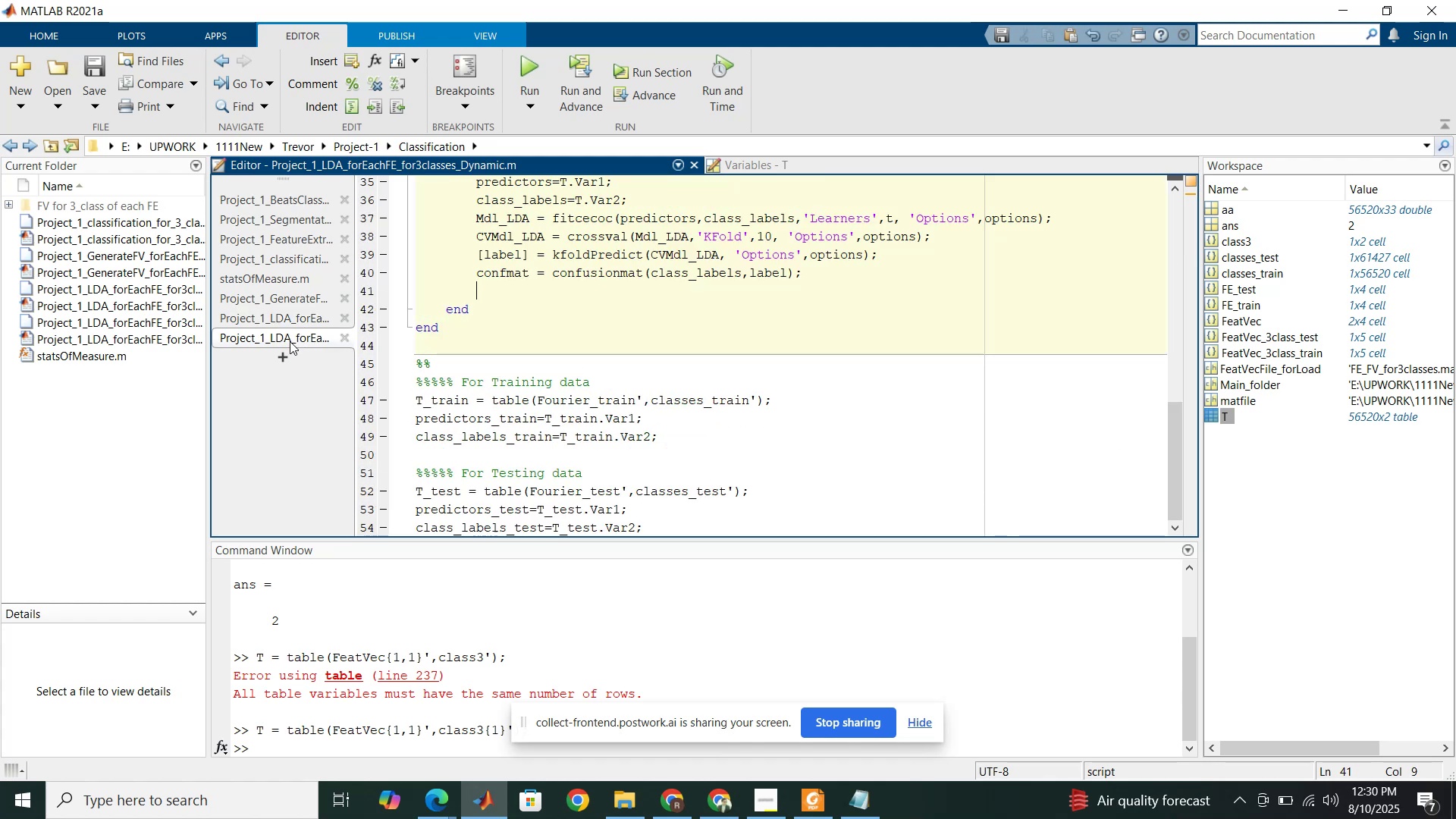 
scroll: coordinate [290, 343], scroll_direction: down, amount: 5.0
 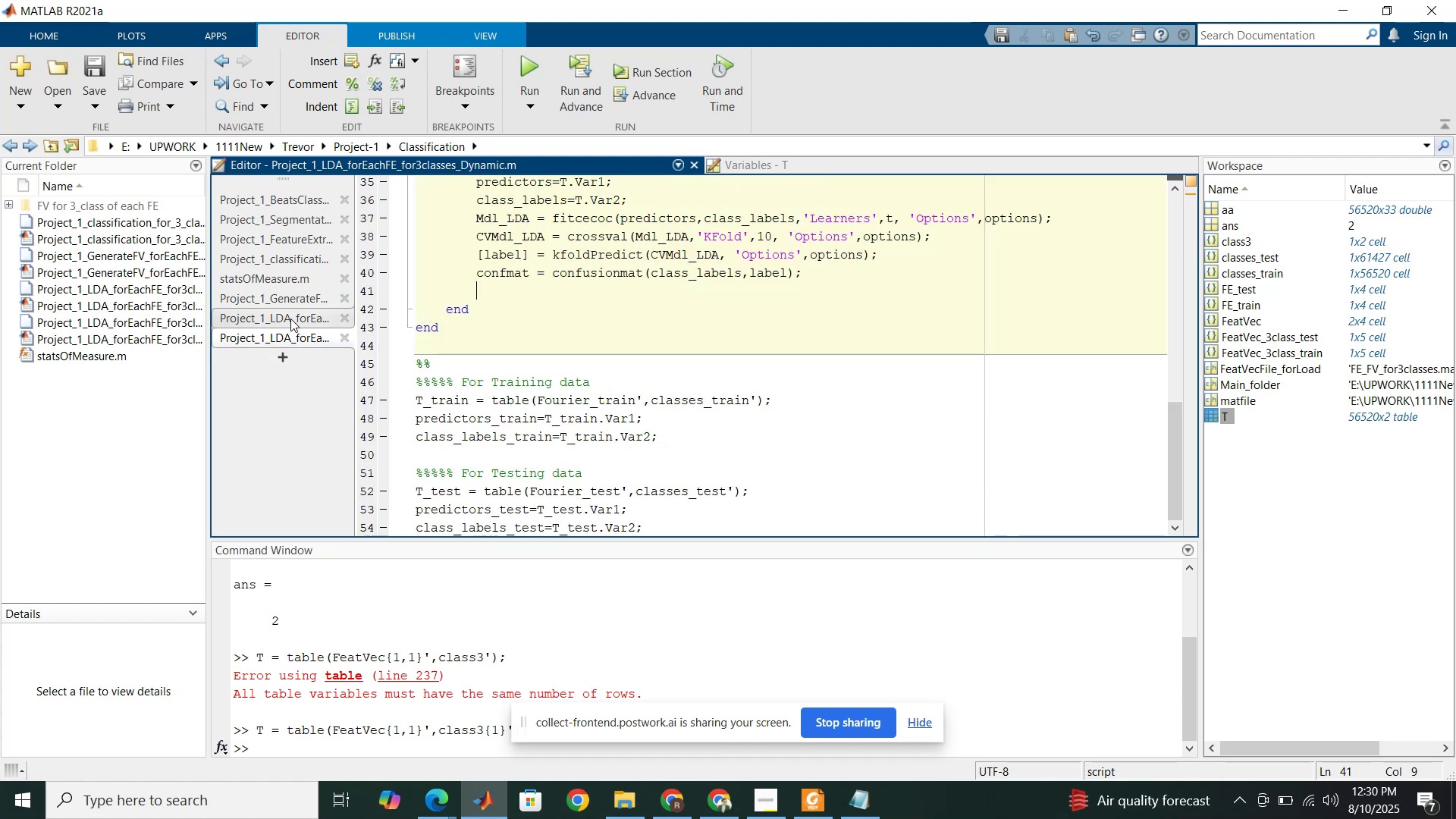 
left_click([290, 313])
 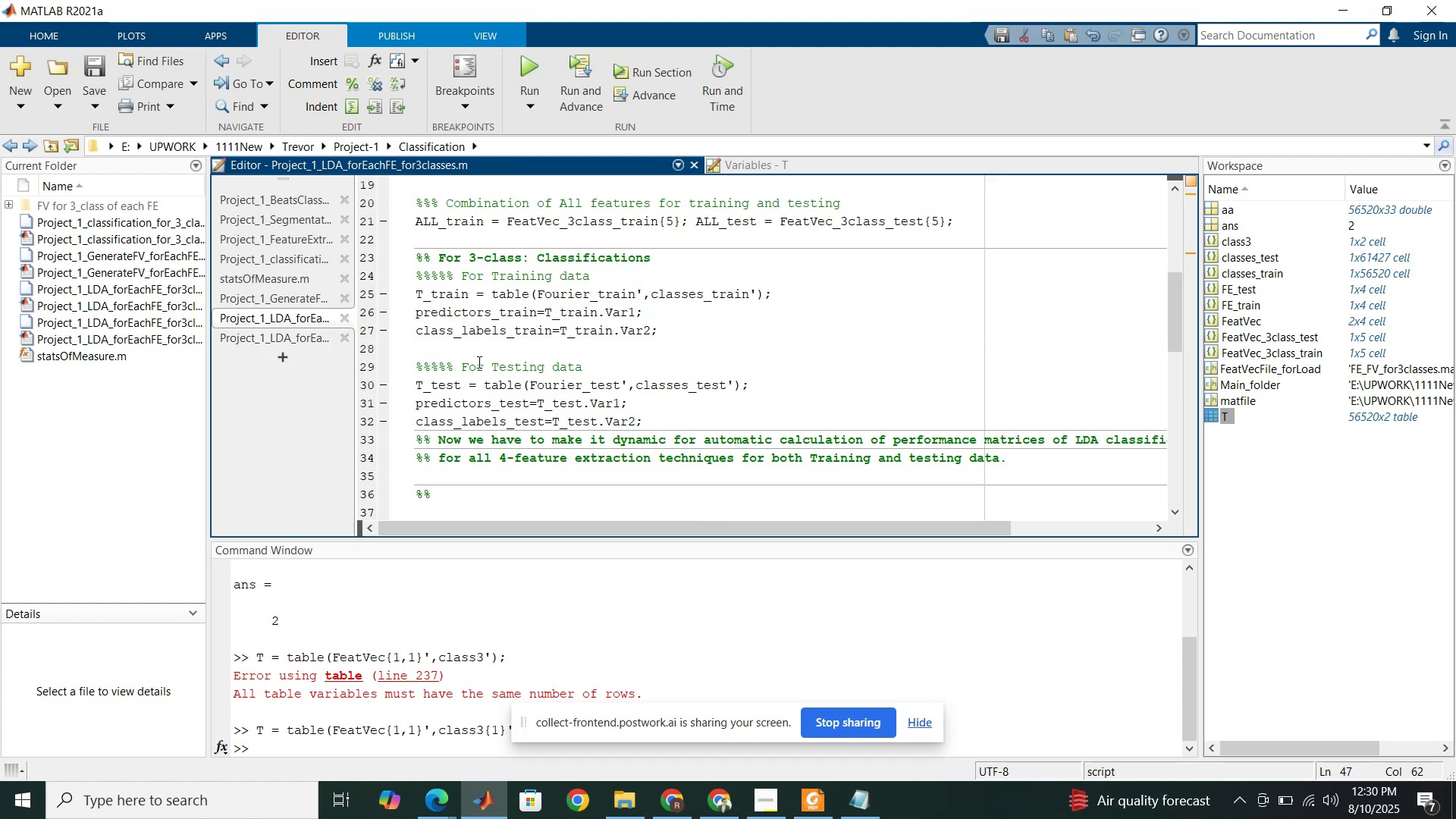 
scroll: coordinate [487, 366], scroll_direction: down, amount: 5.0
 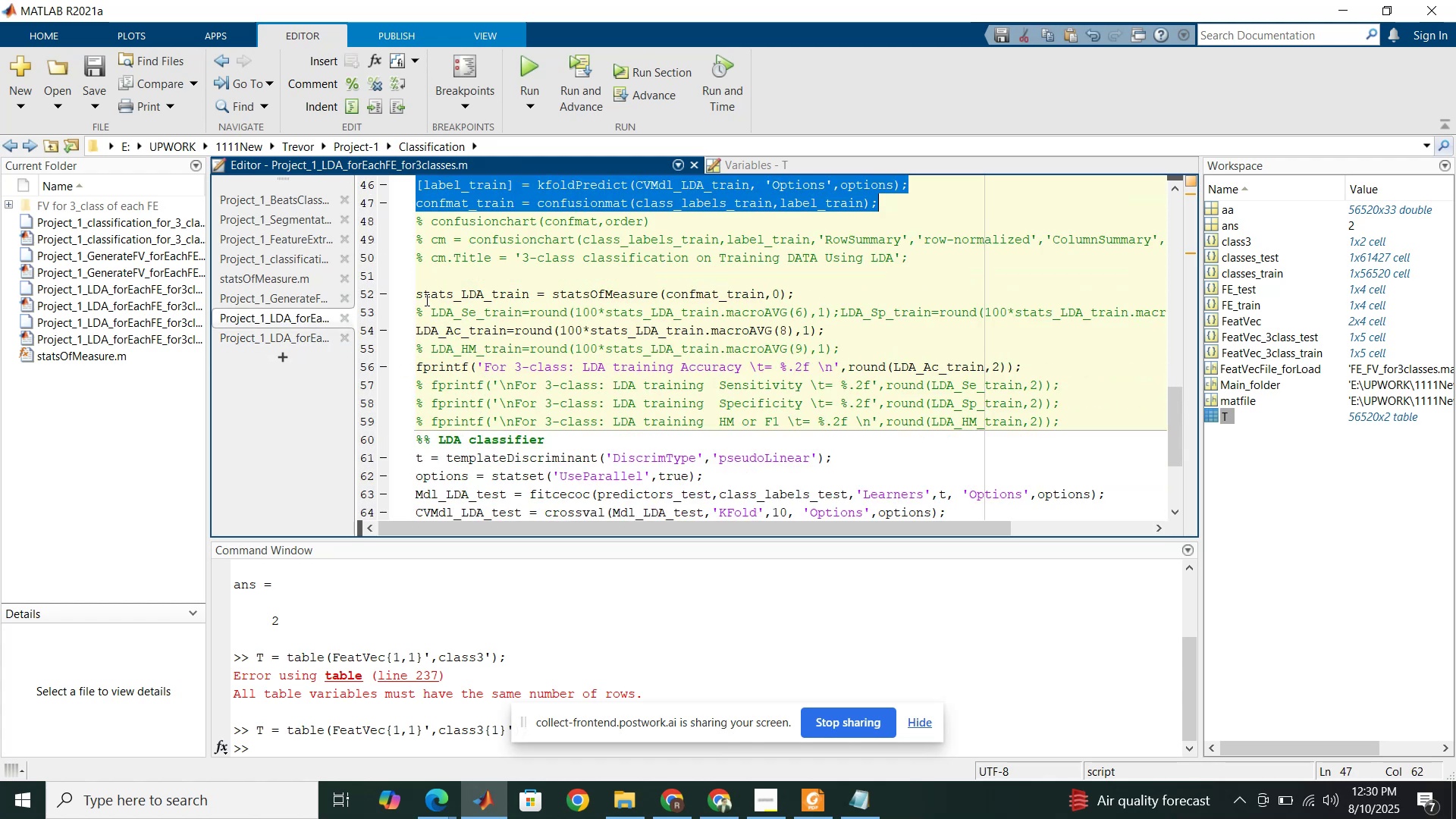 
left_click_drag(start_coordinate=[418, 295], to_coordinate=[1028, 375])
 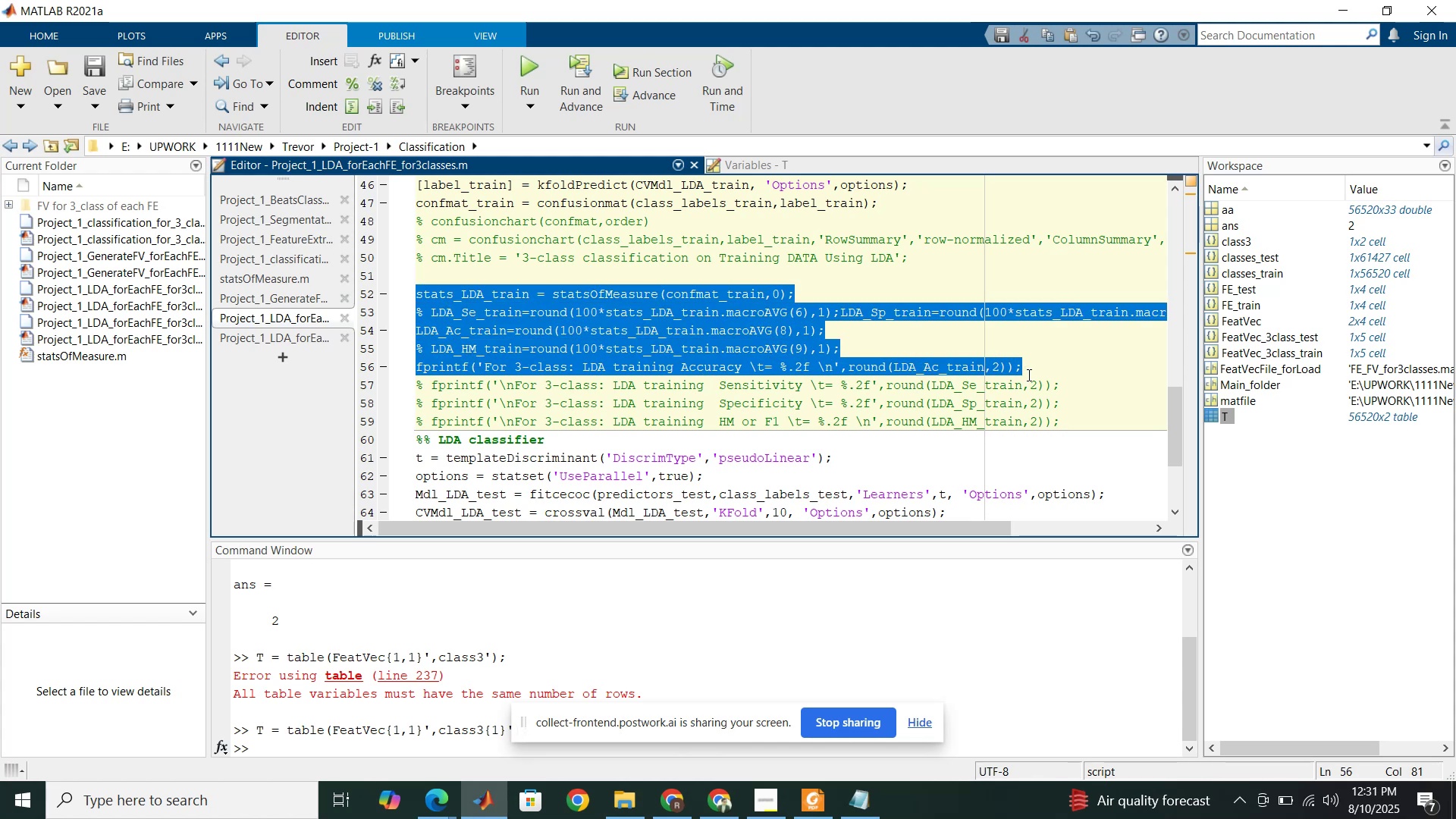 
key(Control+C)
 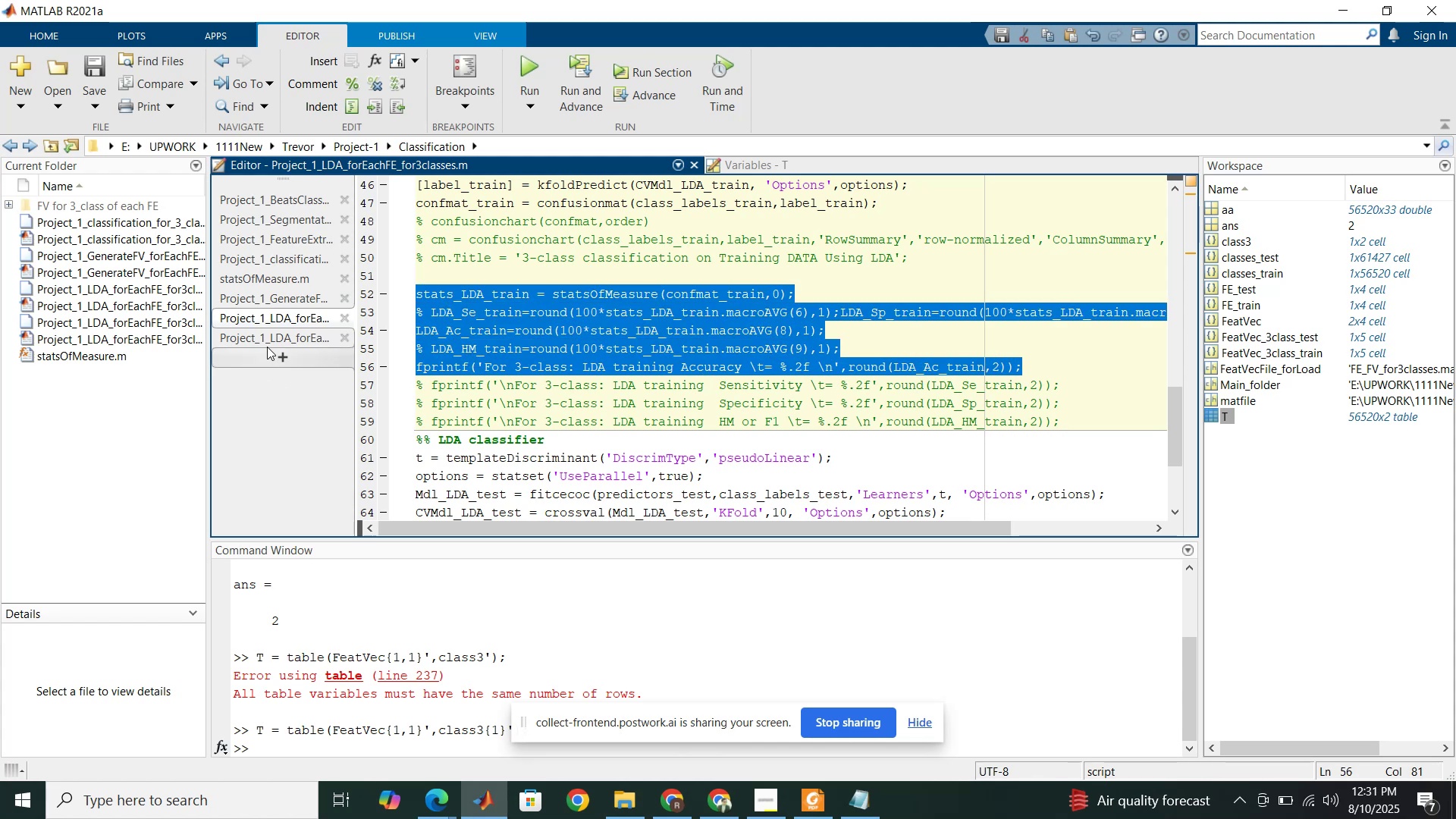 
left_click([279, 338])
 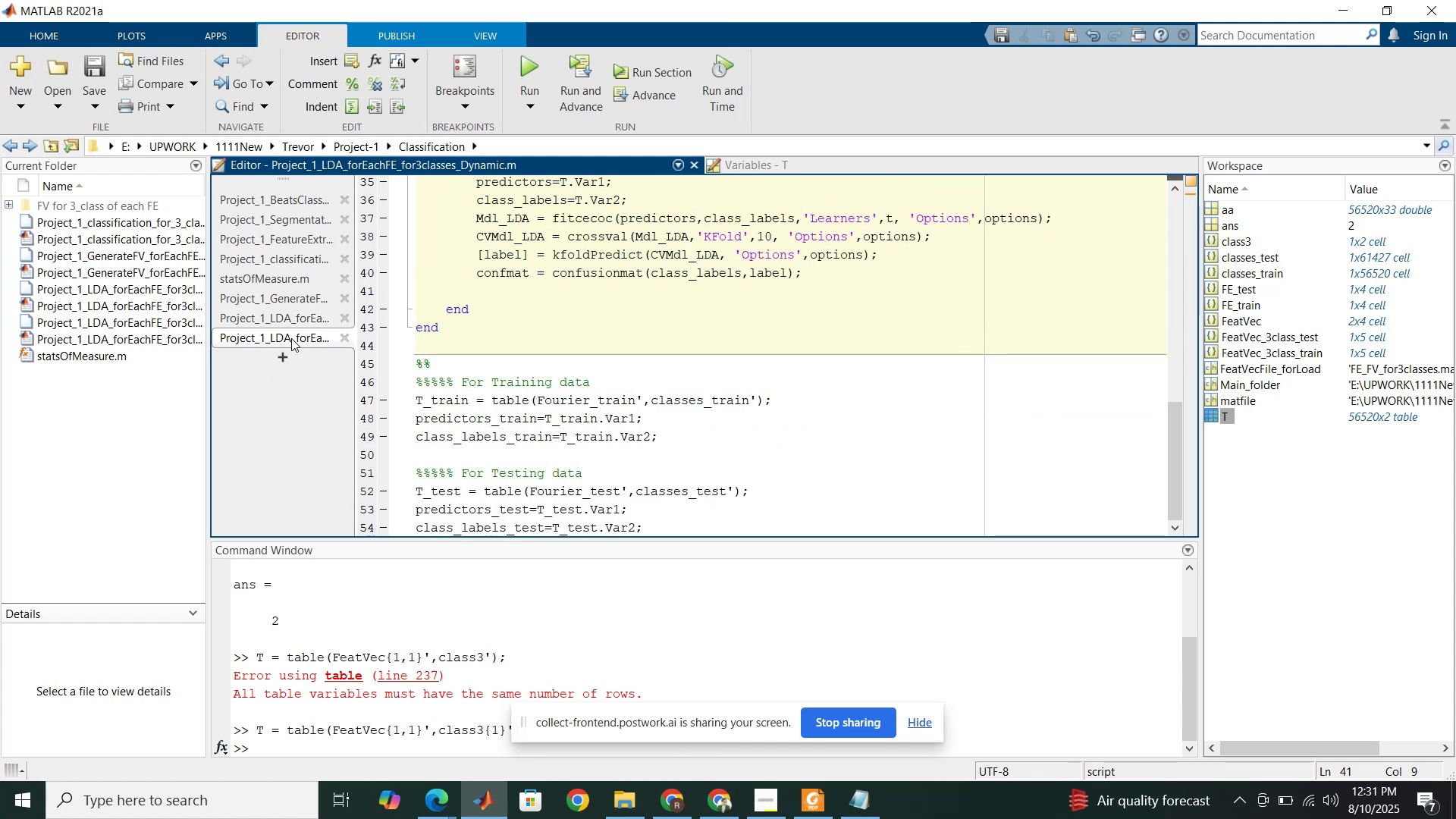 
key(Control+V)
 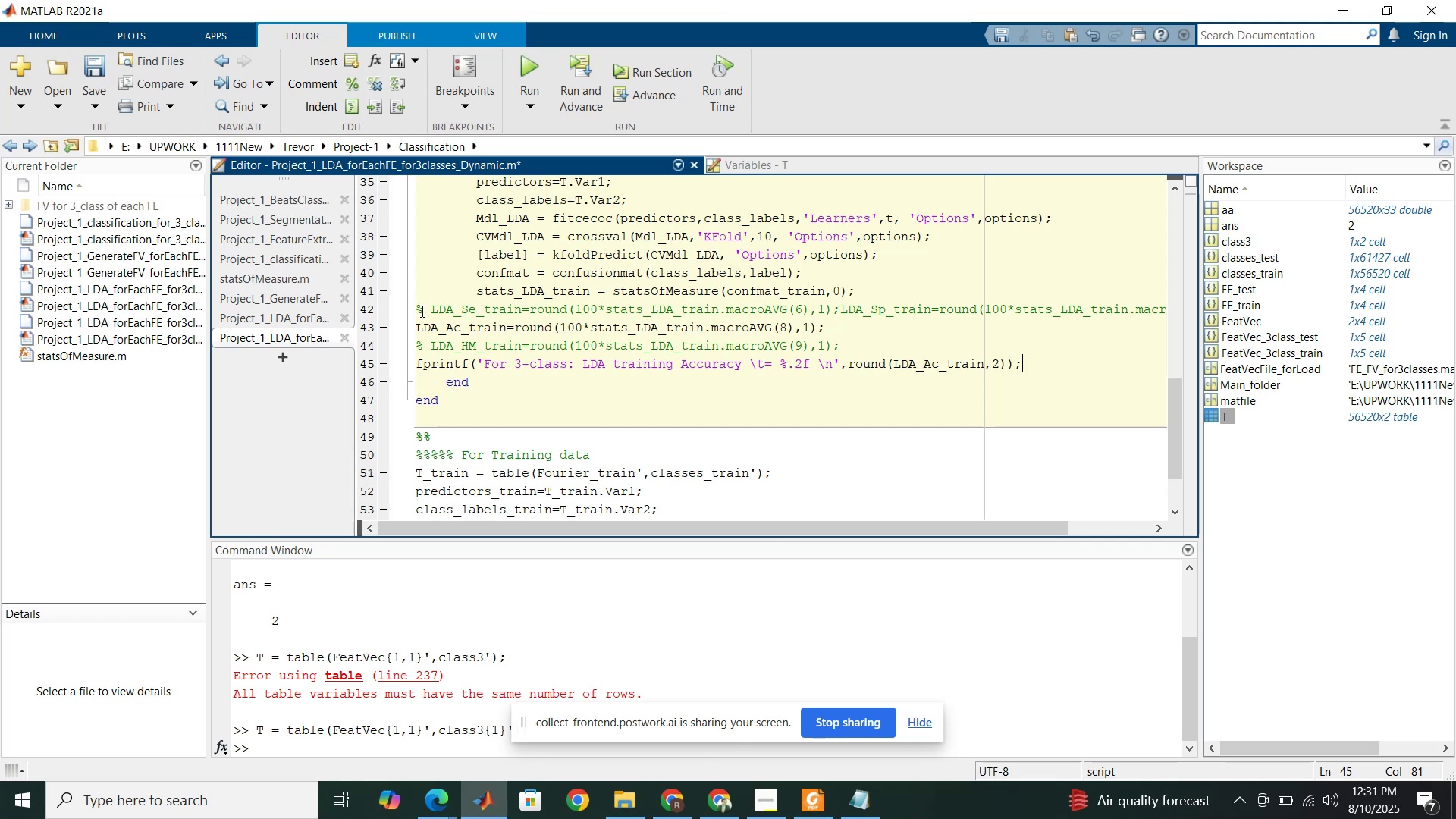 
left_click([419, 311])
 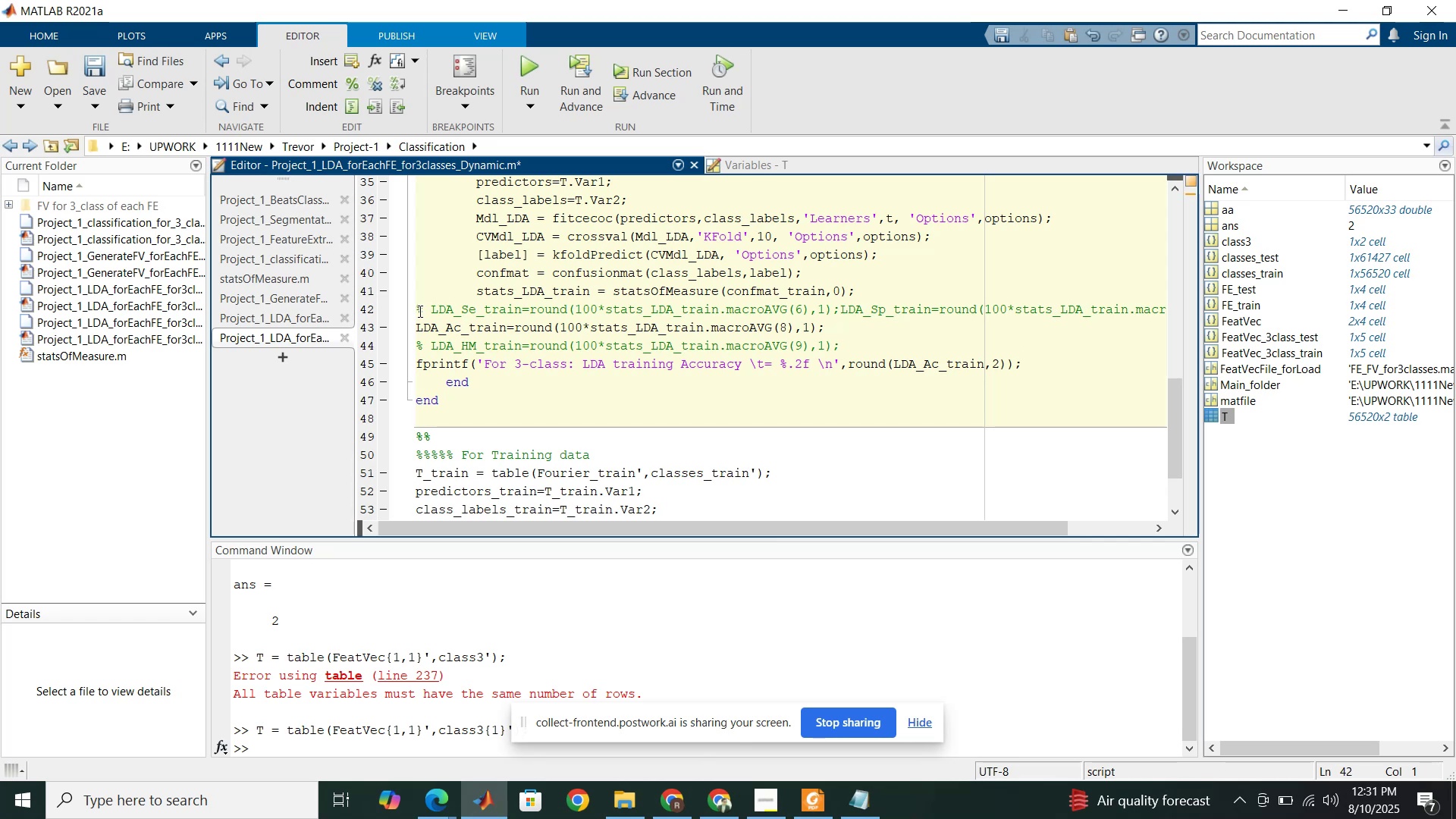 
key(Tab)
 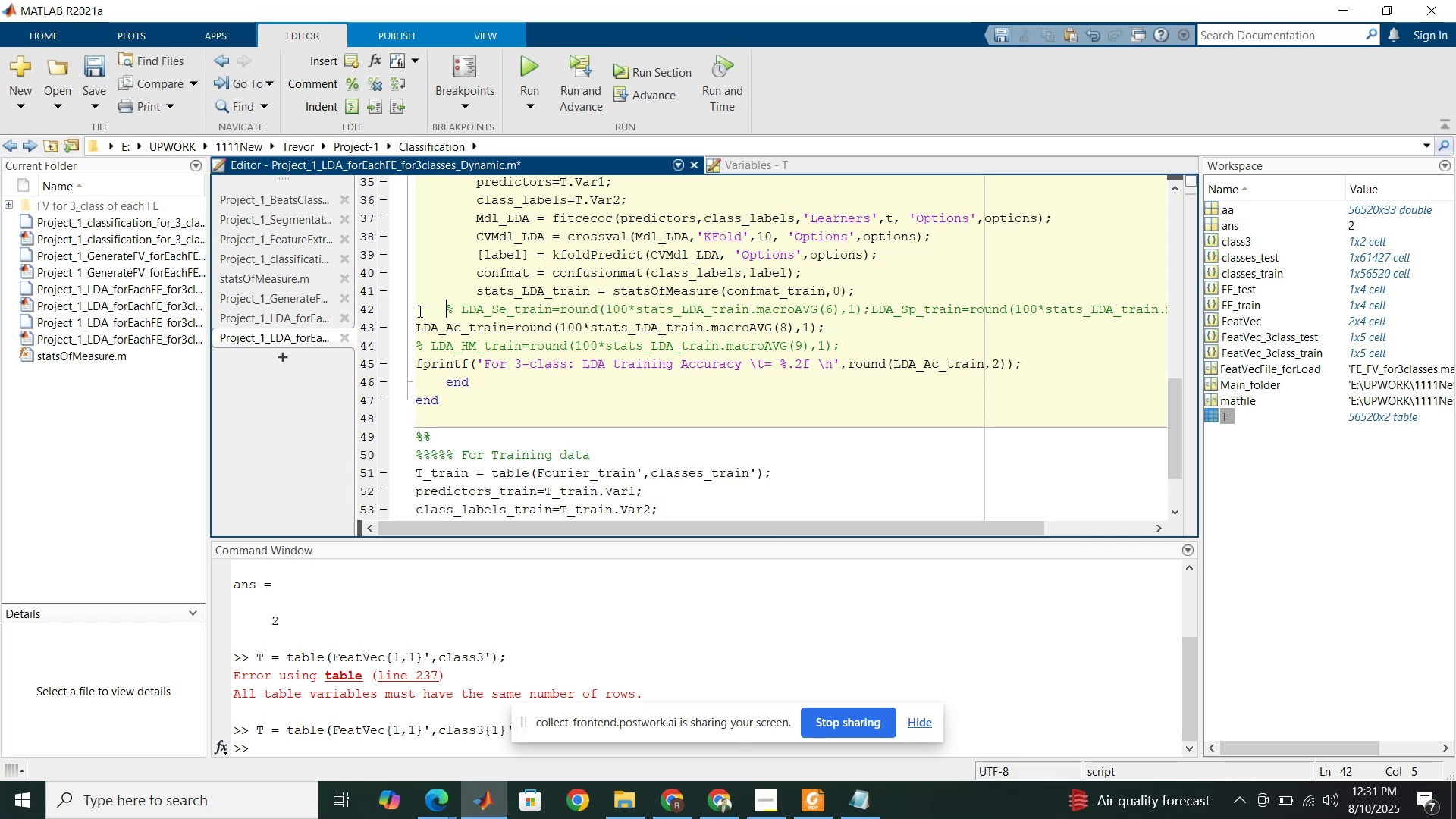 
key(Tab)
 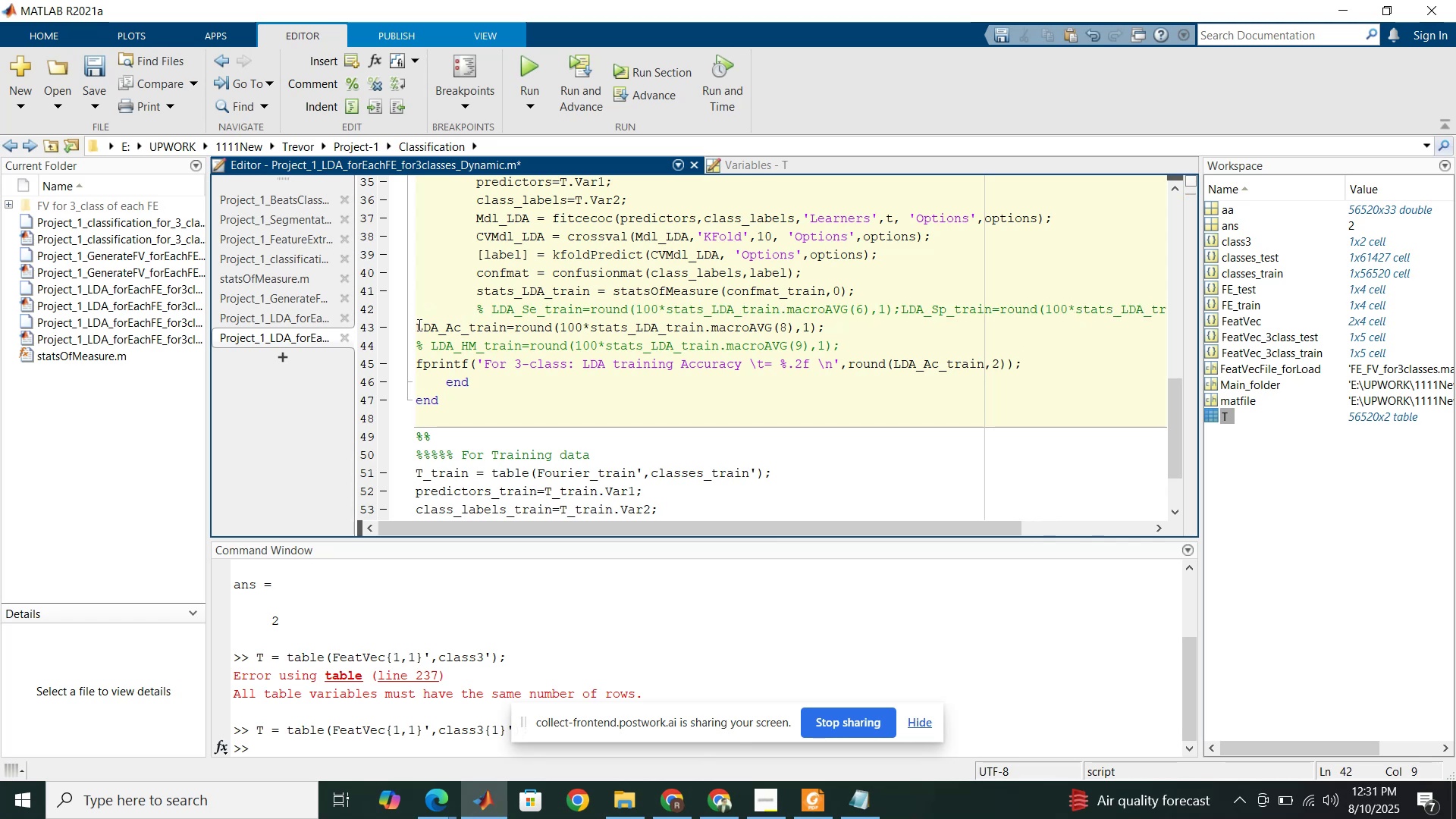 
left_click([418, 325])
 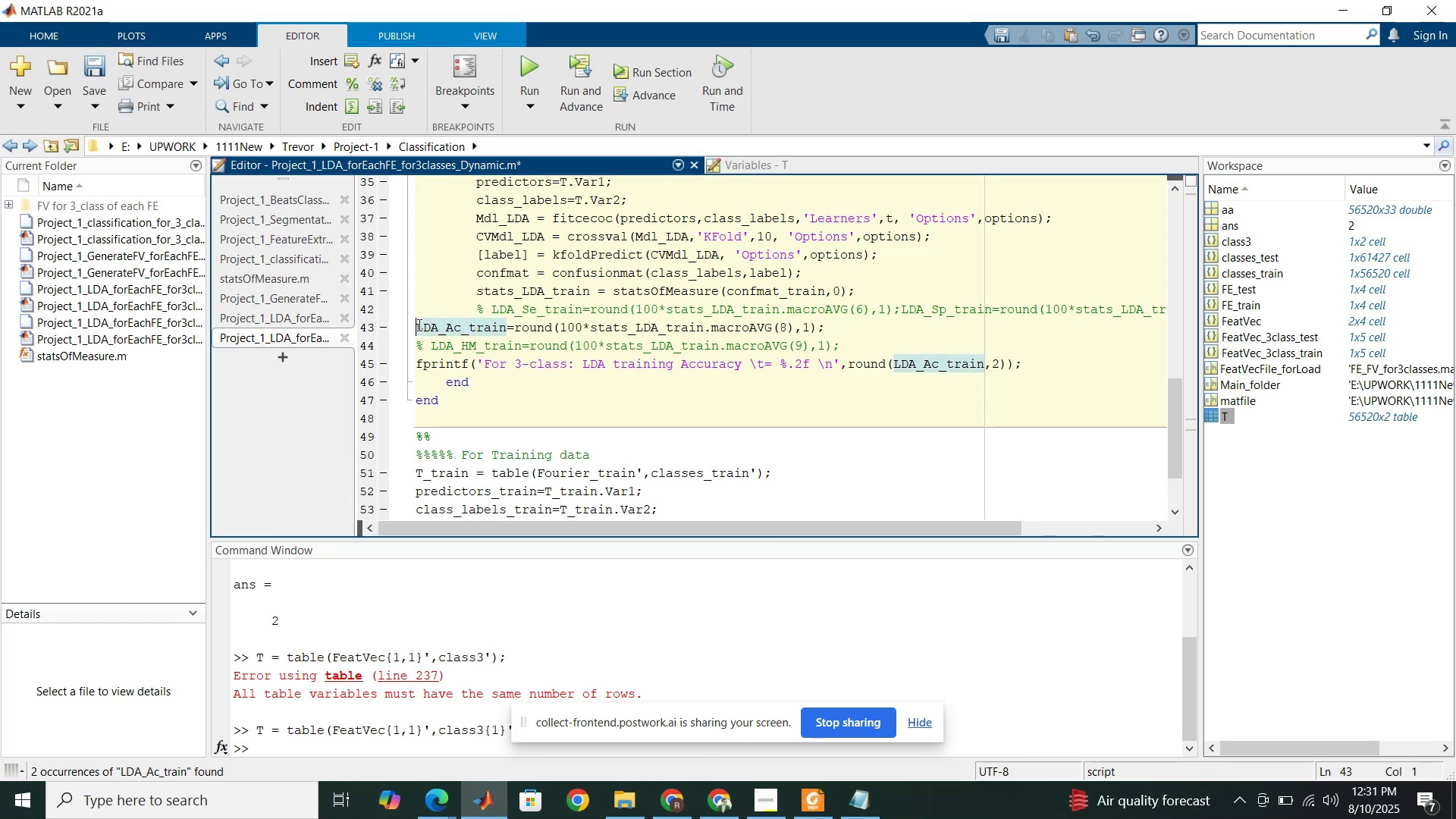 
key(Tab)
 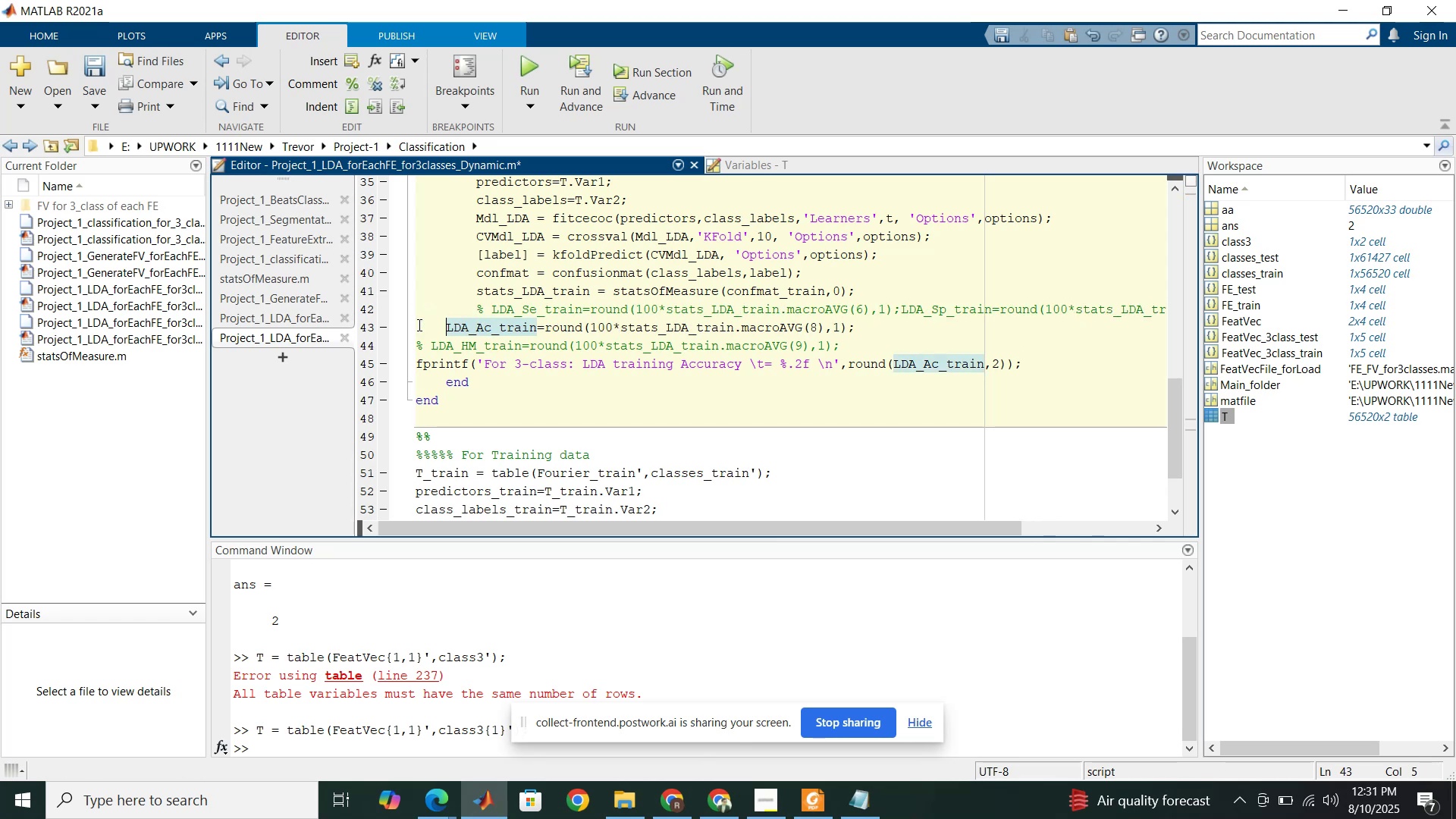 
key(Tab)
 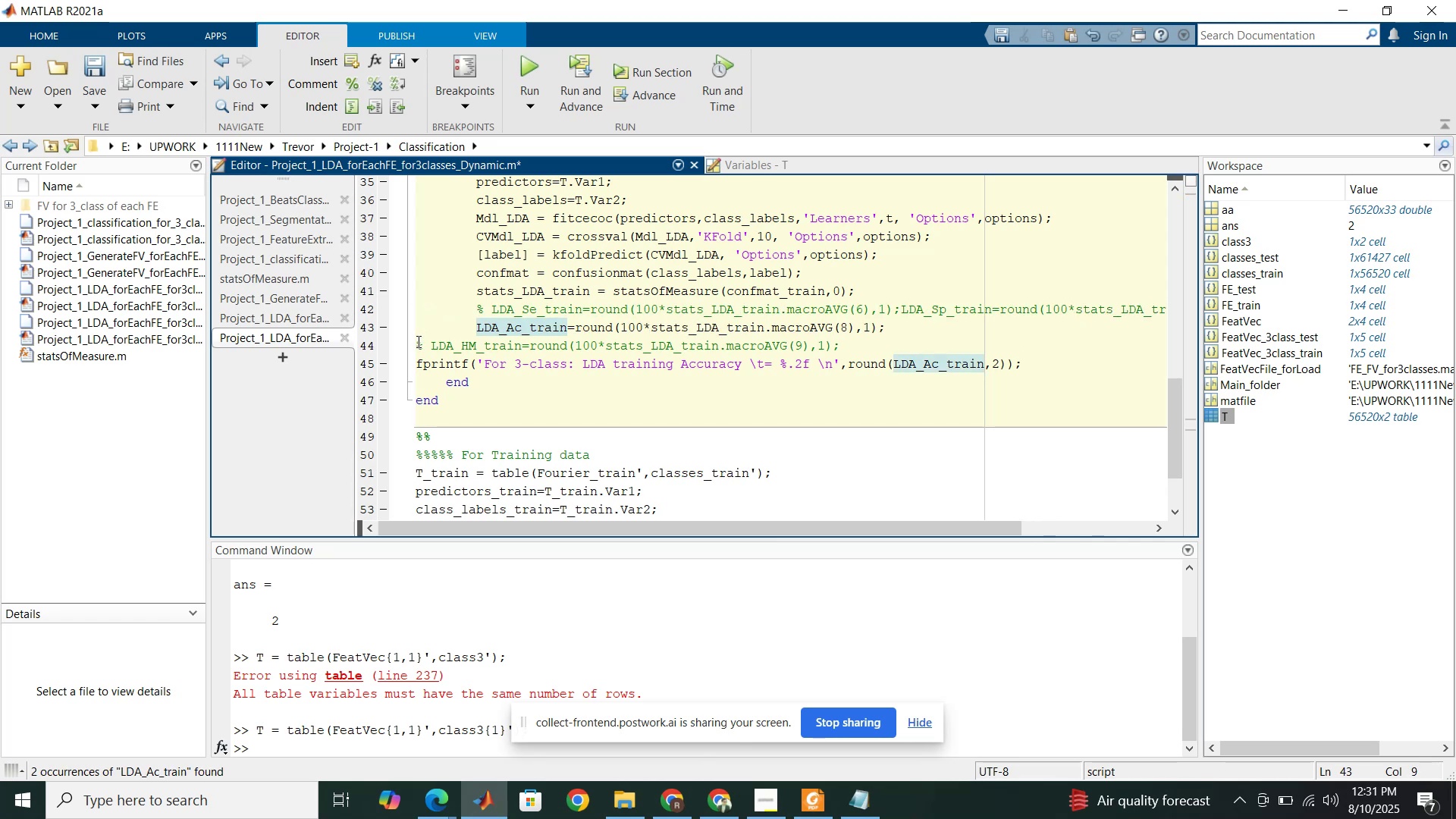 
left_click([417, 344])
 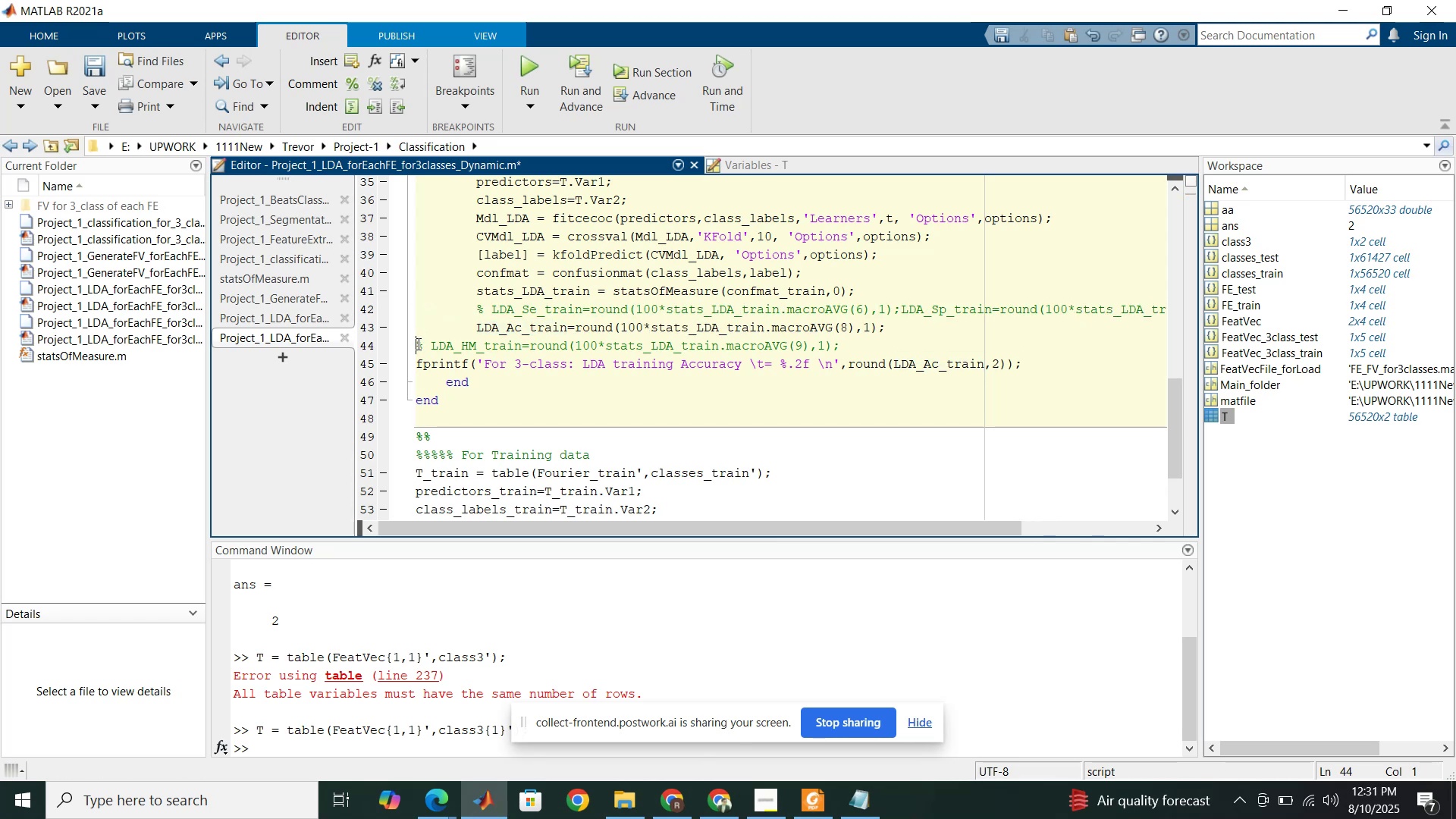 
key(Tab)
 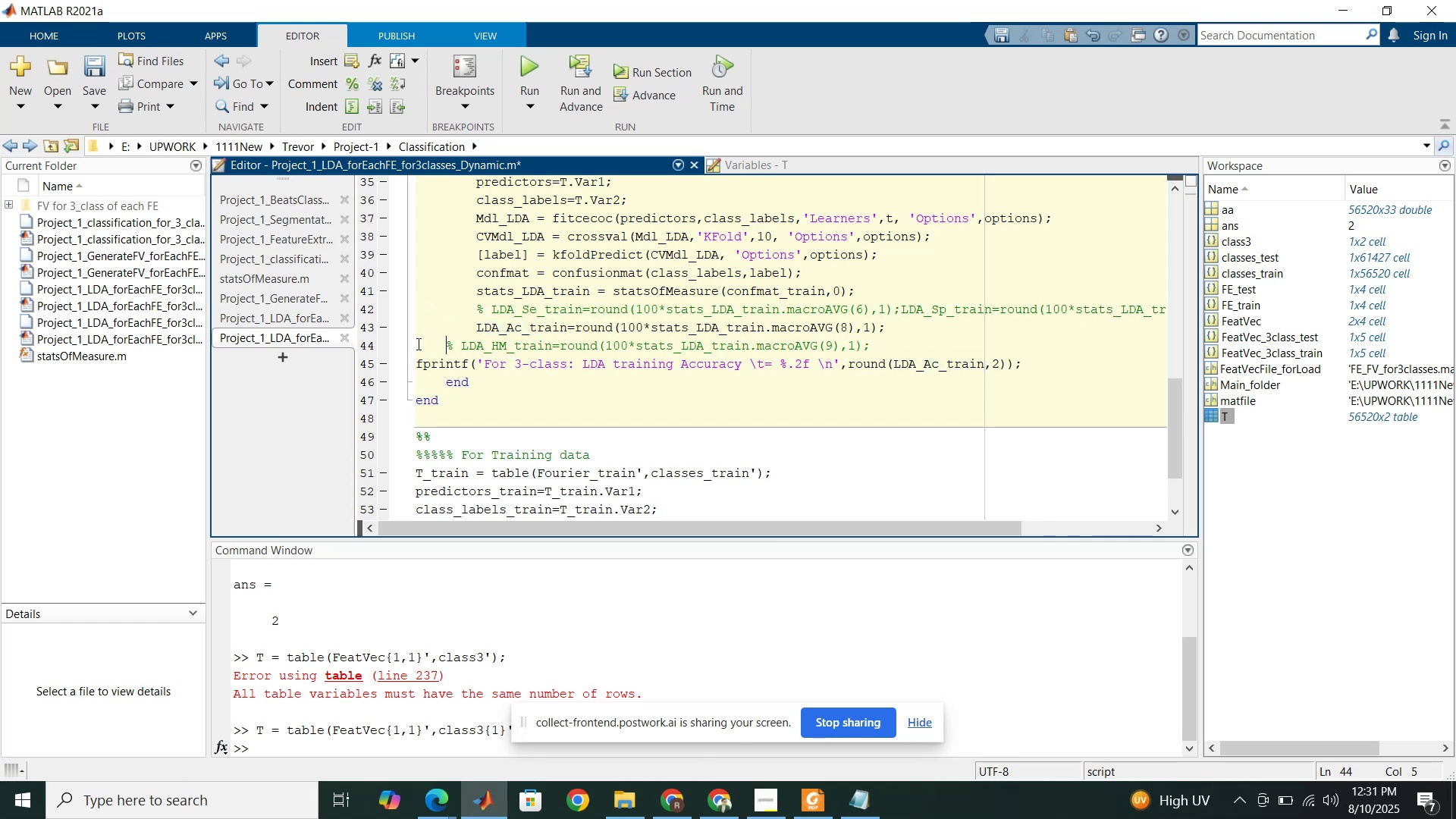 
key(Tab)
 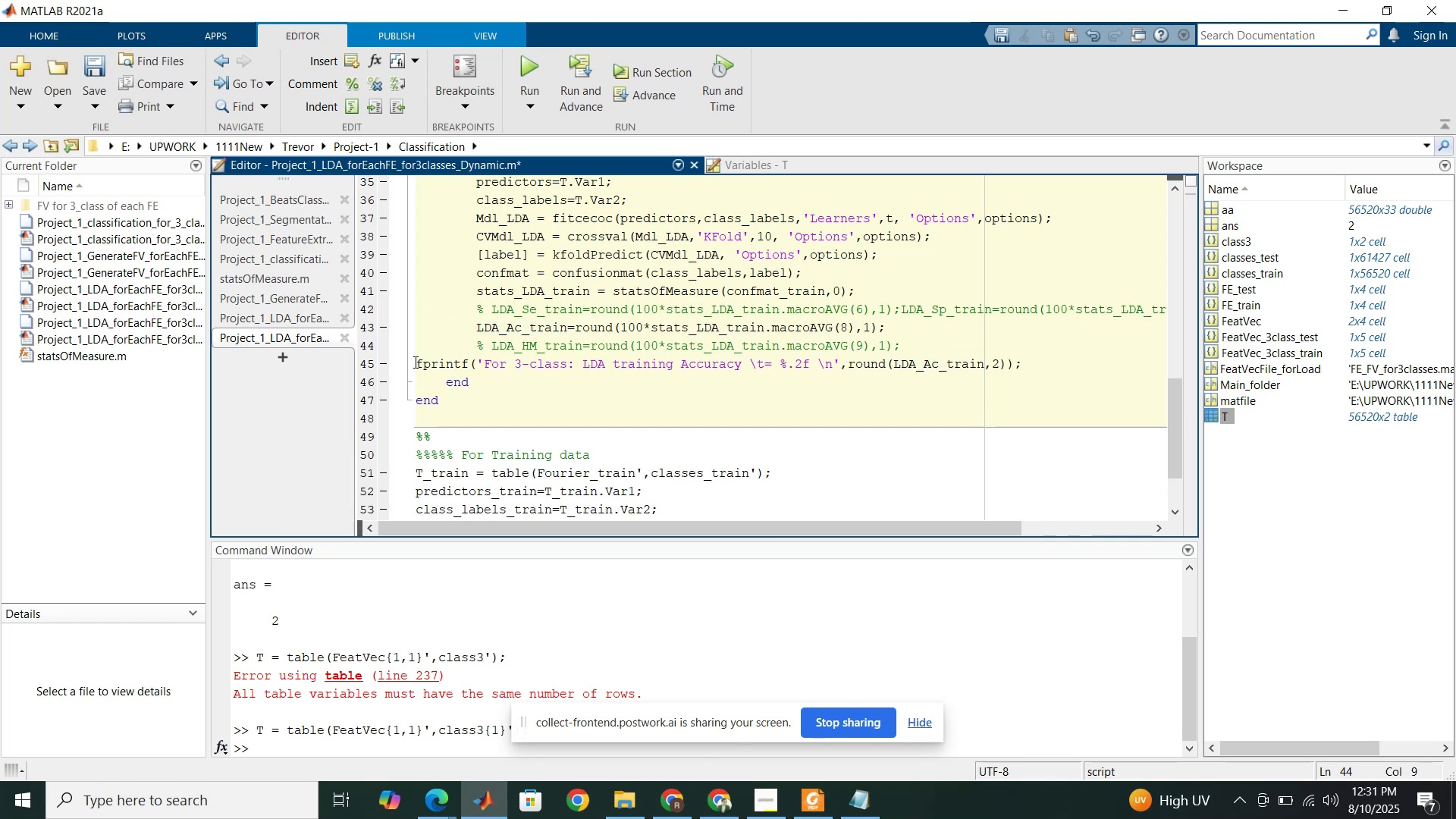 
left_click([414, 362])
 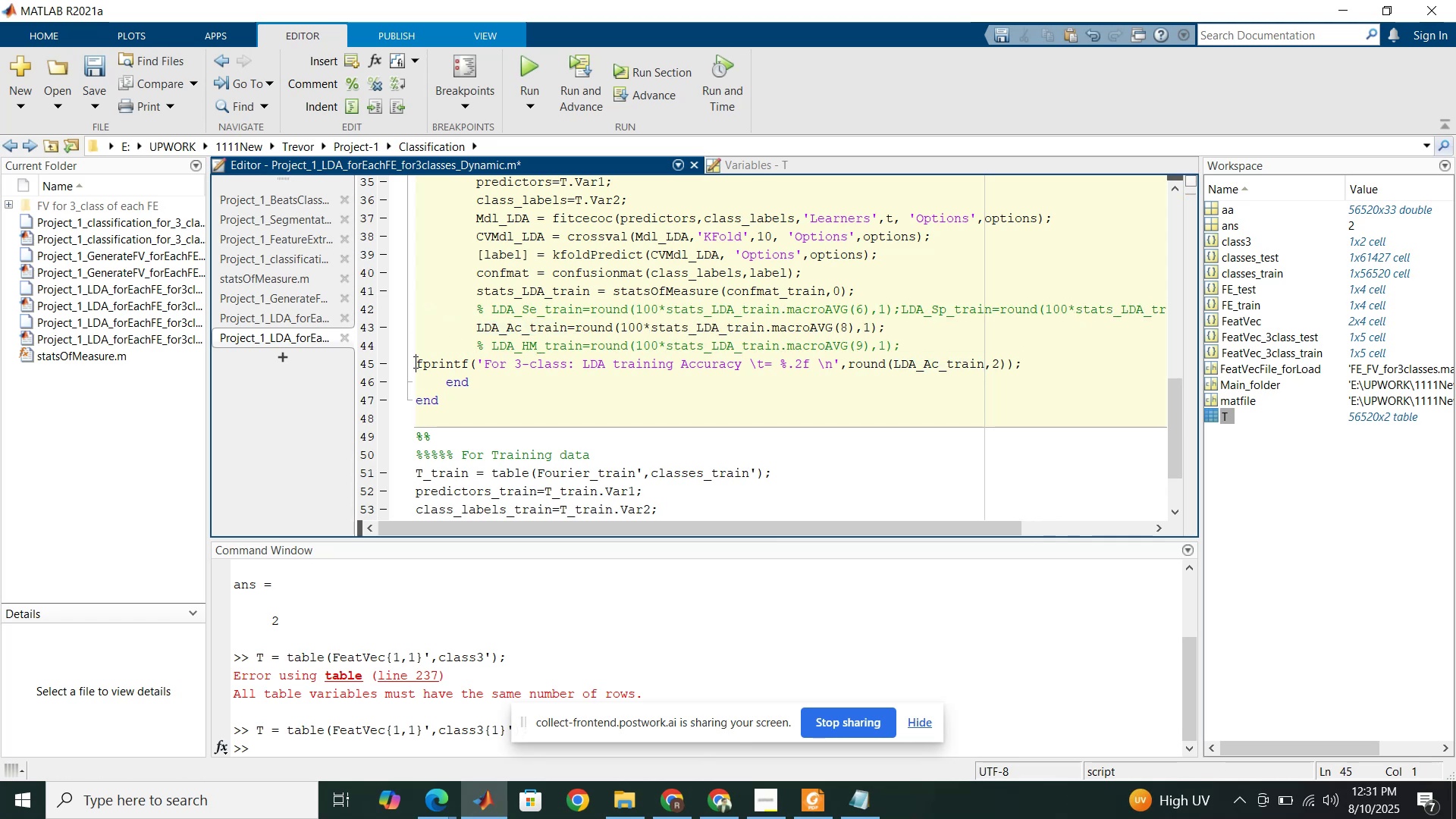 
key(Tab)
 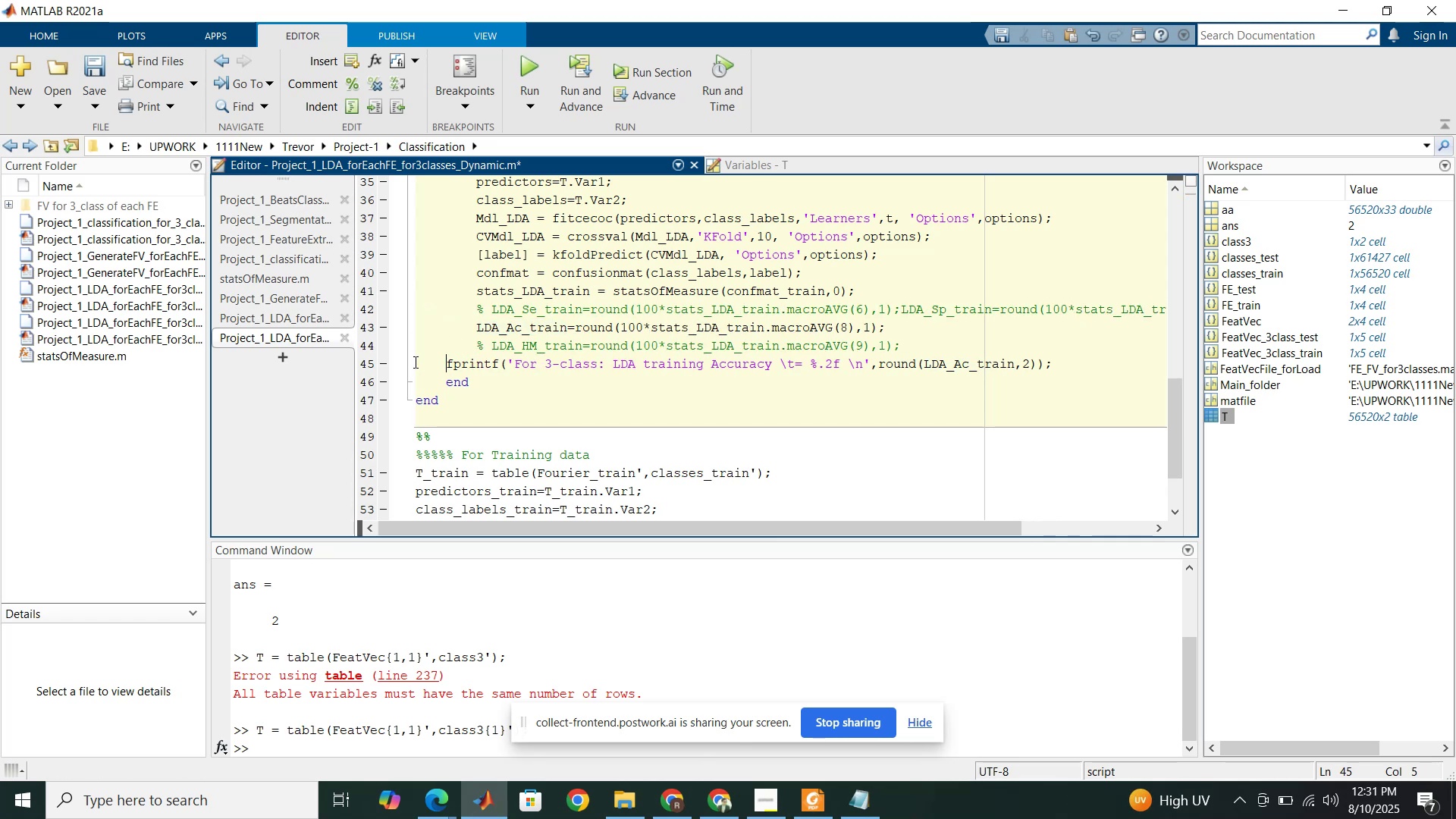 
key(Tab)
 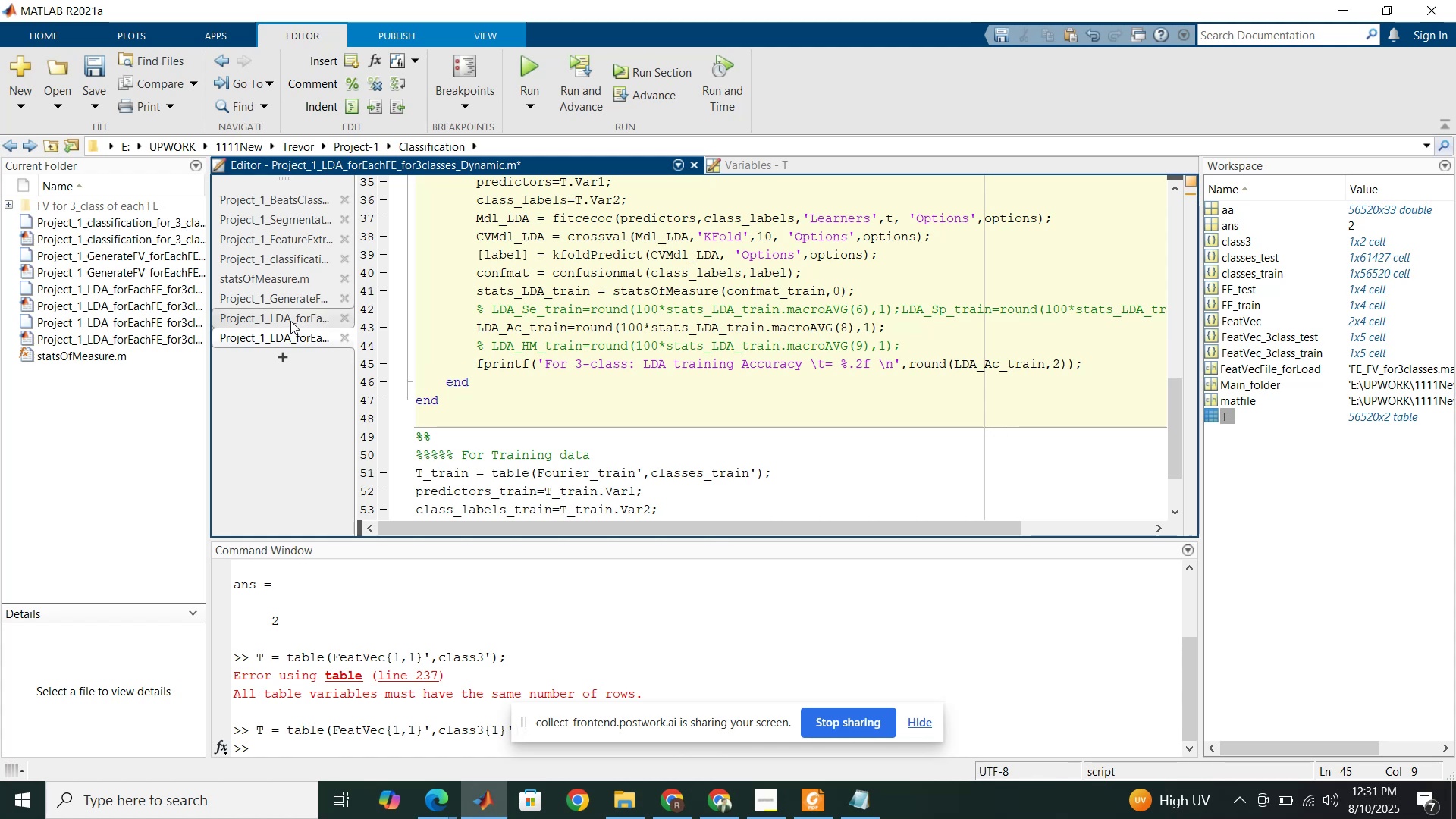 
scroll: coordinate [519, 421], scroll_direction: down, amount: 3.0
 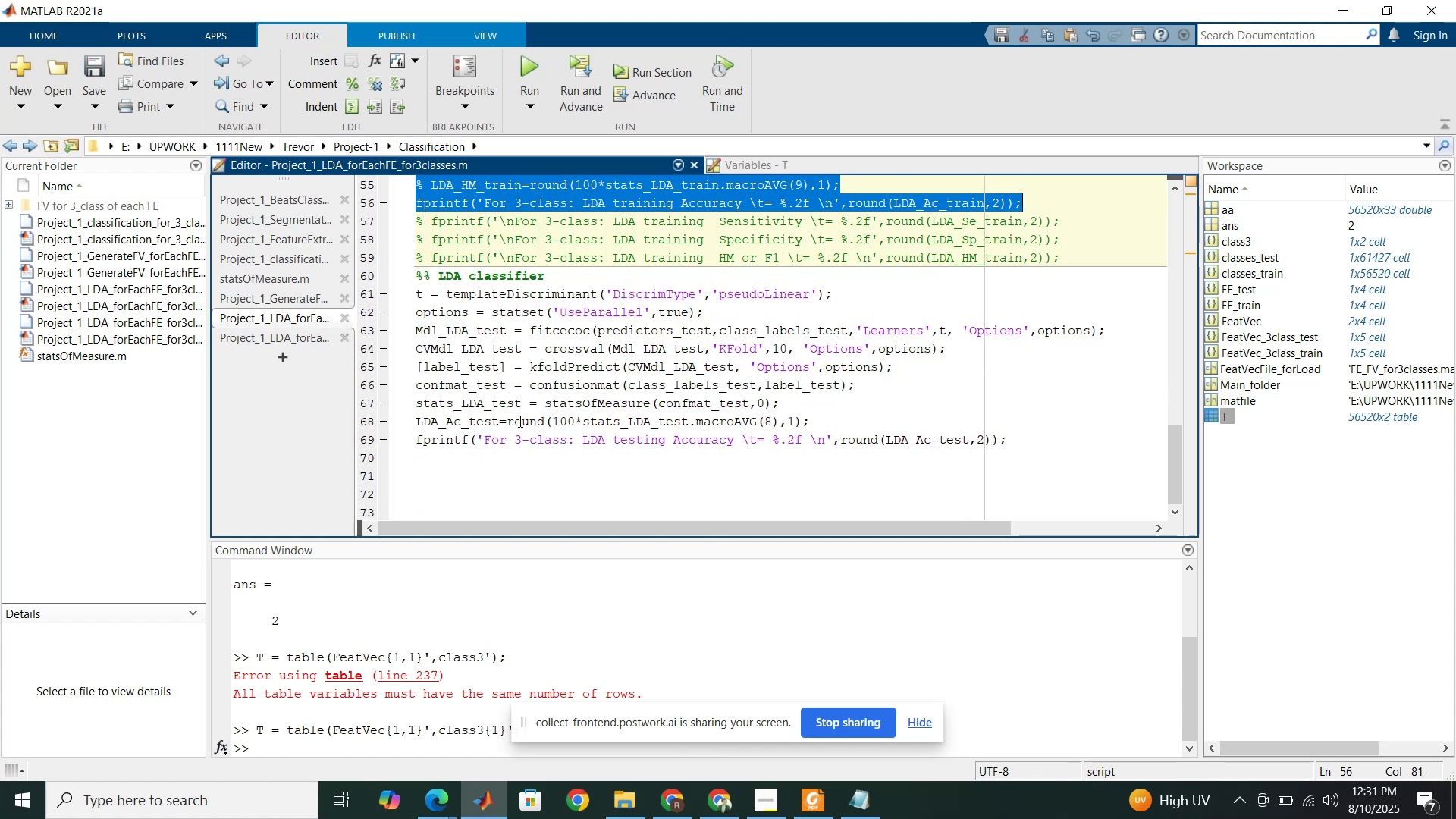 
wait(7.86)
 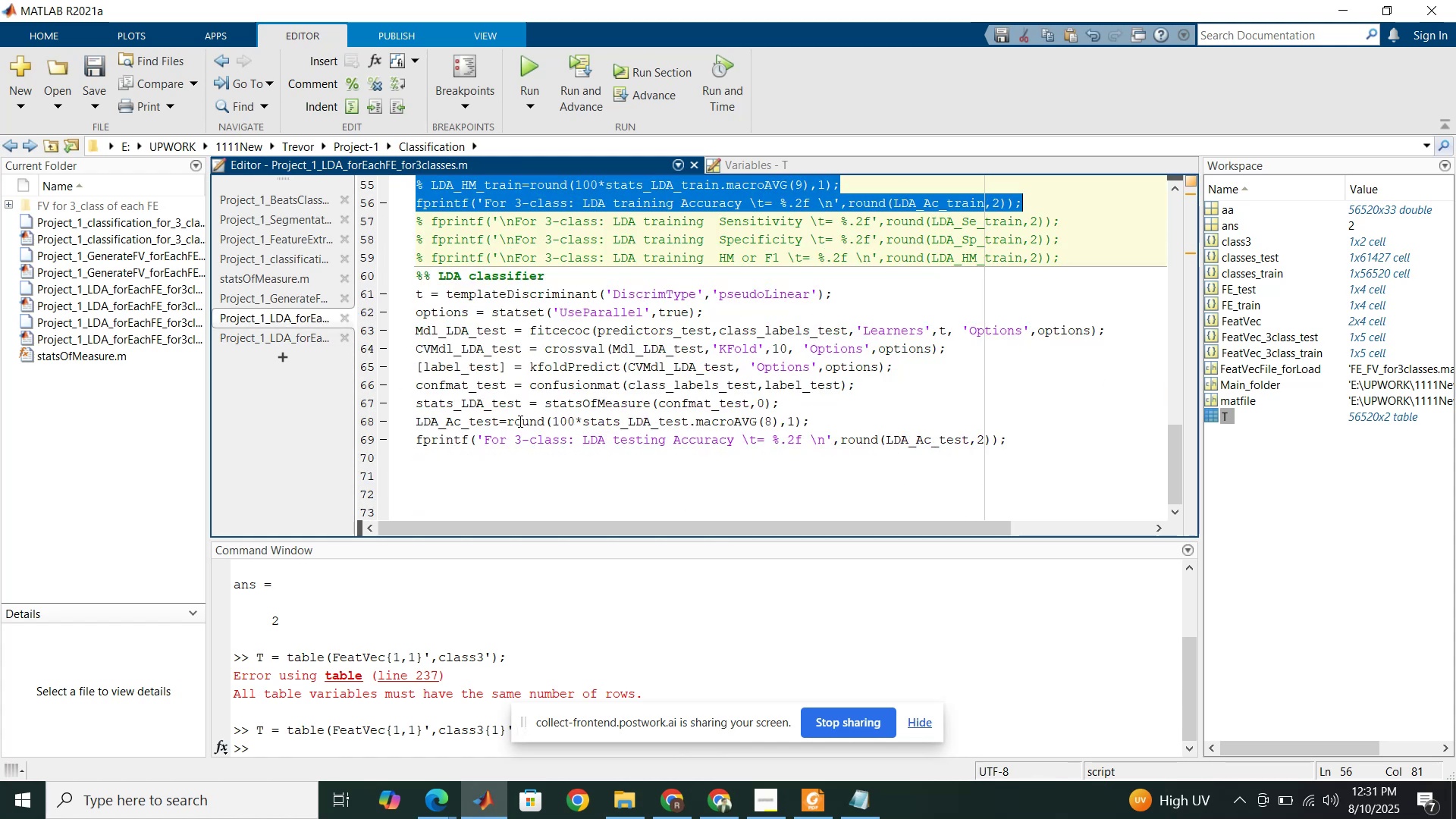 
left_click([278, 263])
 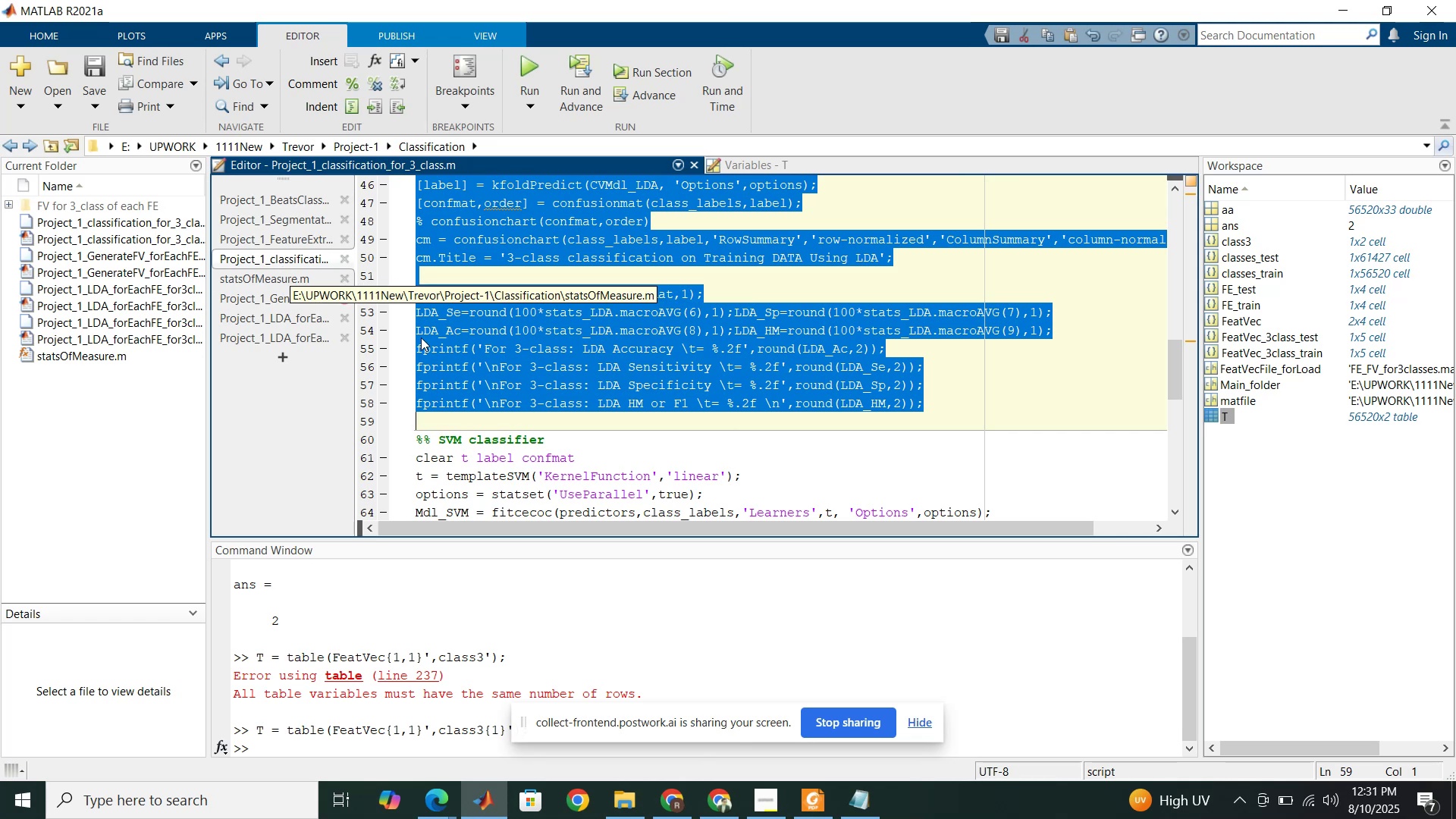 
left_click([518, 367])
 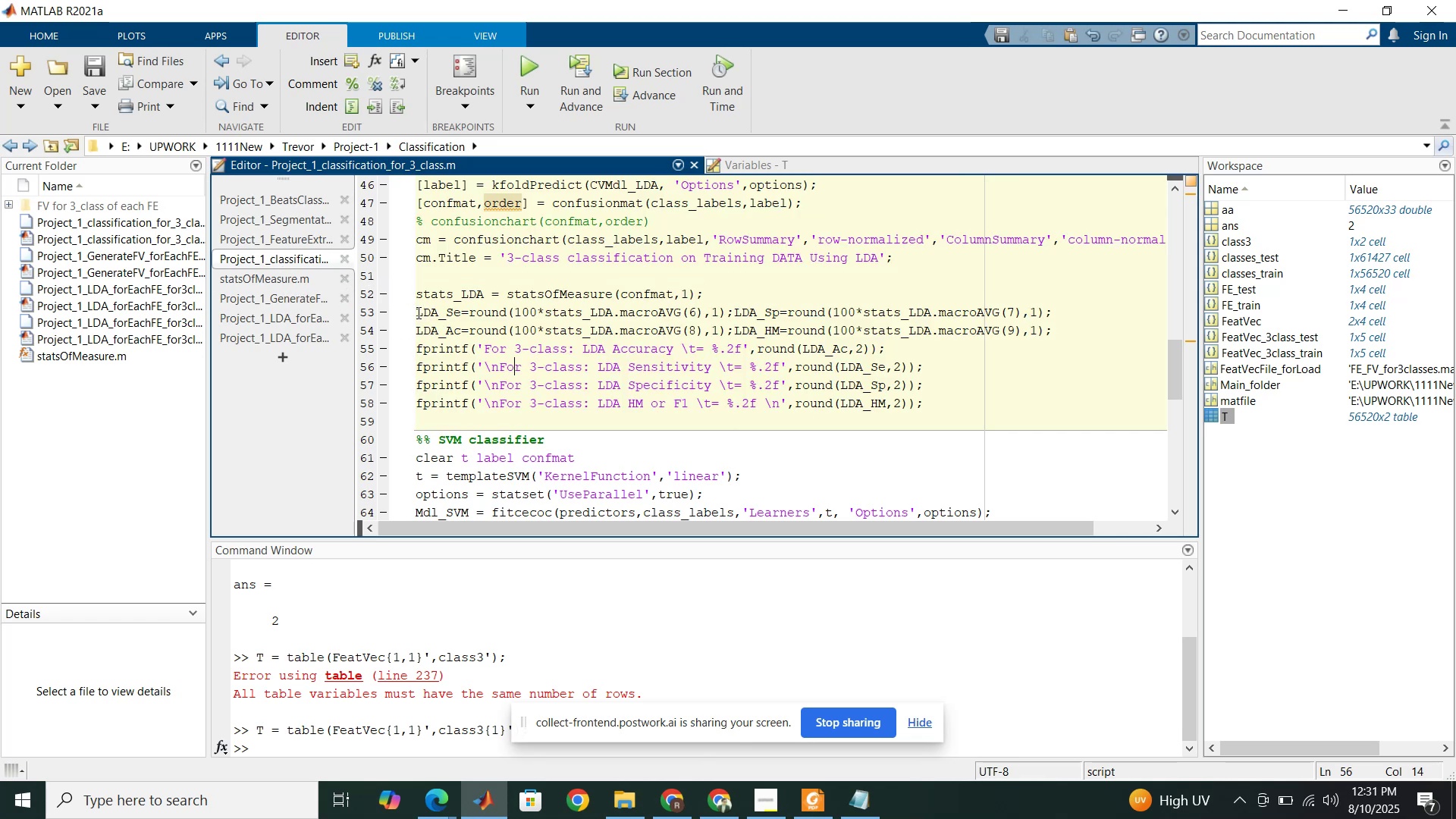 
left_click_drag(start_coordinate=[419, 296], to_coordinate=[896, 355])
 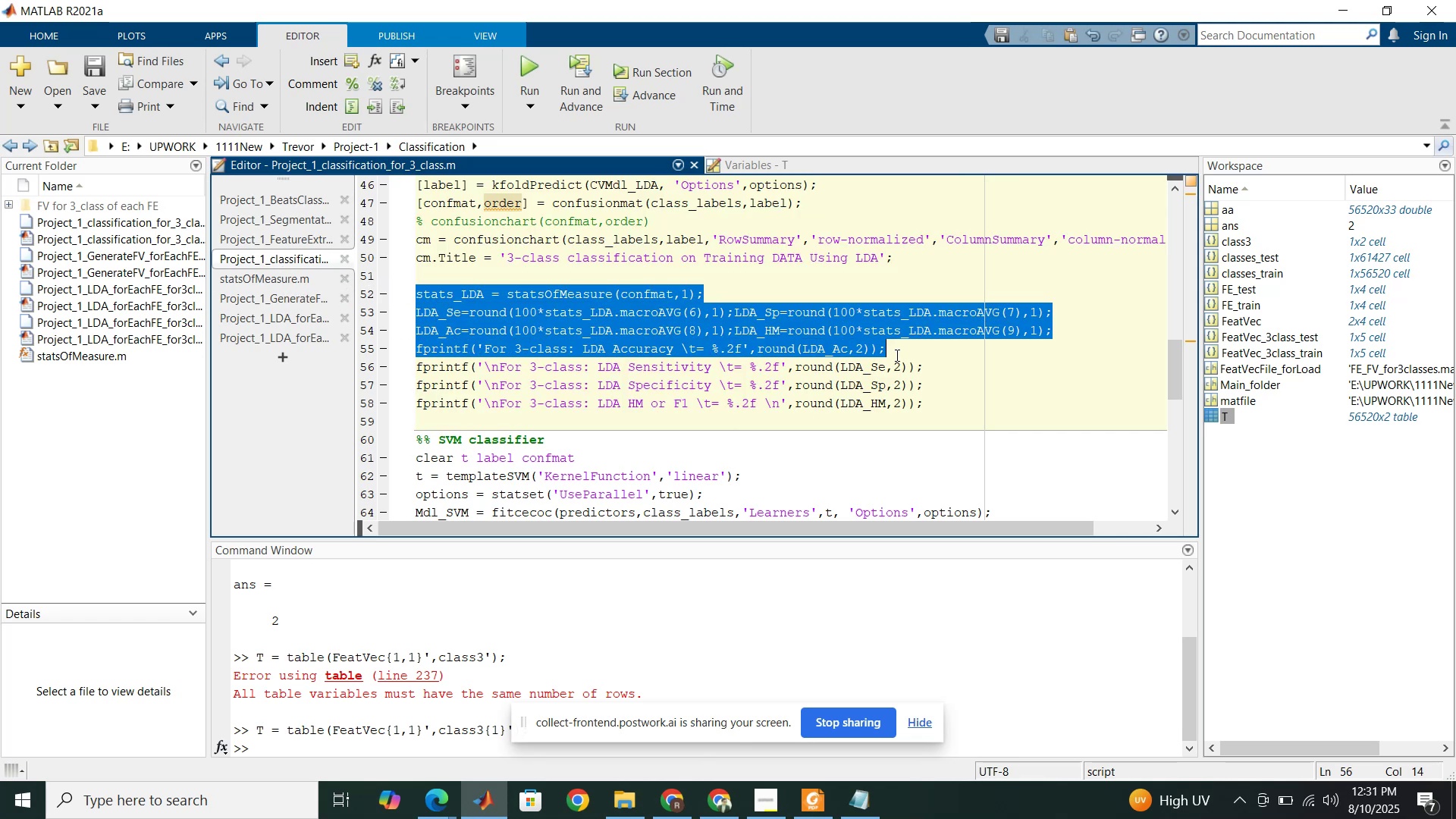 
key(Control+C)
 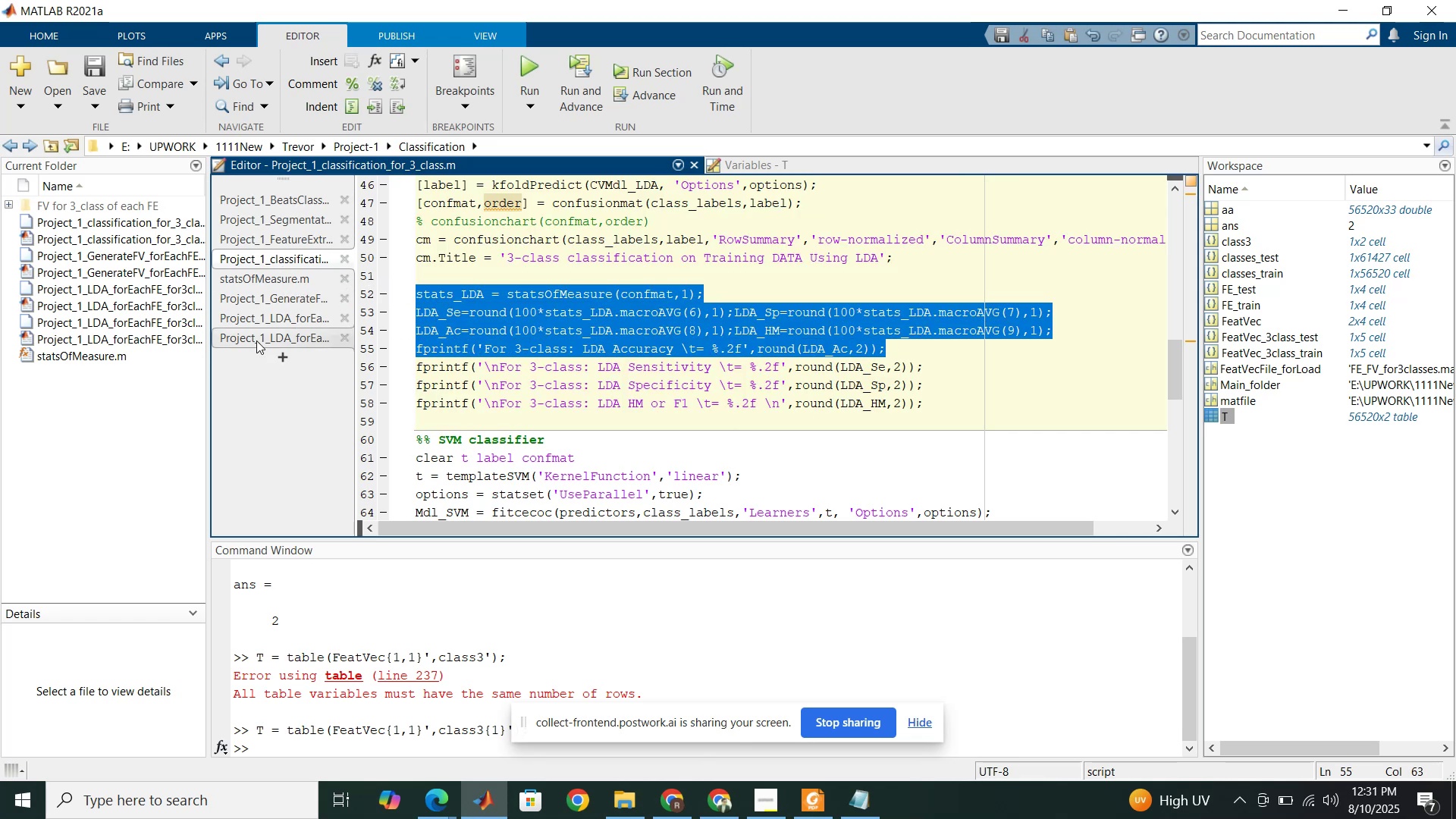 
left_click([256, 340])
 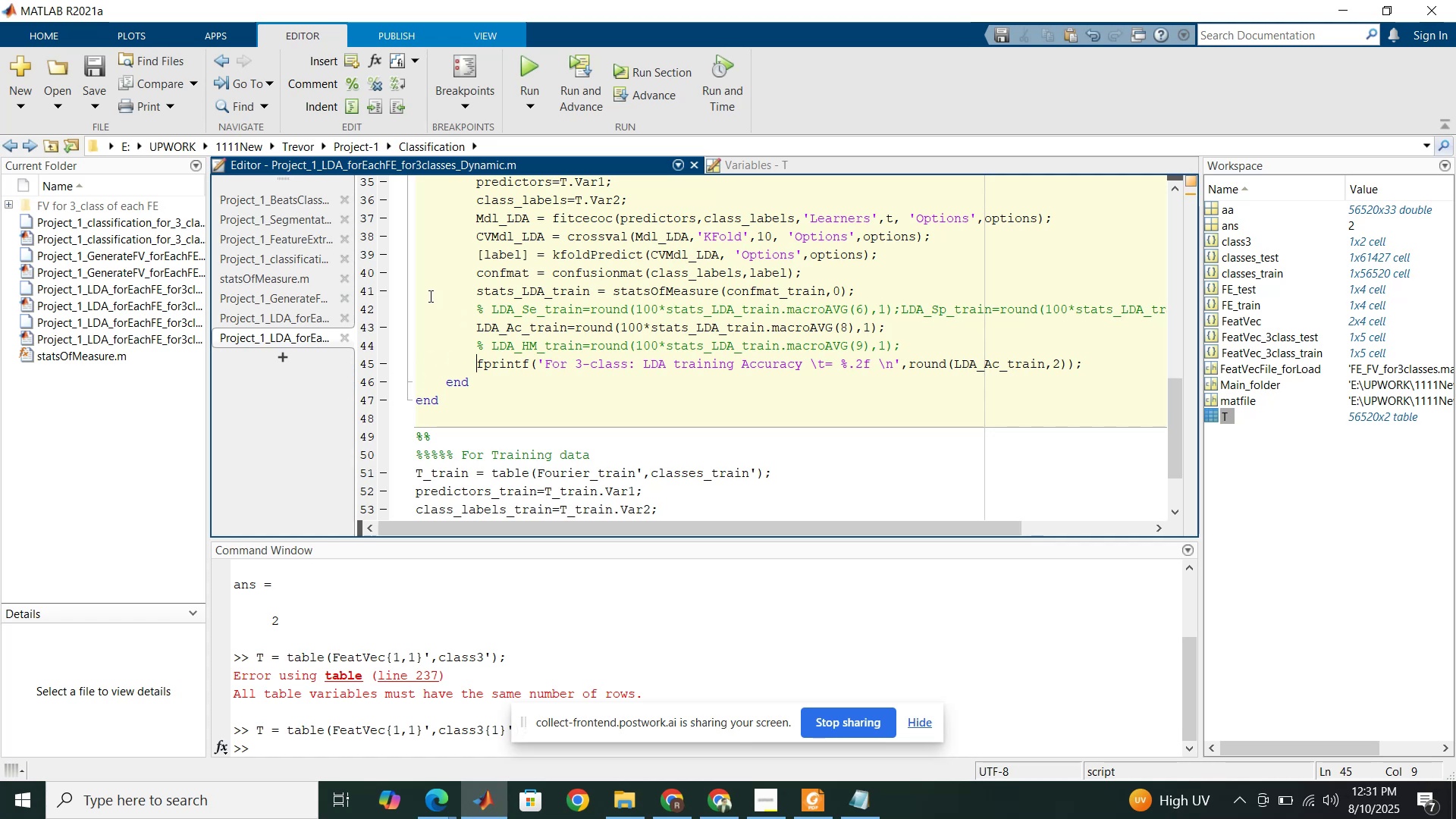 
left_click_drag(start_coordinate=[420, 292], to_coordinate=[428, 378])
 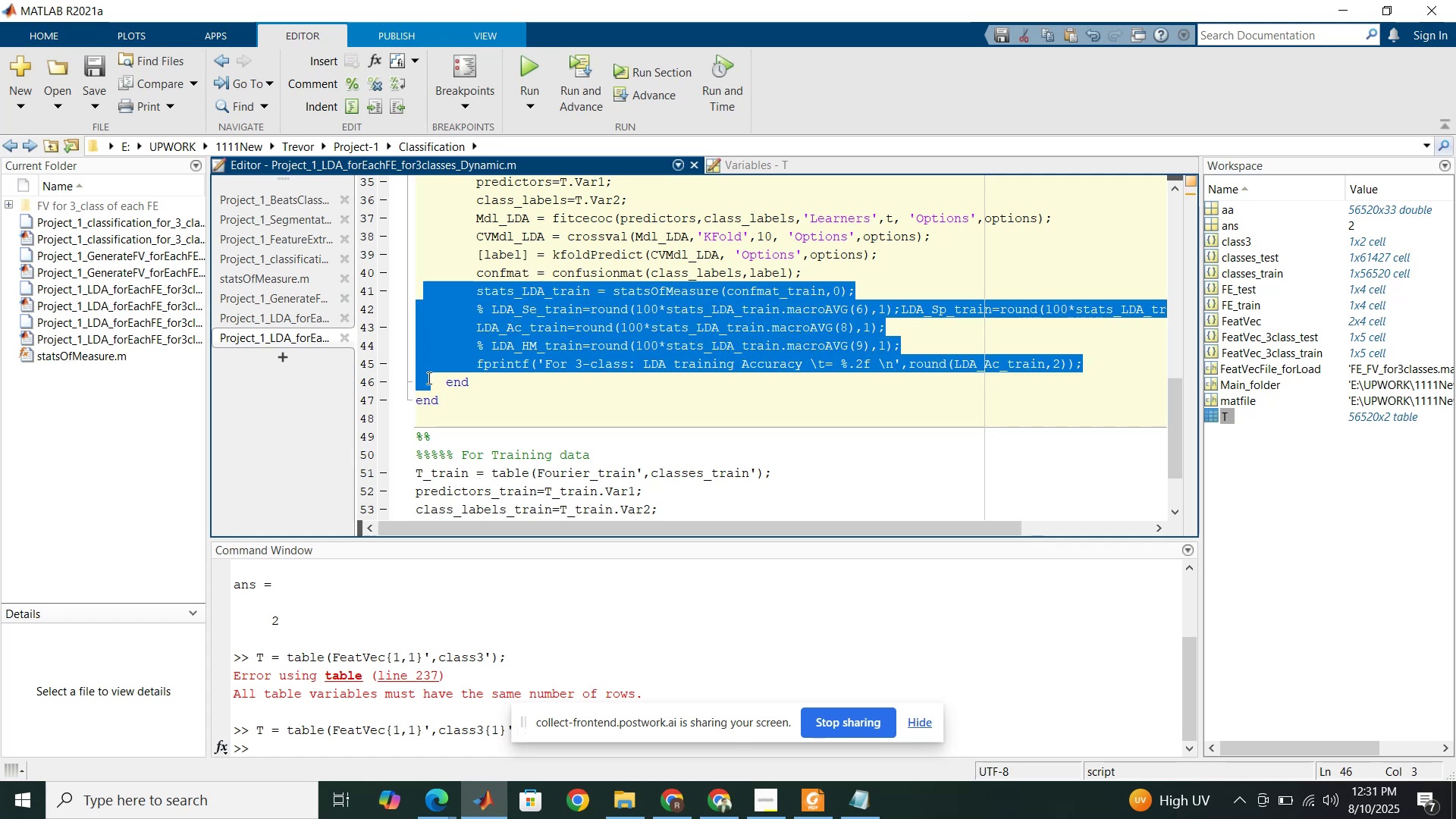 
key(Control+V)
 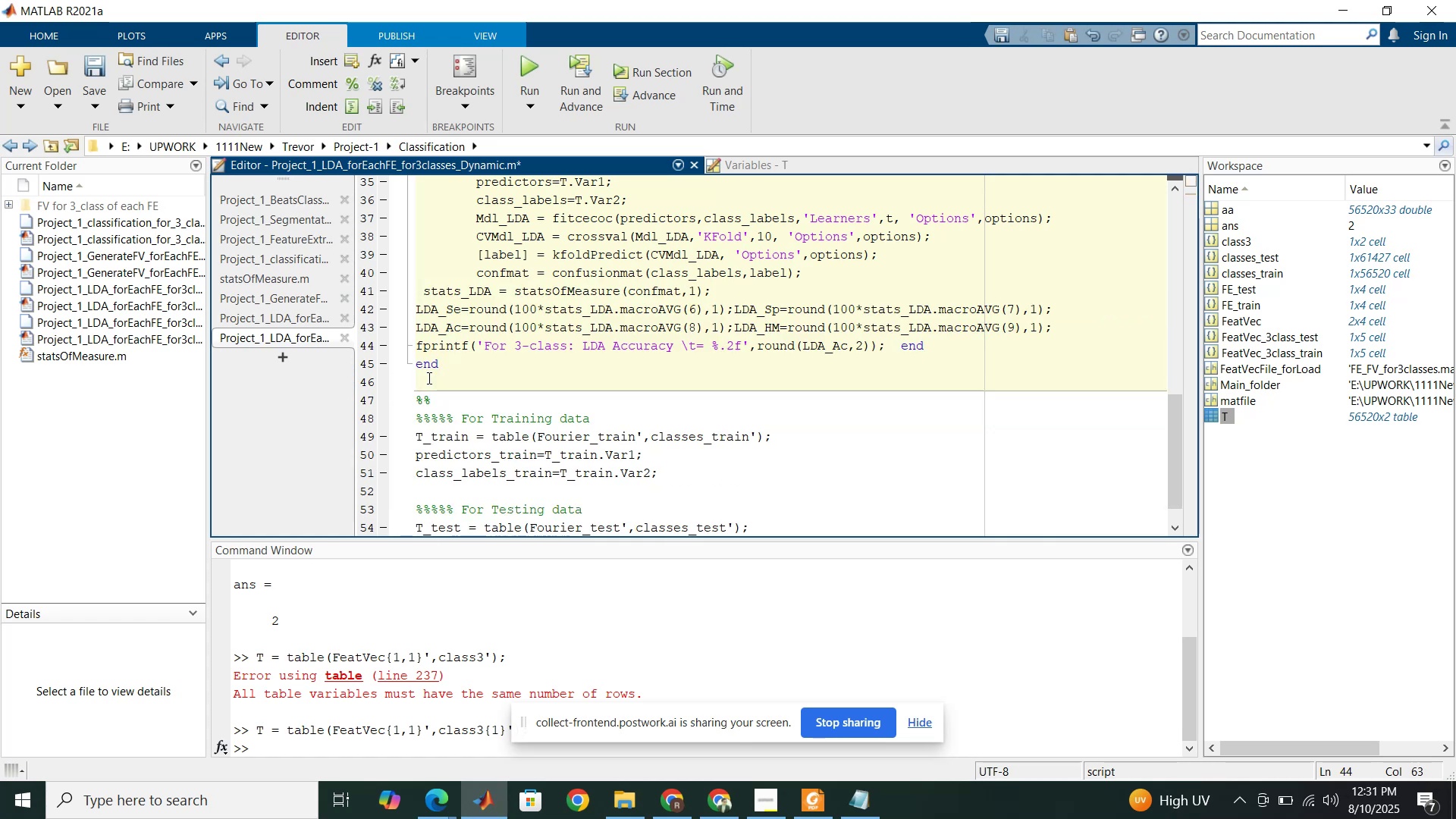 
key(Enter)
 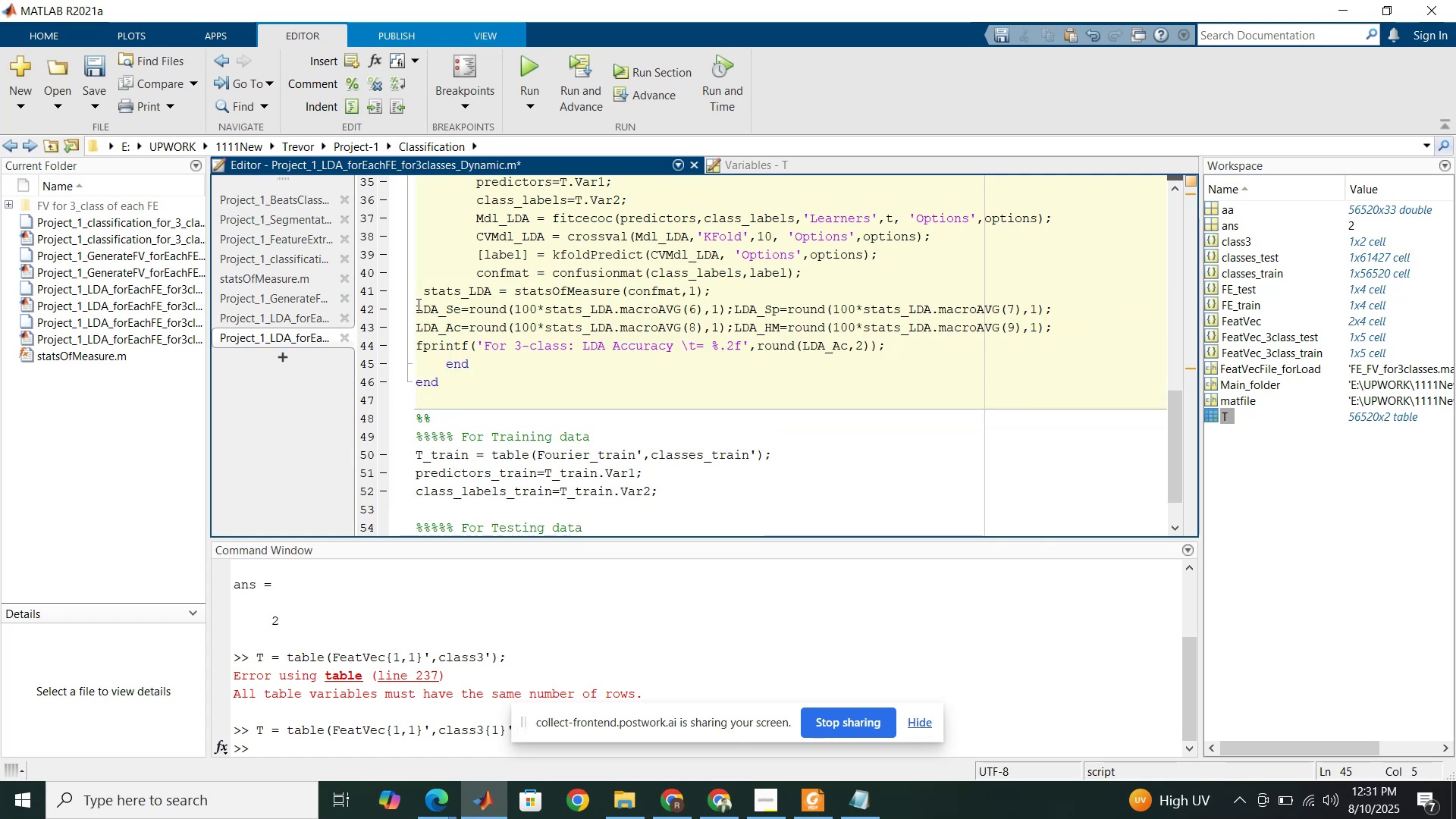 
left_click([421, 292])
 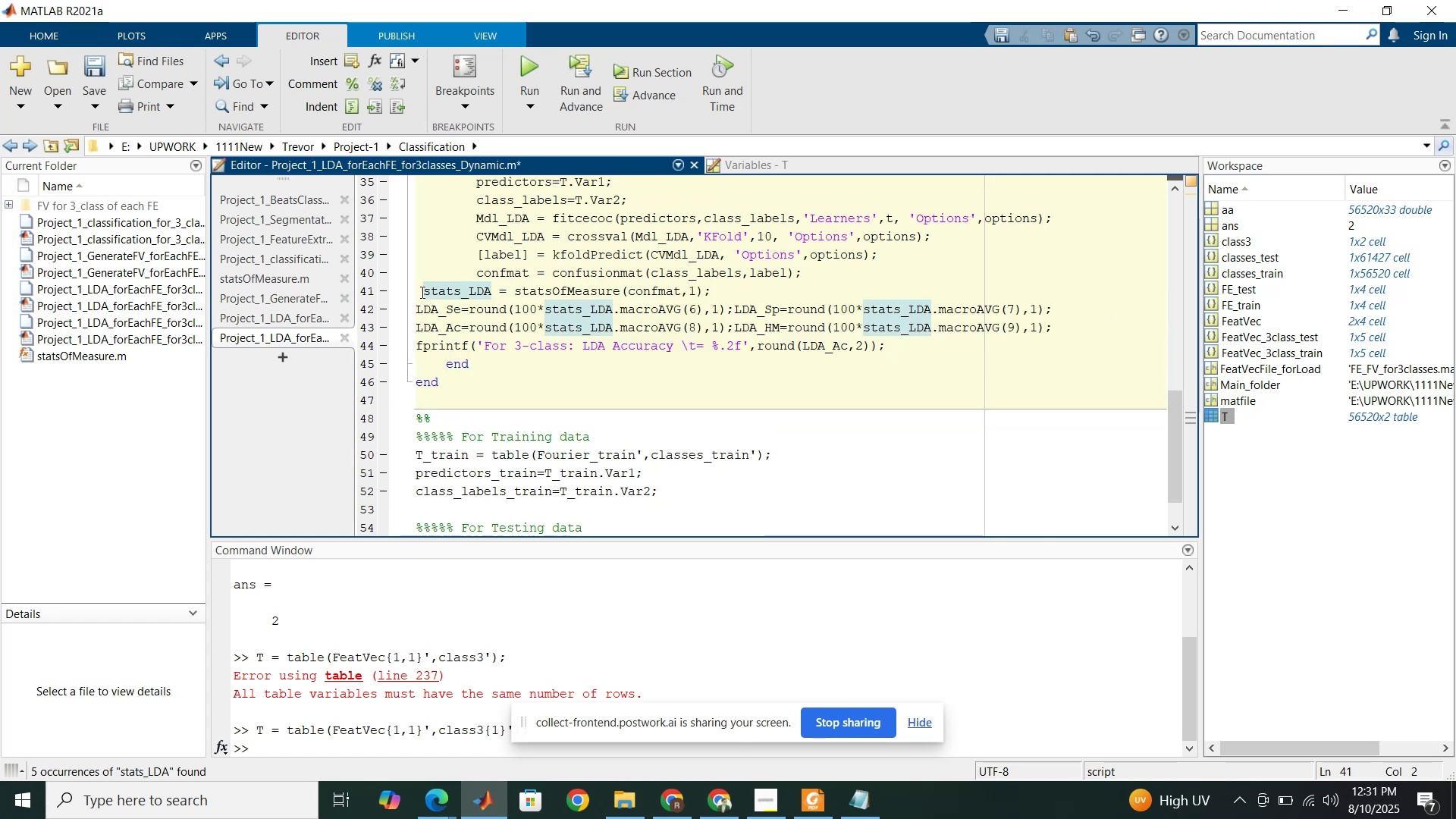 
key(Tab)
 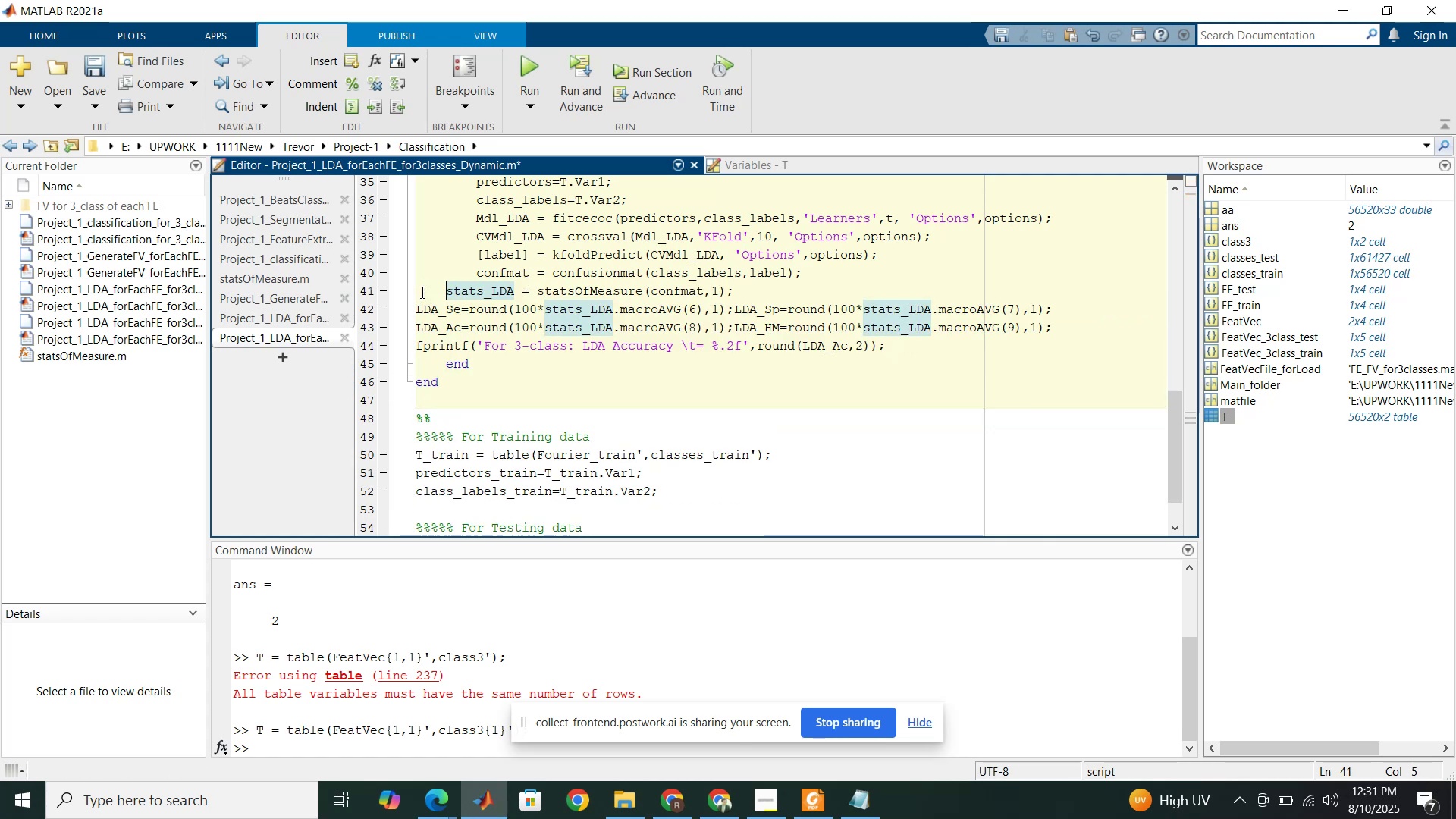 
key(Tab)
 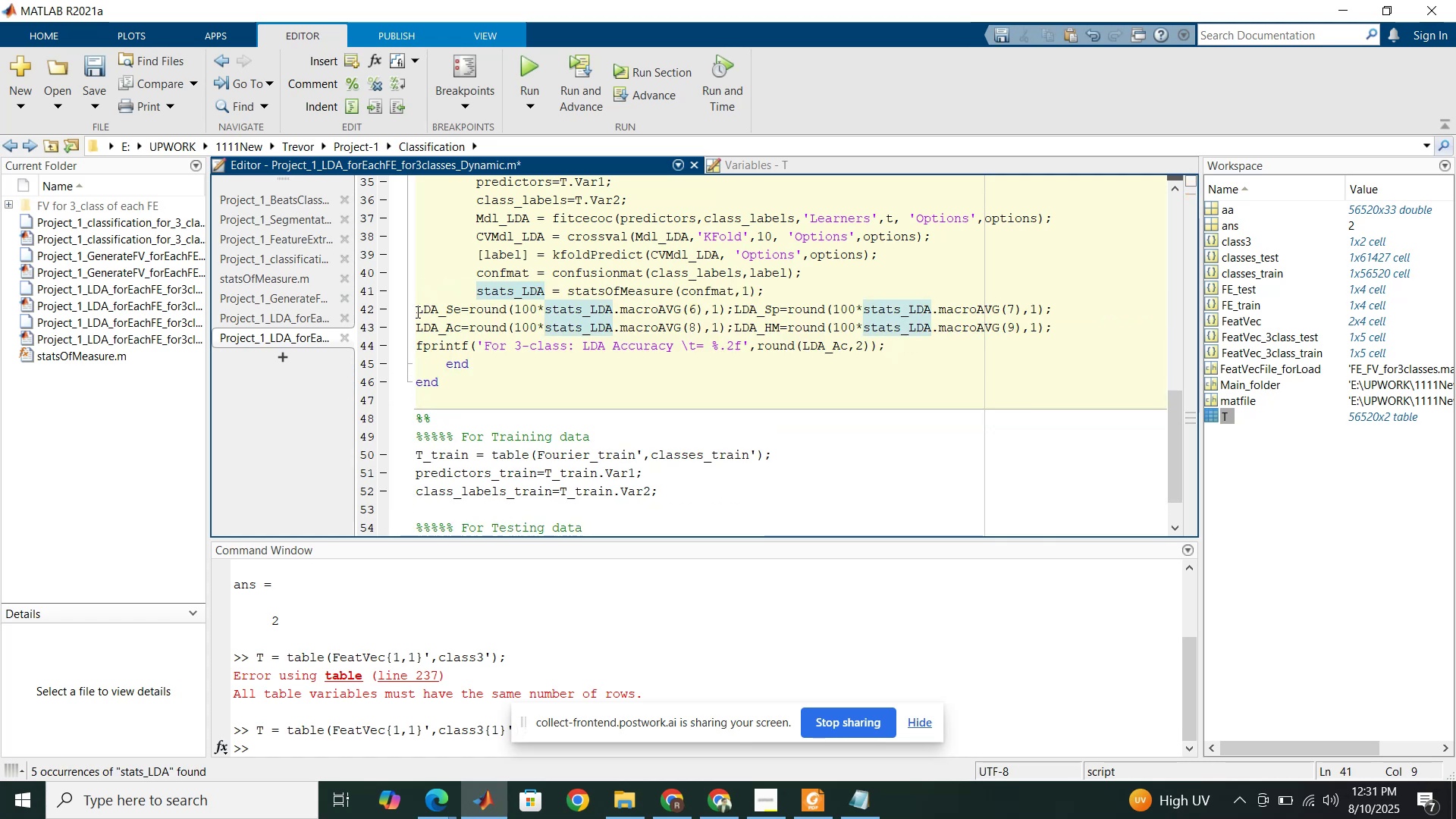 
left_click([415, 313])
 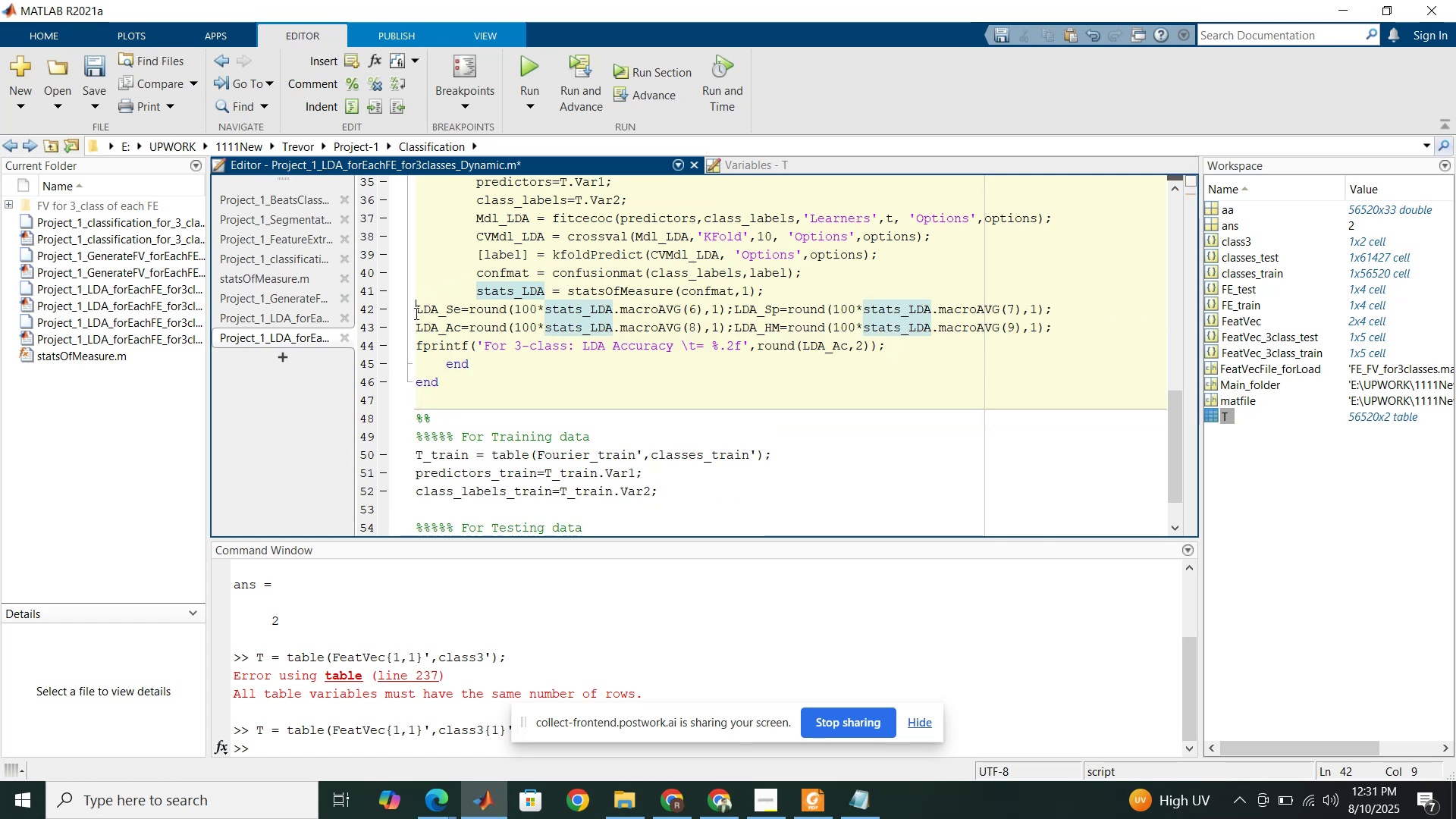 
key(Tab)
 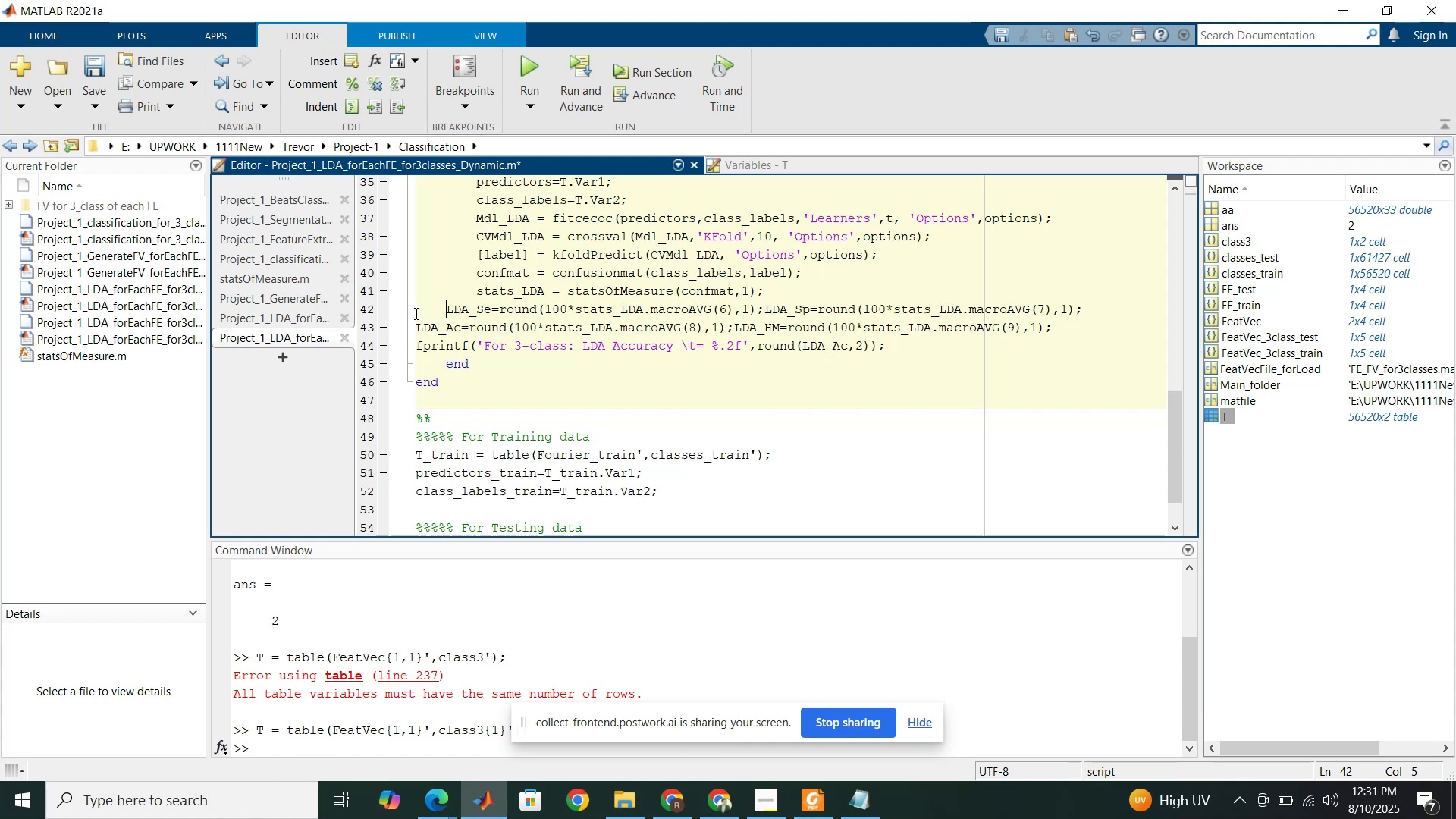 
key(Tab)
 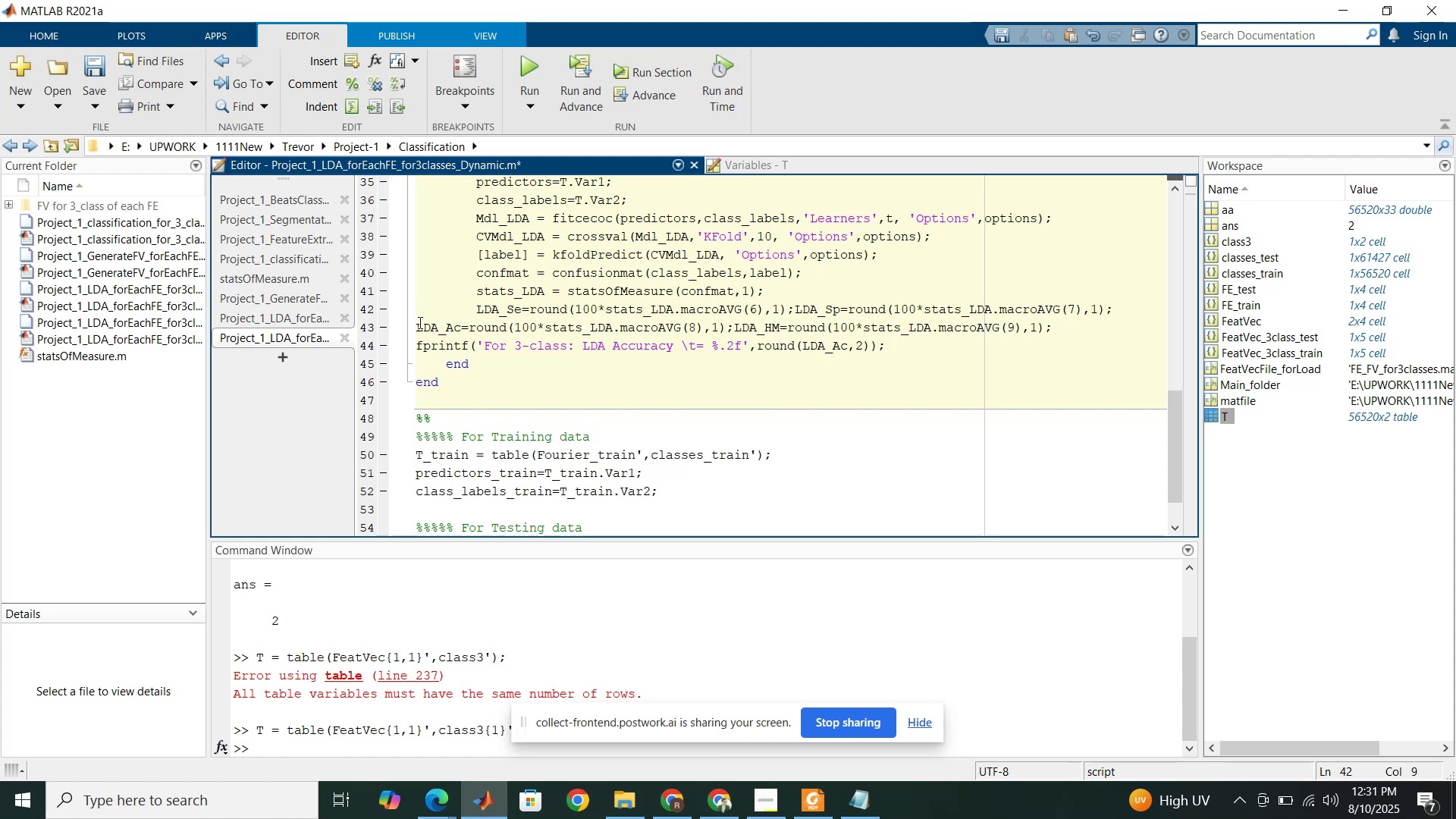 
left_click([419, 322])
 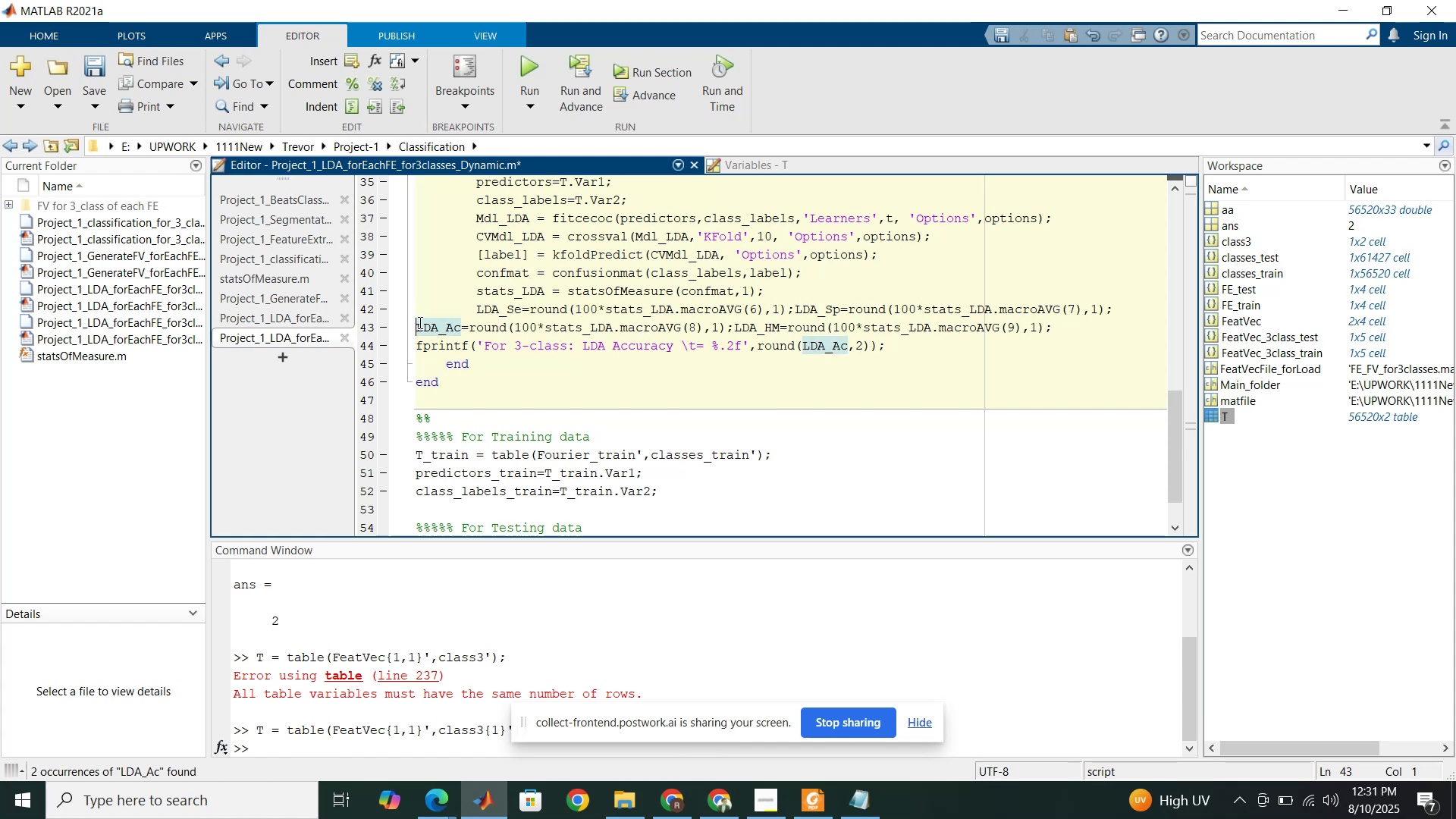 
key(Tab)
 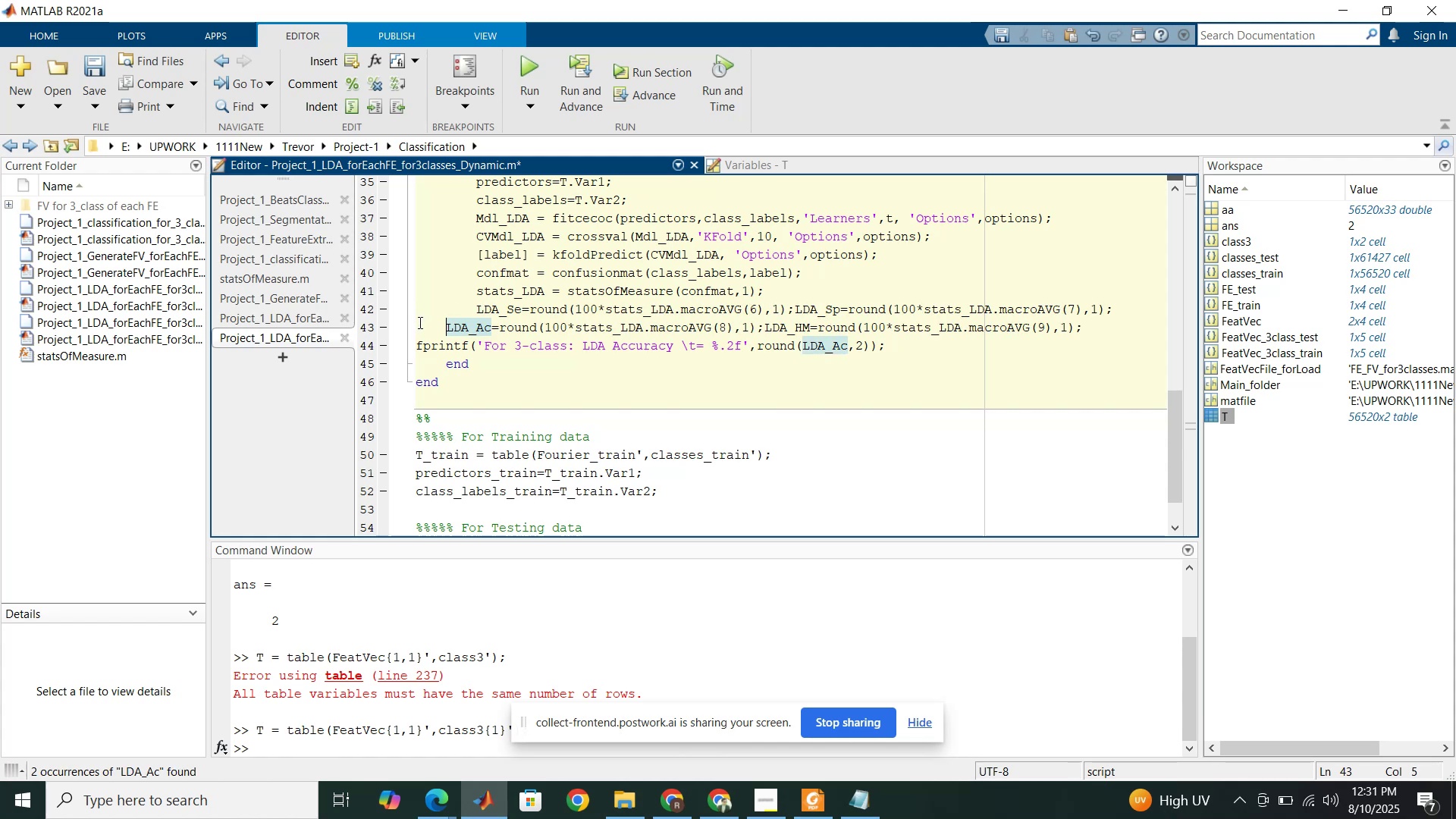 
key(Tab)
 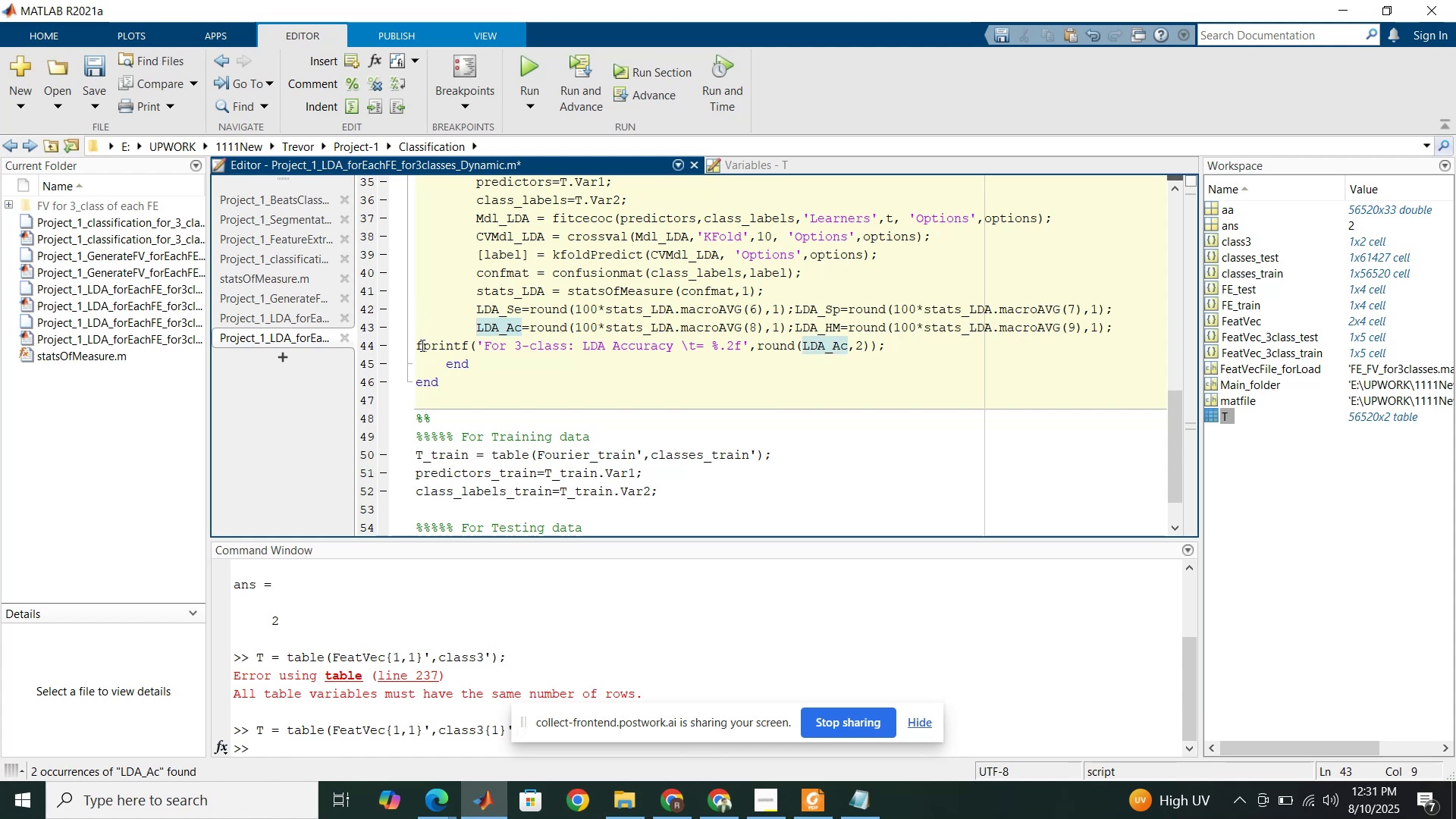 
left_click([419, 345])
 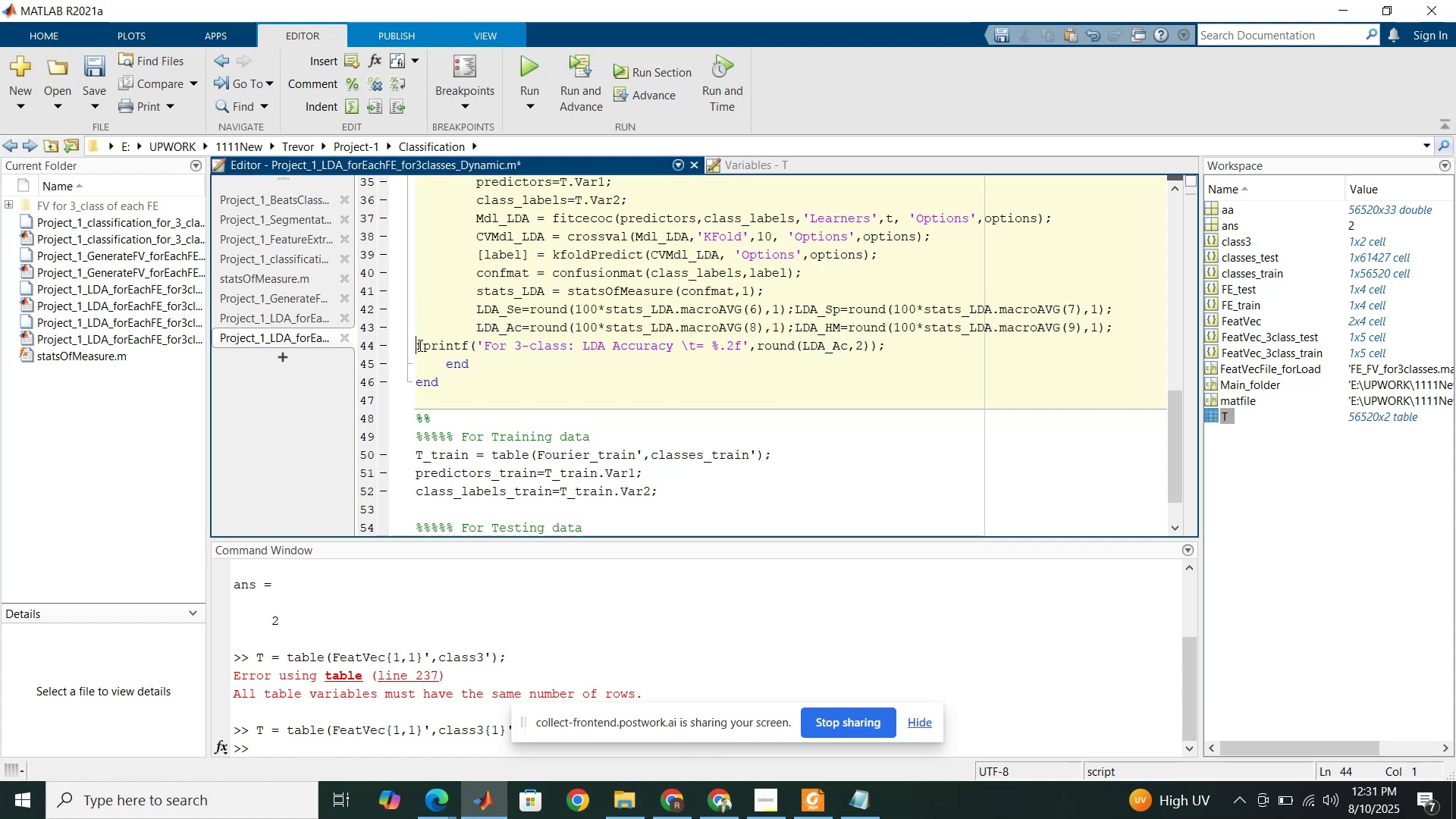 
key(Tab)
 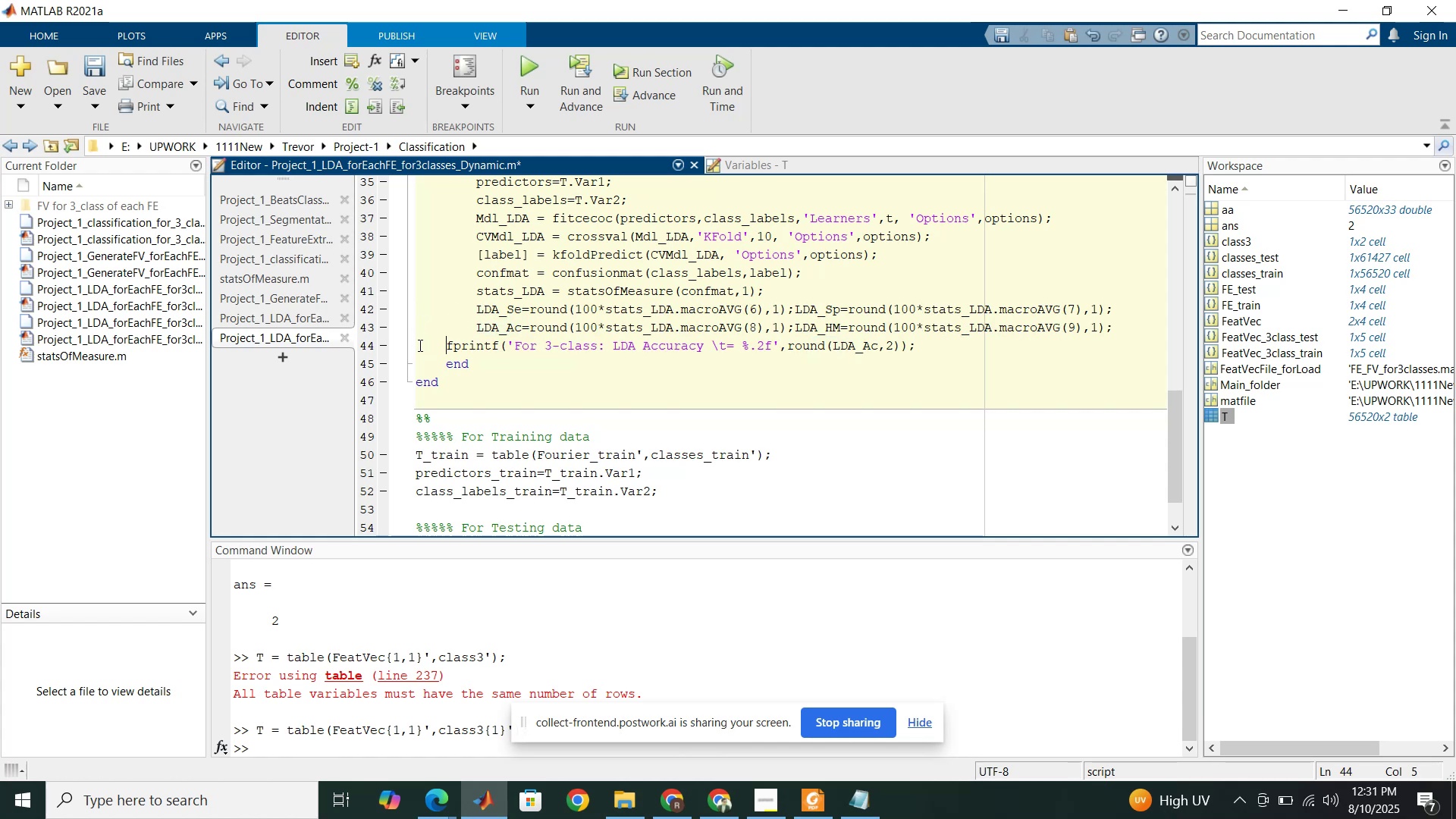 
key(Tab)
 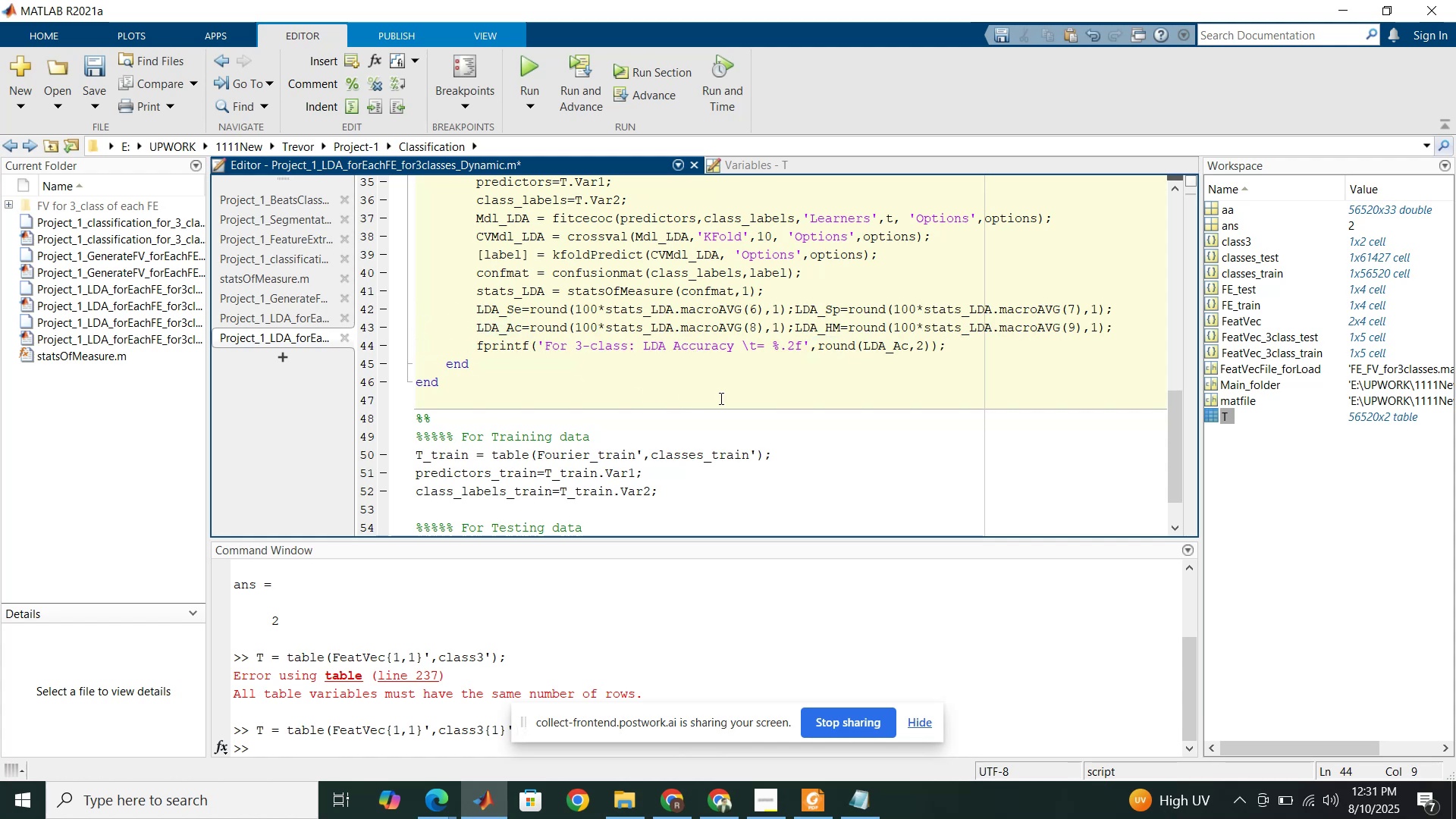 
scroll: coordinate [711, 386], scroll_direction: up, amount: 2.0
 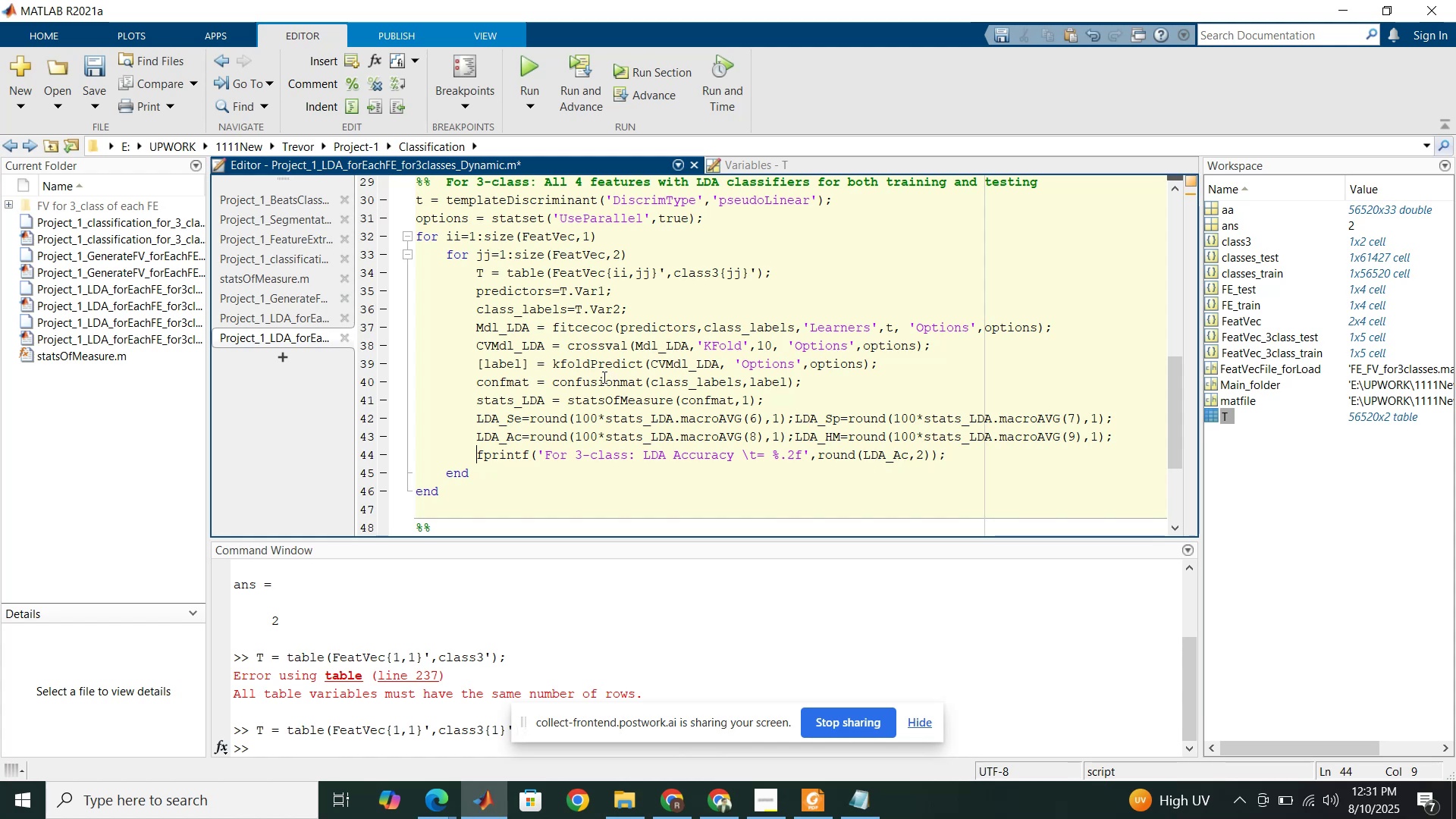 
scroll: coordinate [603, 377], scroll_direction: down, amount: 2.0
 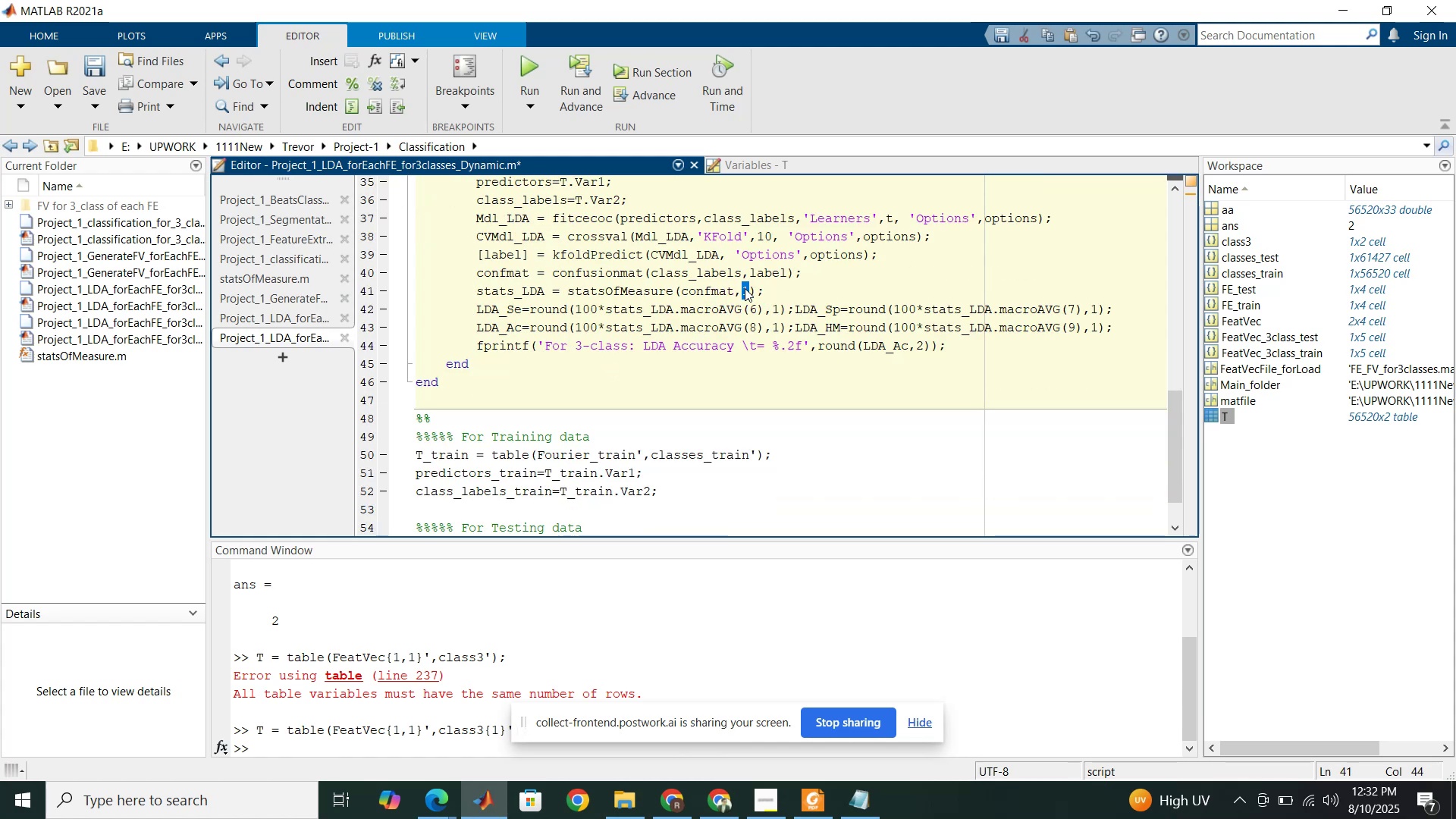 
key(Numpad0)
 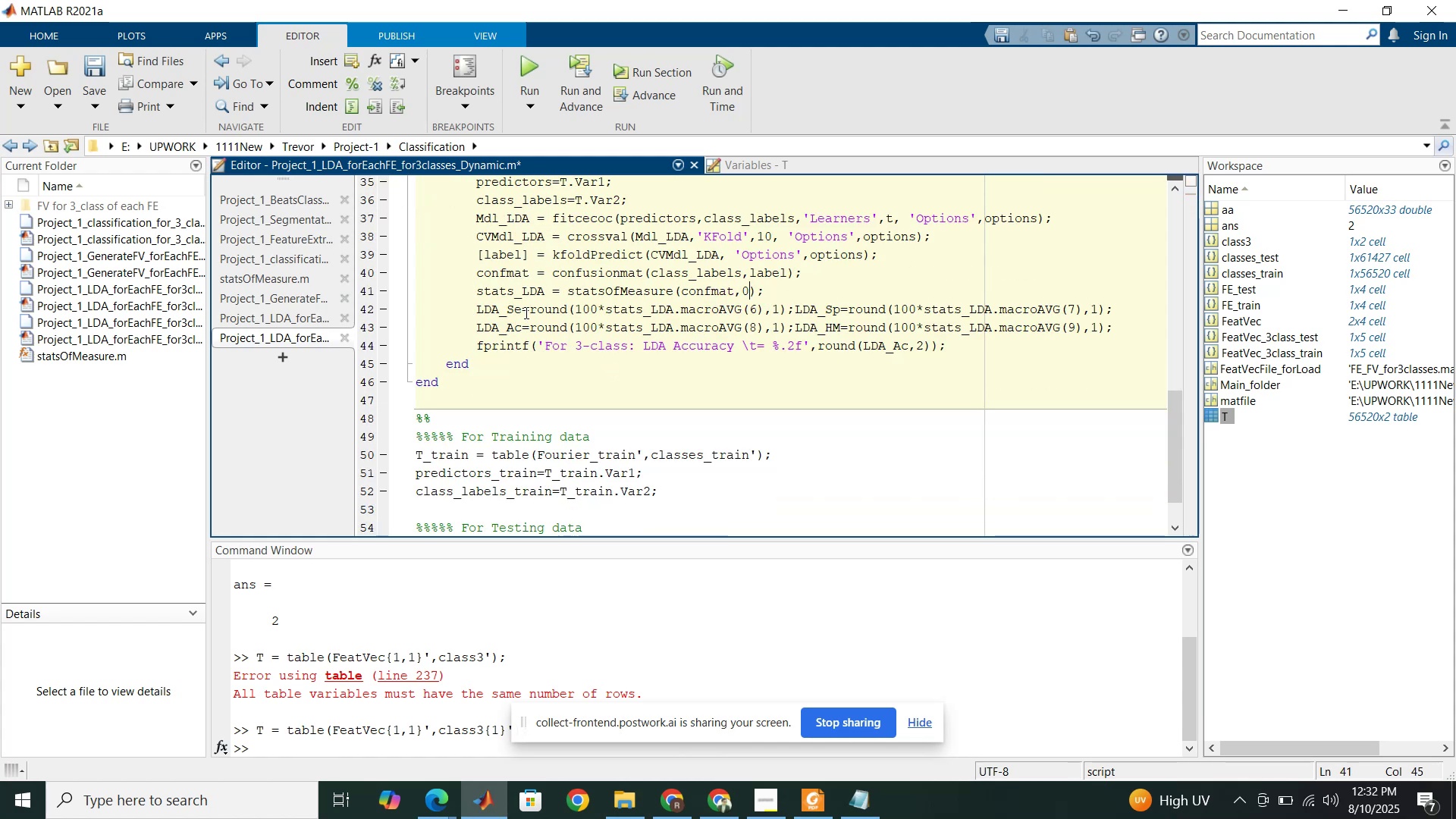 
left_click([521, 311])
 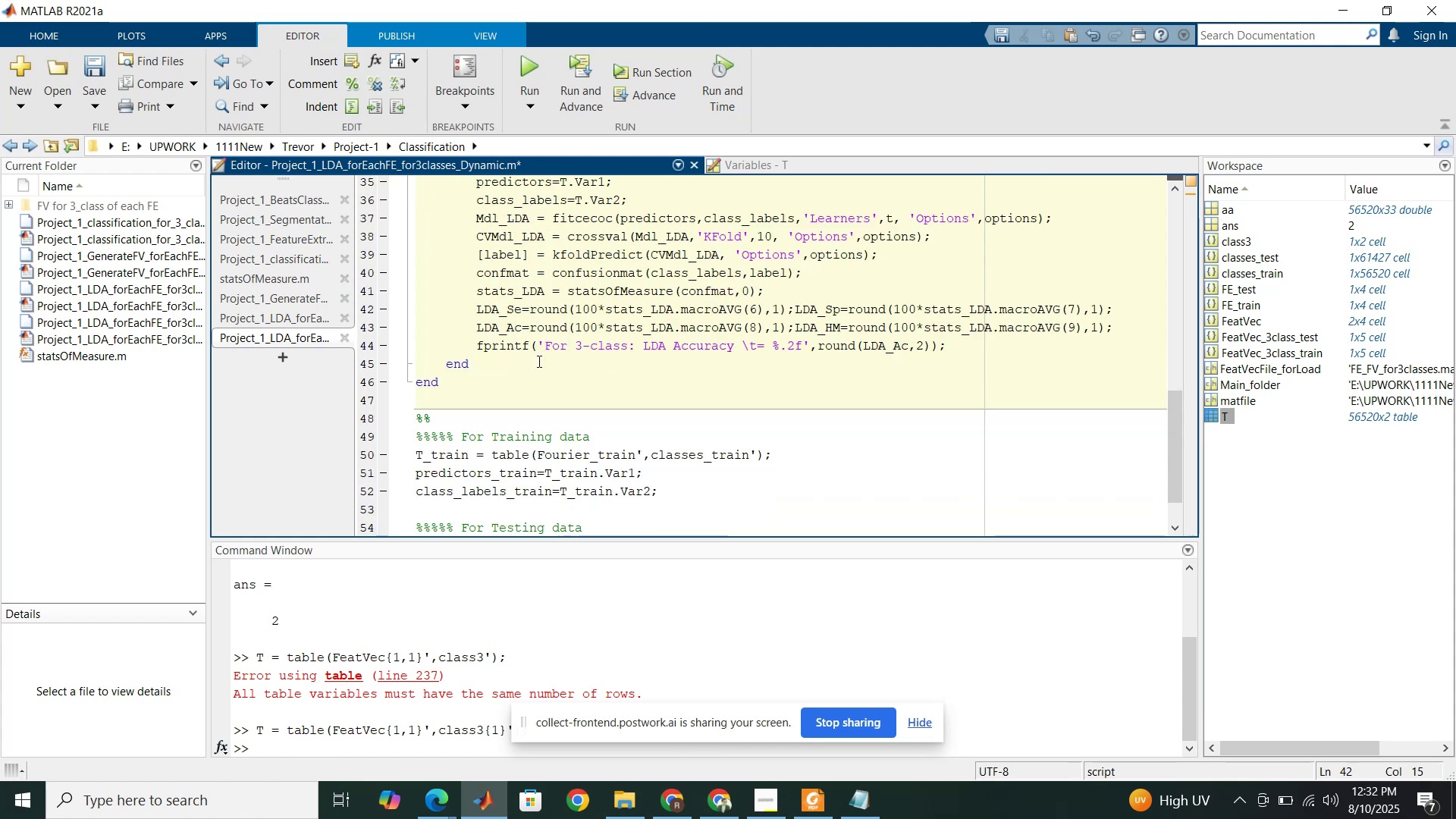 
scroll: coordinate [538, 361], scroll_direction: up, amount: 1.0
 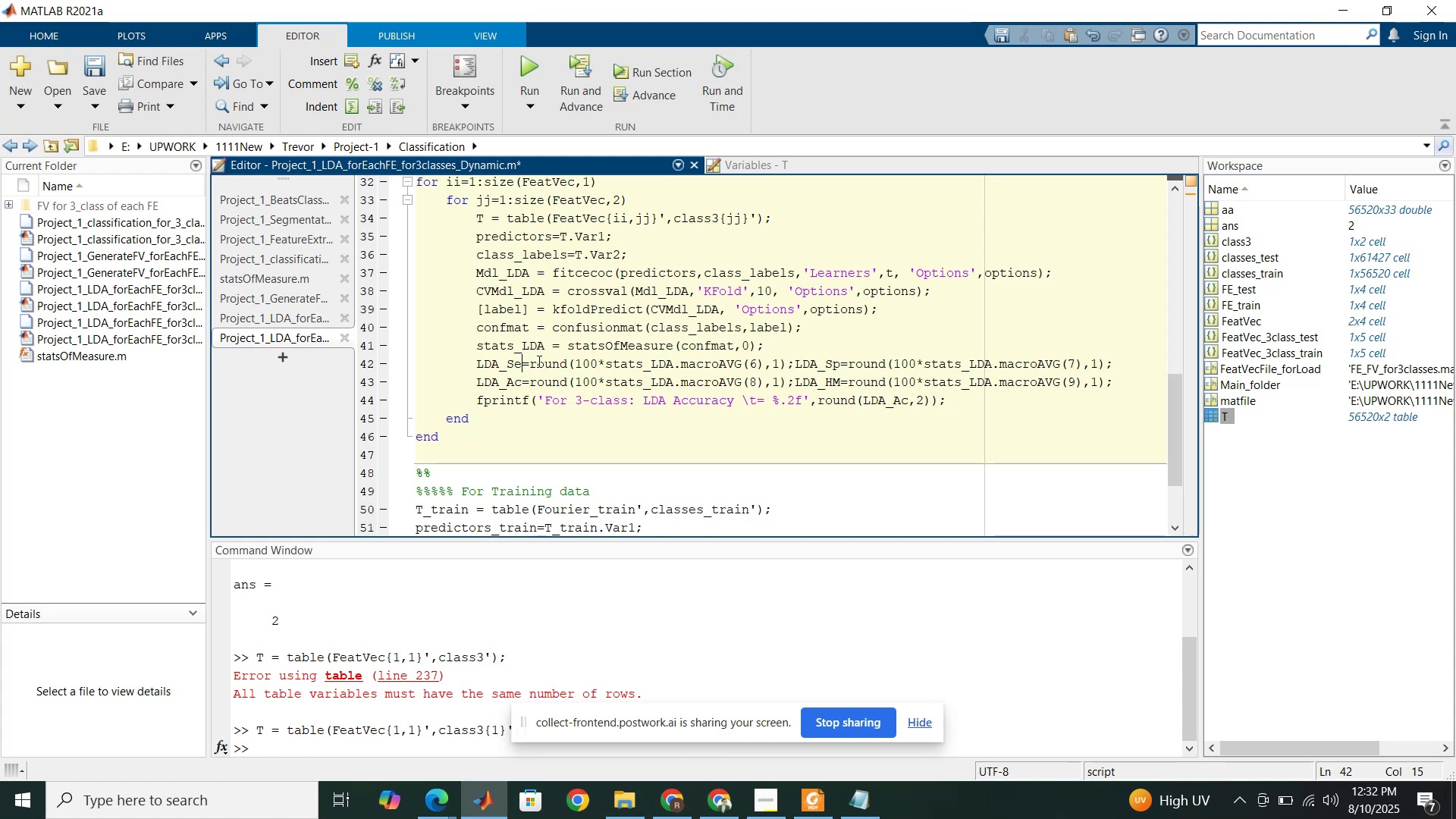 
wait(10.42)
 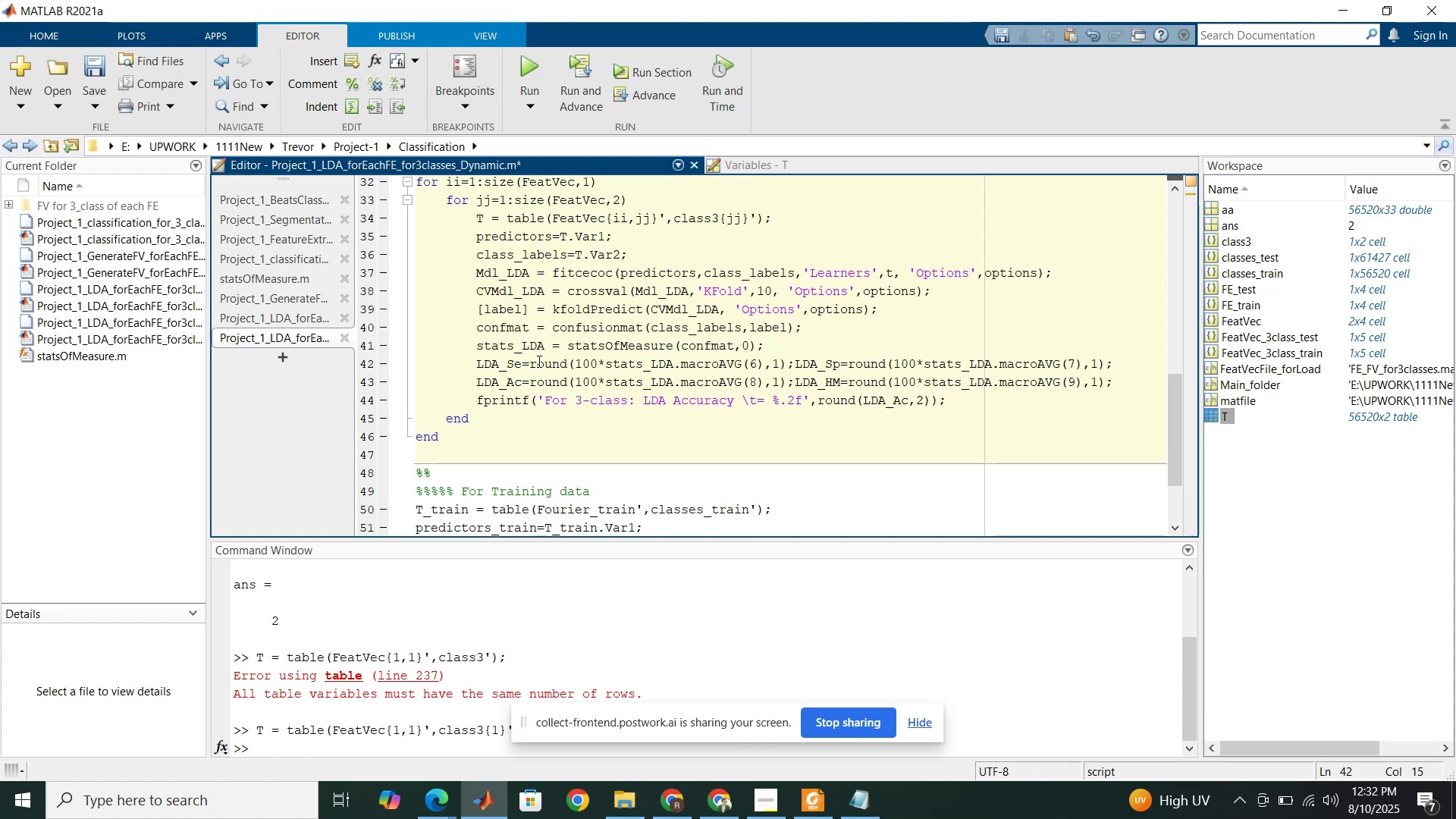 
type(())
 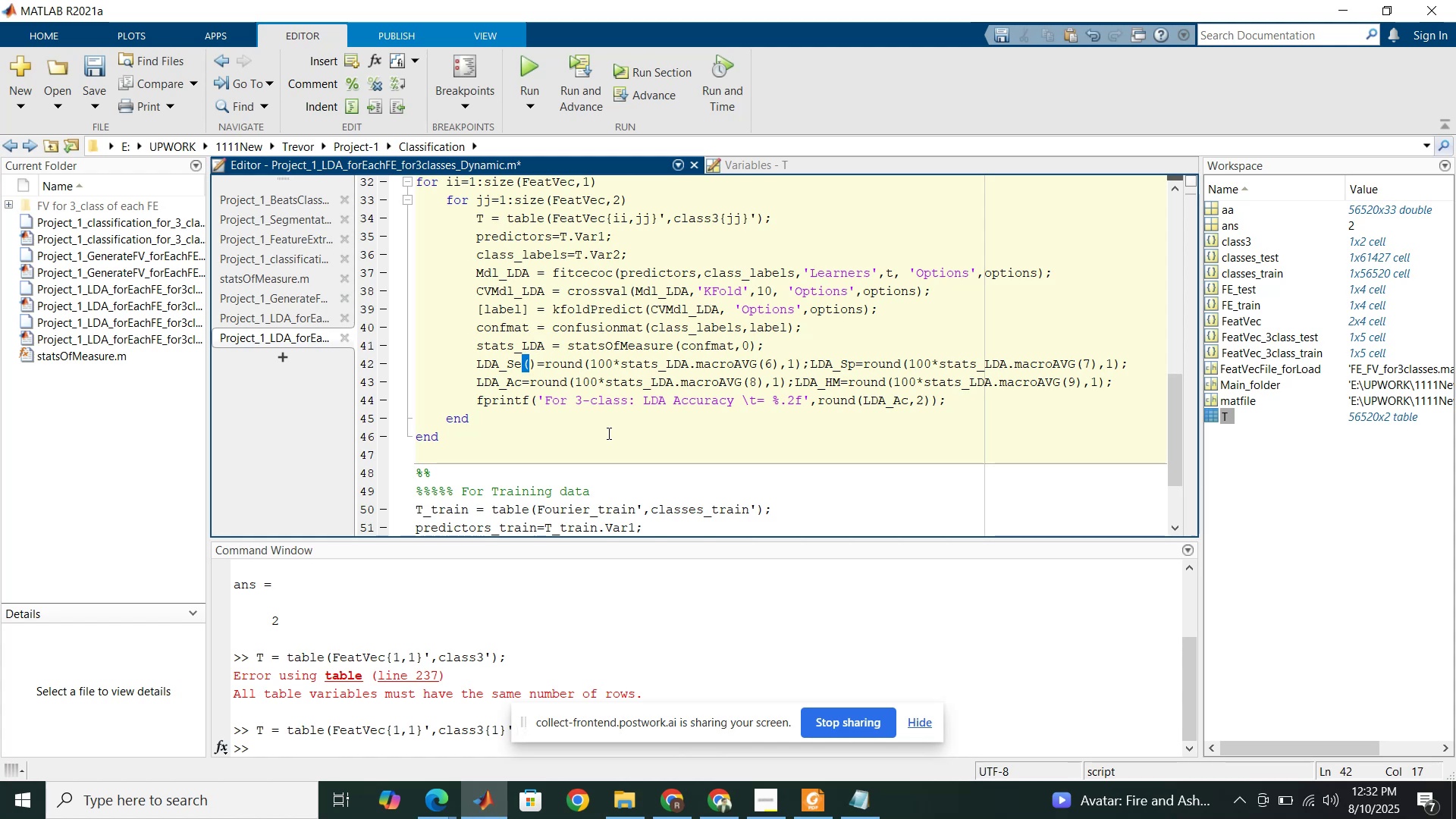 
key(ArrowLeft)
 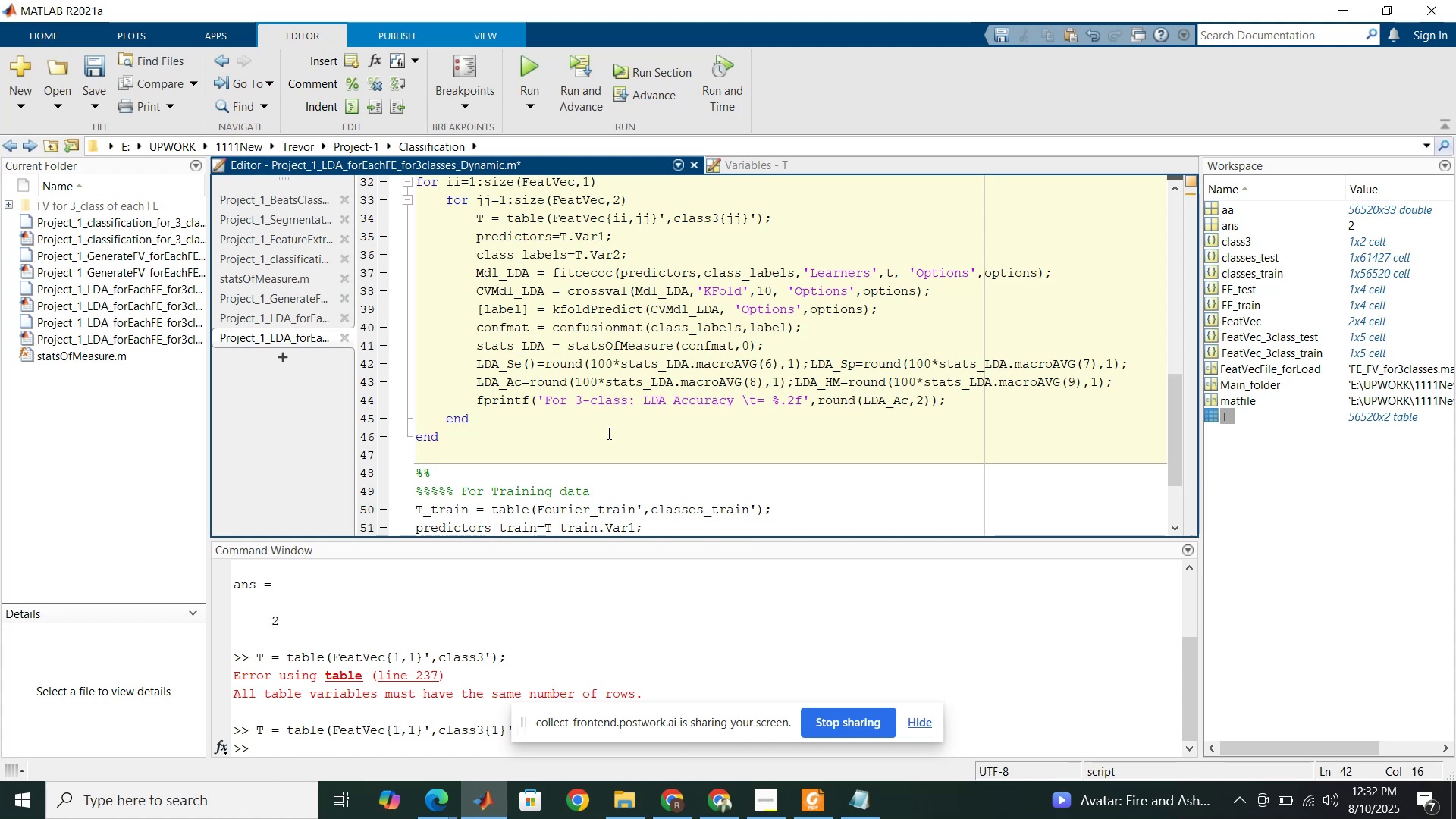 
type(ii,jj)
 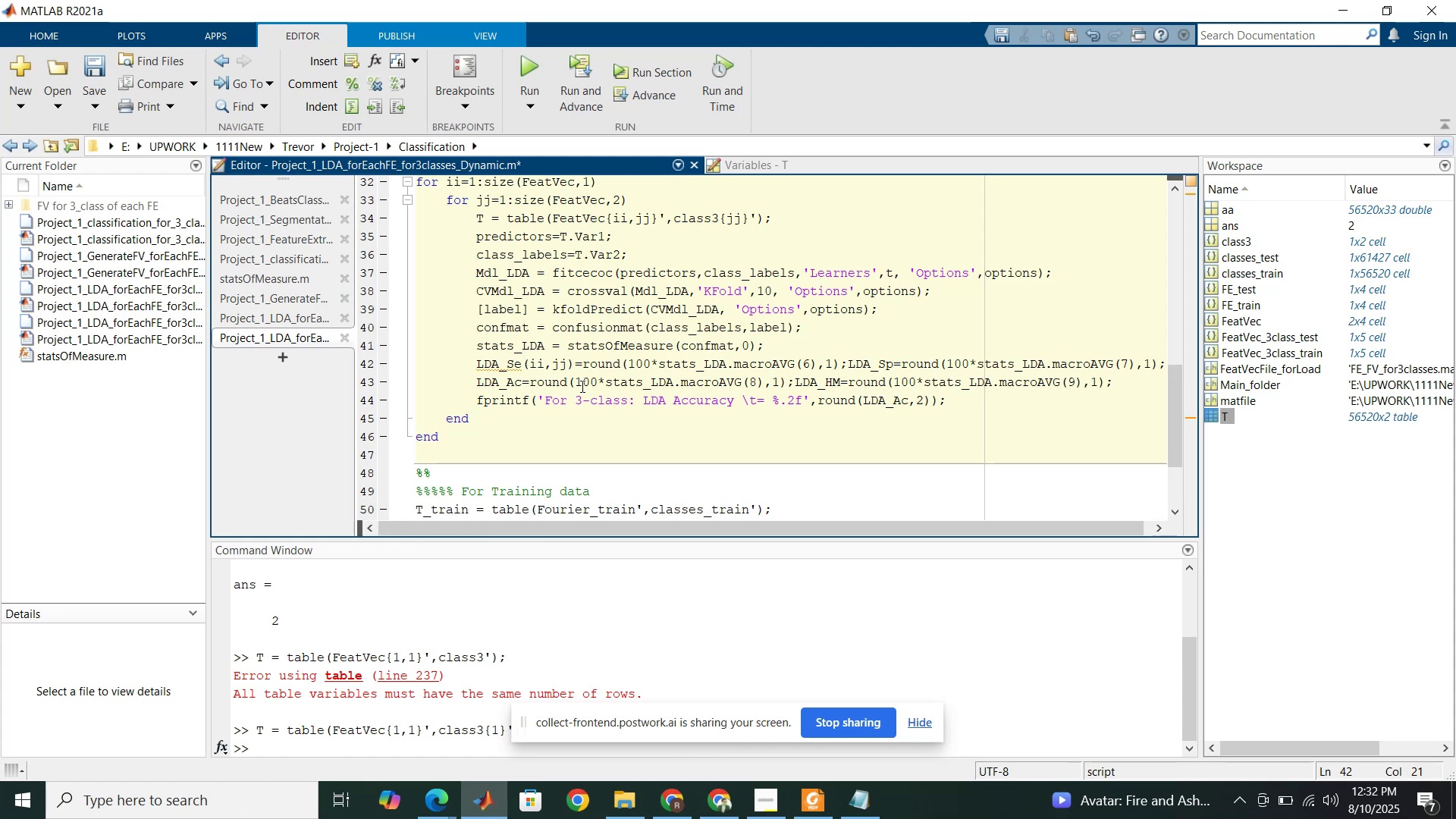 
left_click_drag(start_coordinate=[574, 366], to_coordinate=[526, 360])
 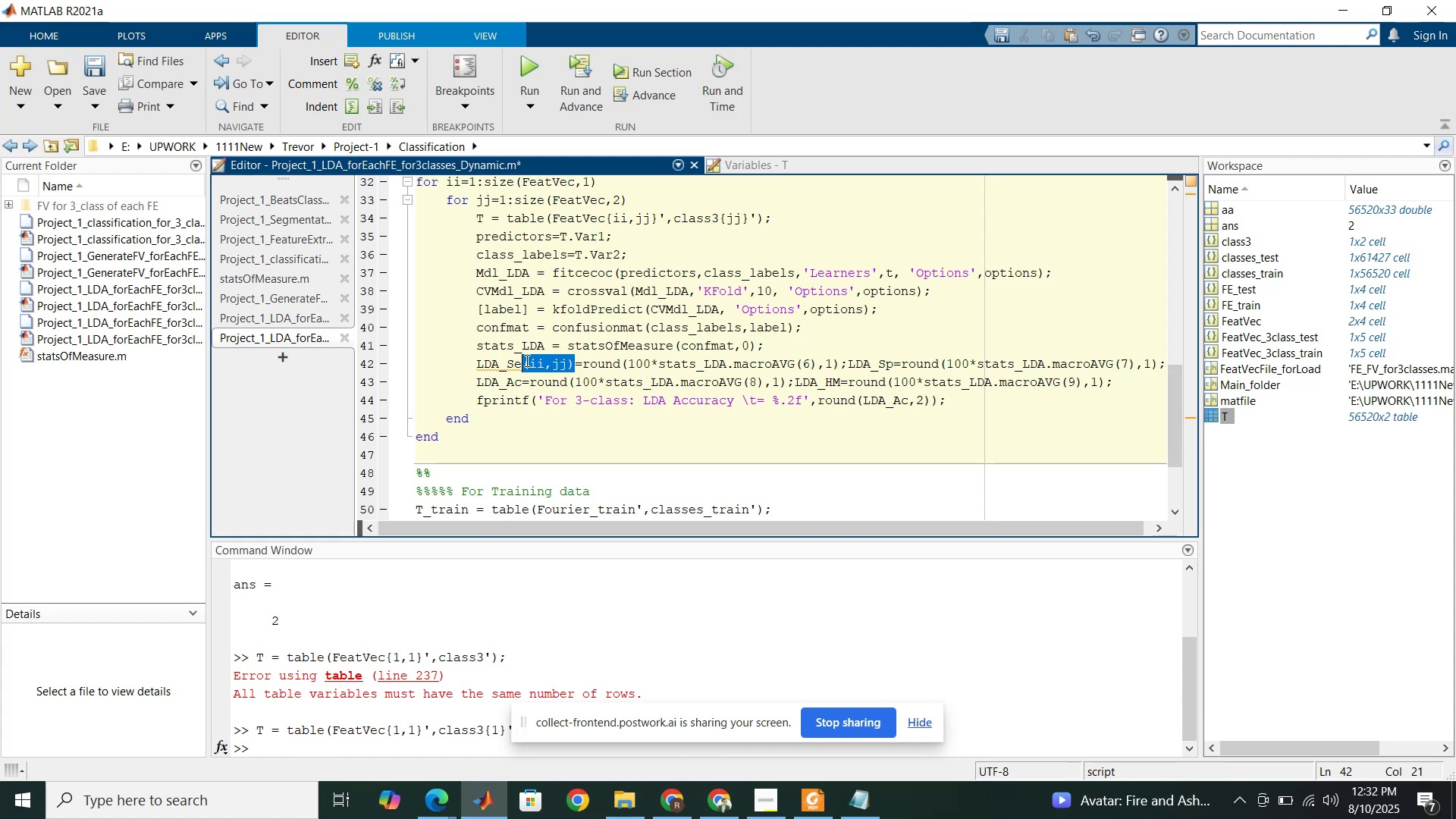 
key(Control+C)
 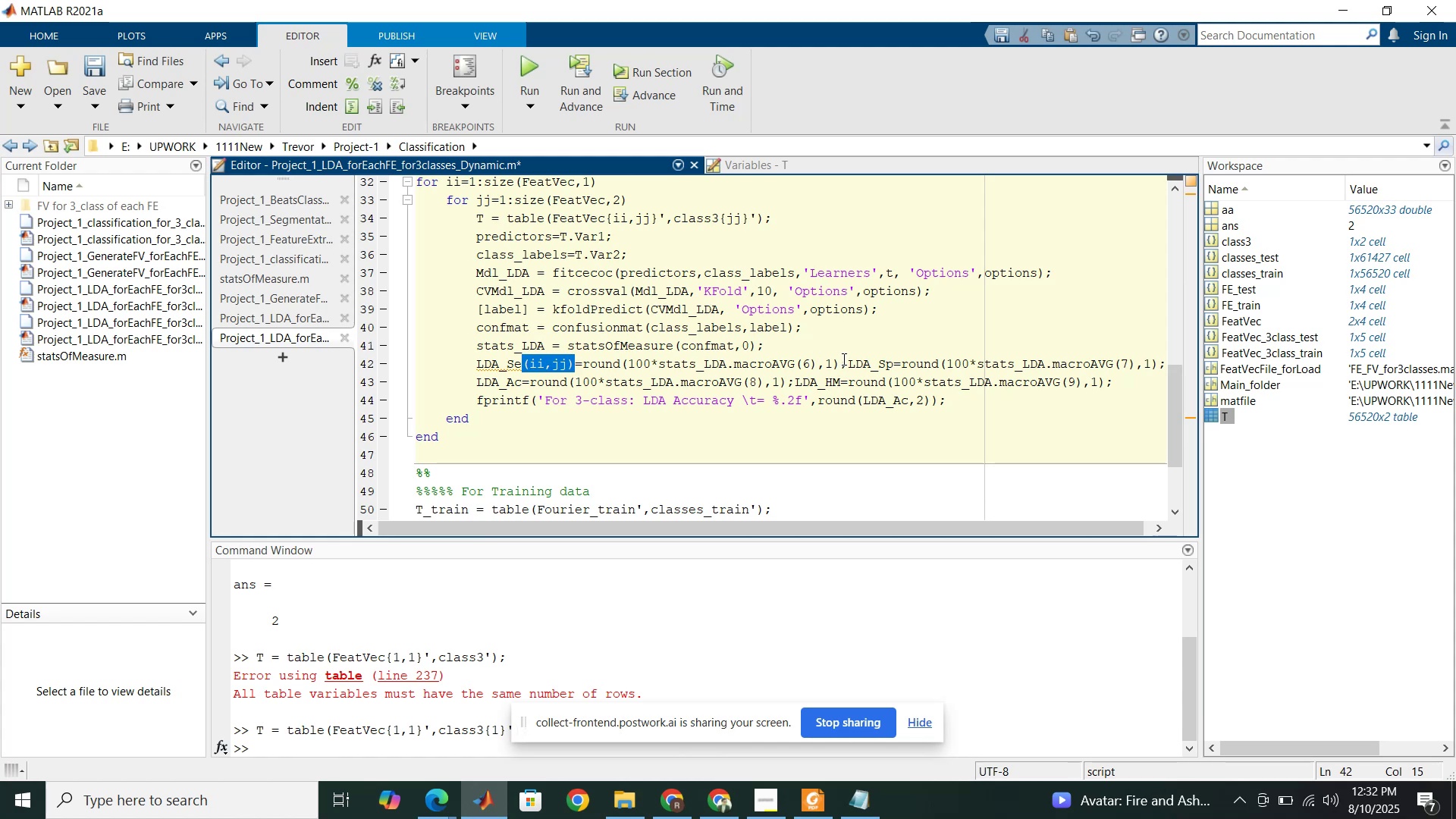 
left_click([849, 362])
 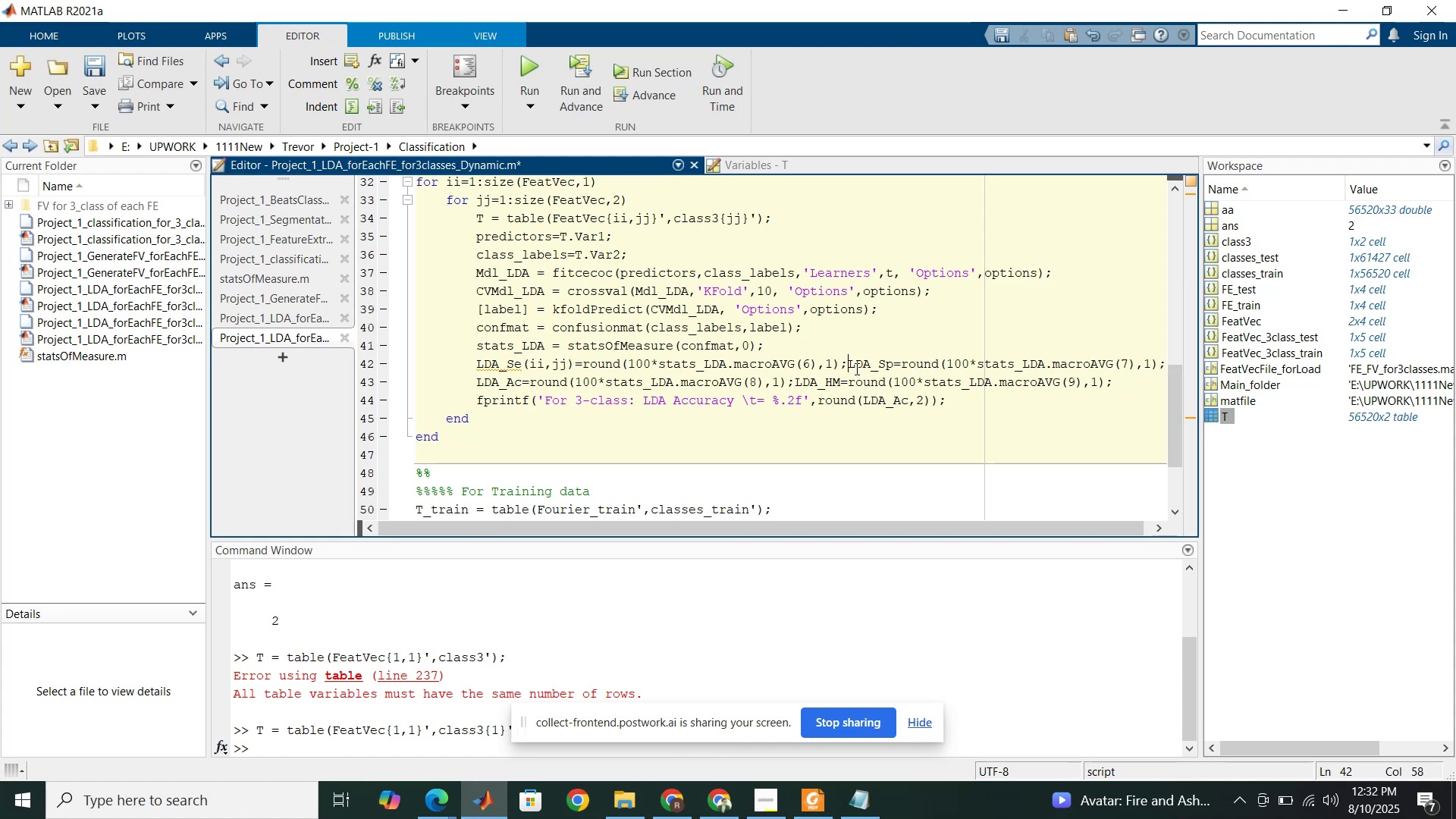 
key(Enter)
 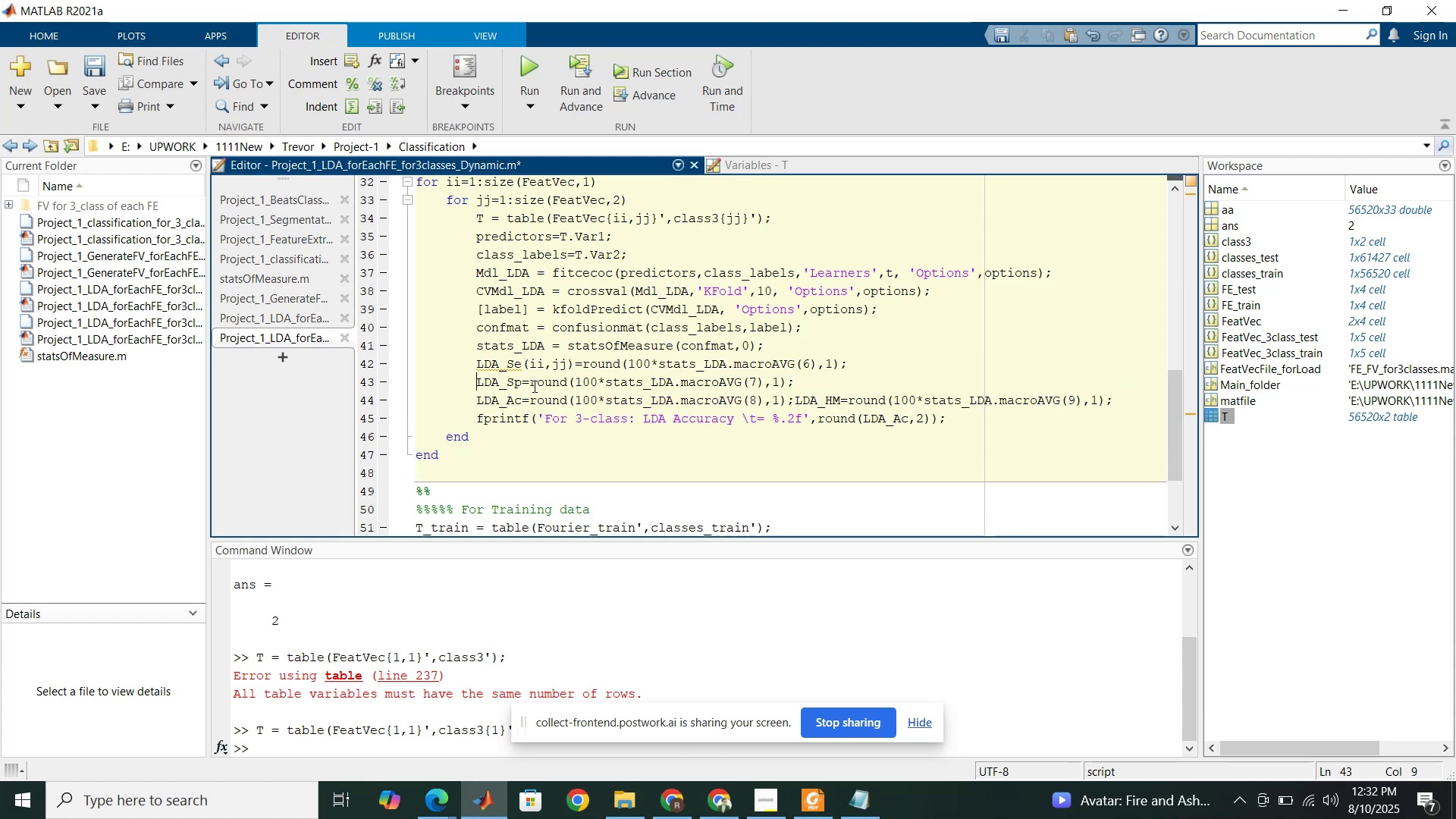 
left_click([521, 383])
 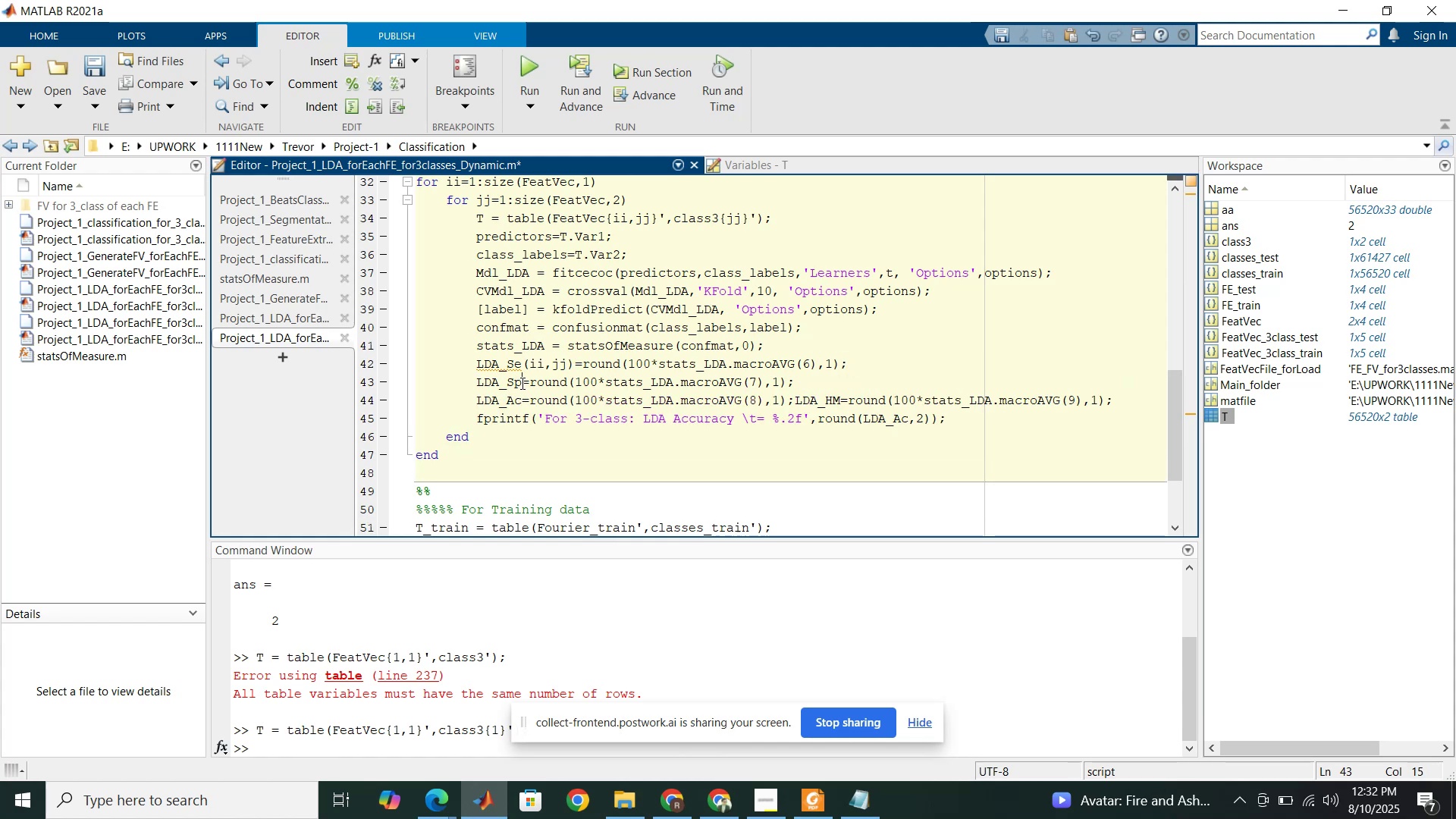 
key(Control+V)
 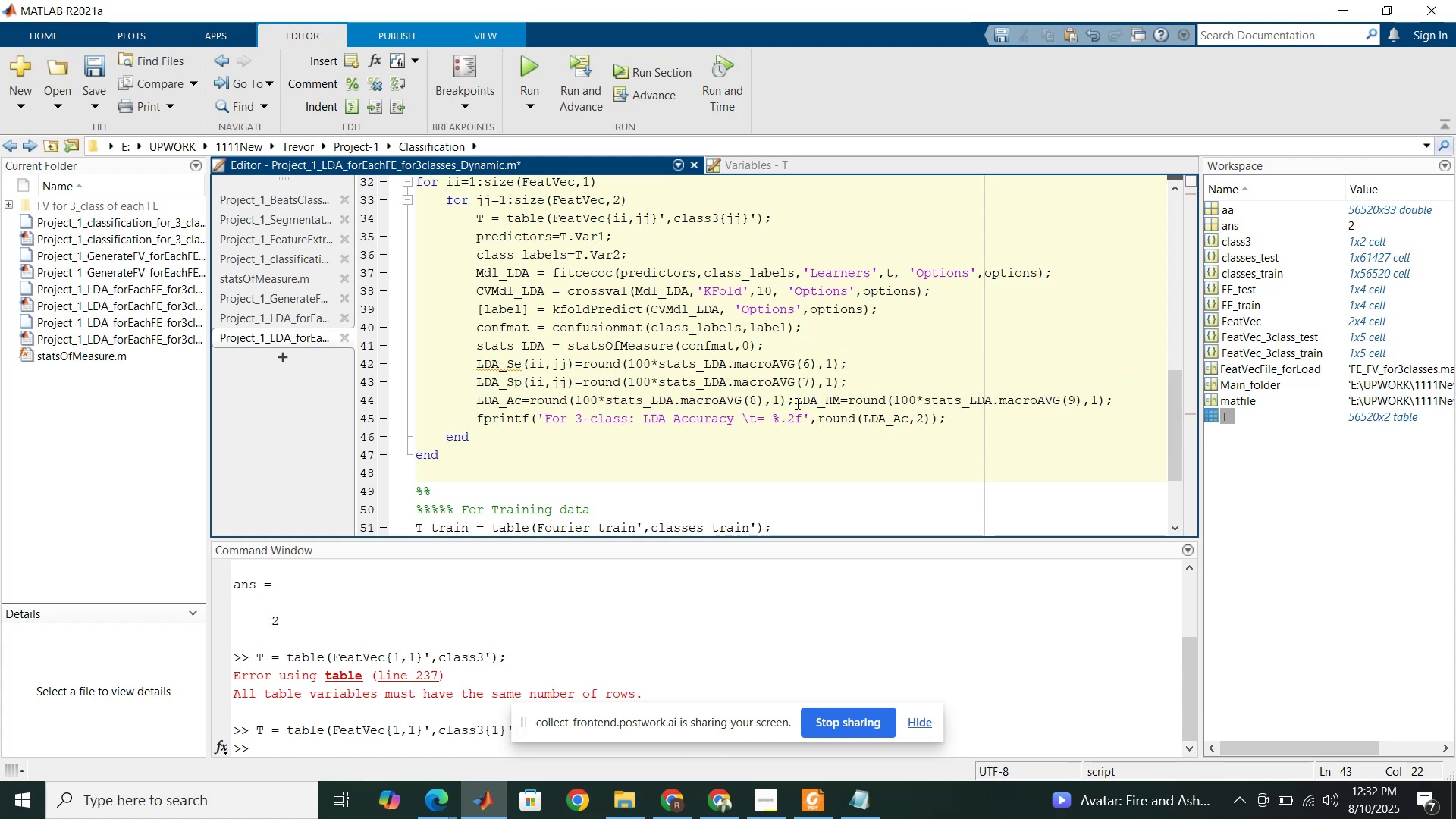 
left_click([796, 403])
 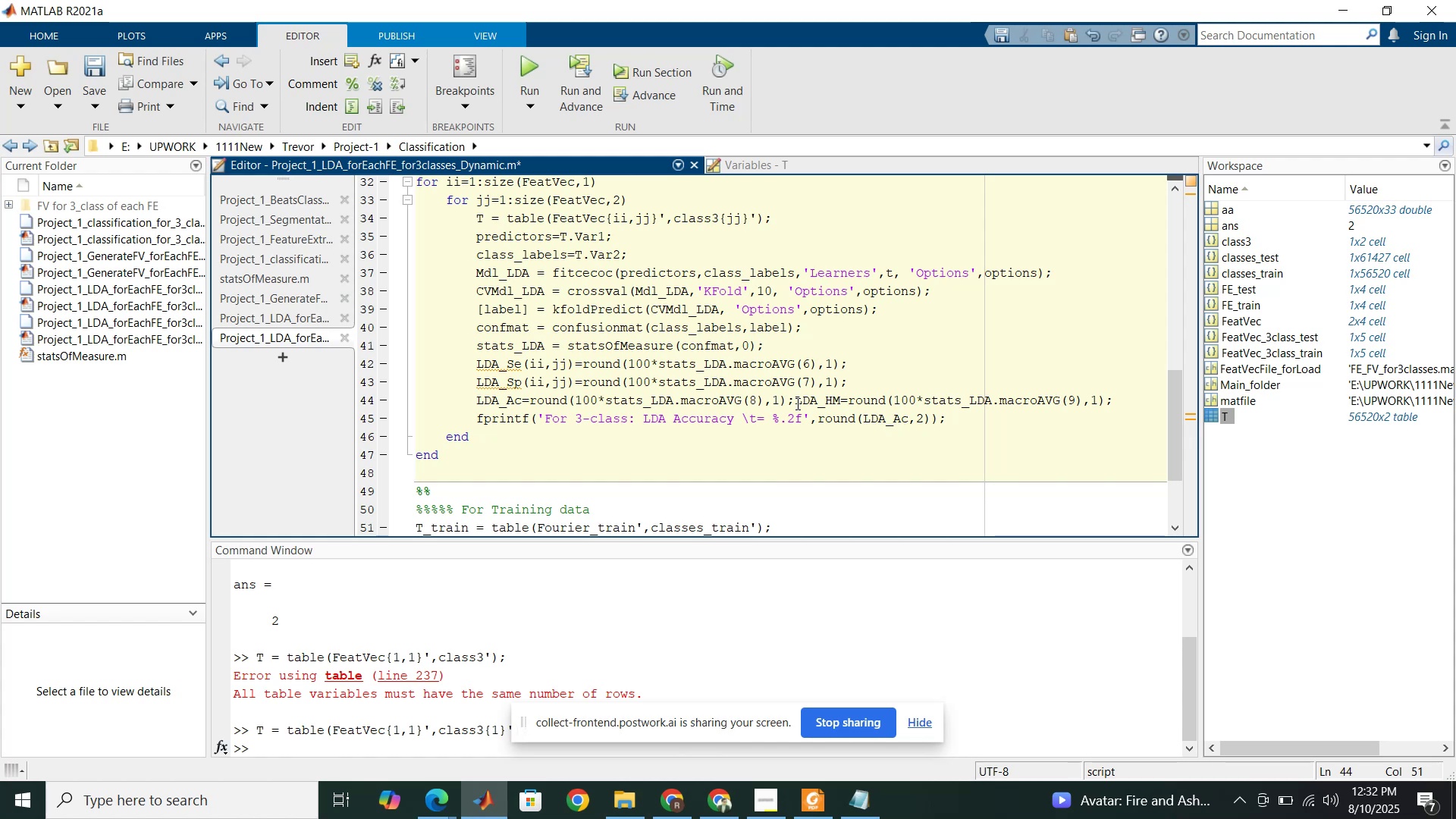 
key(Enter)
 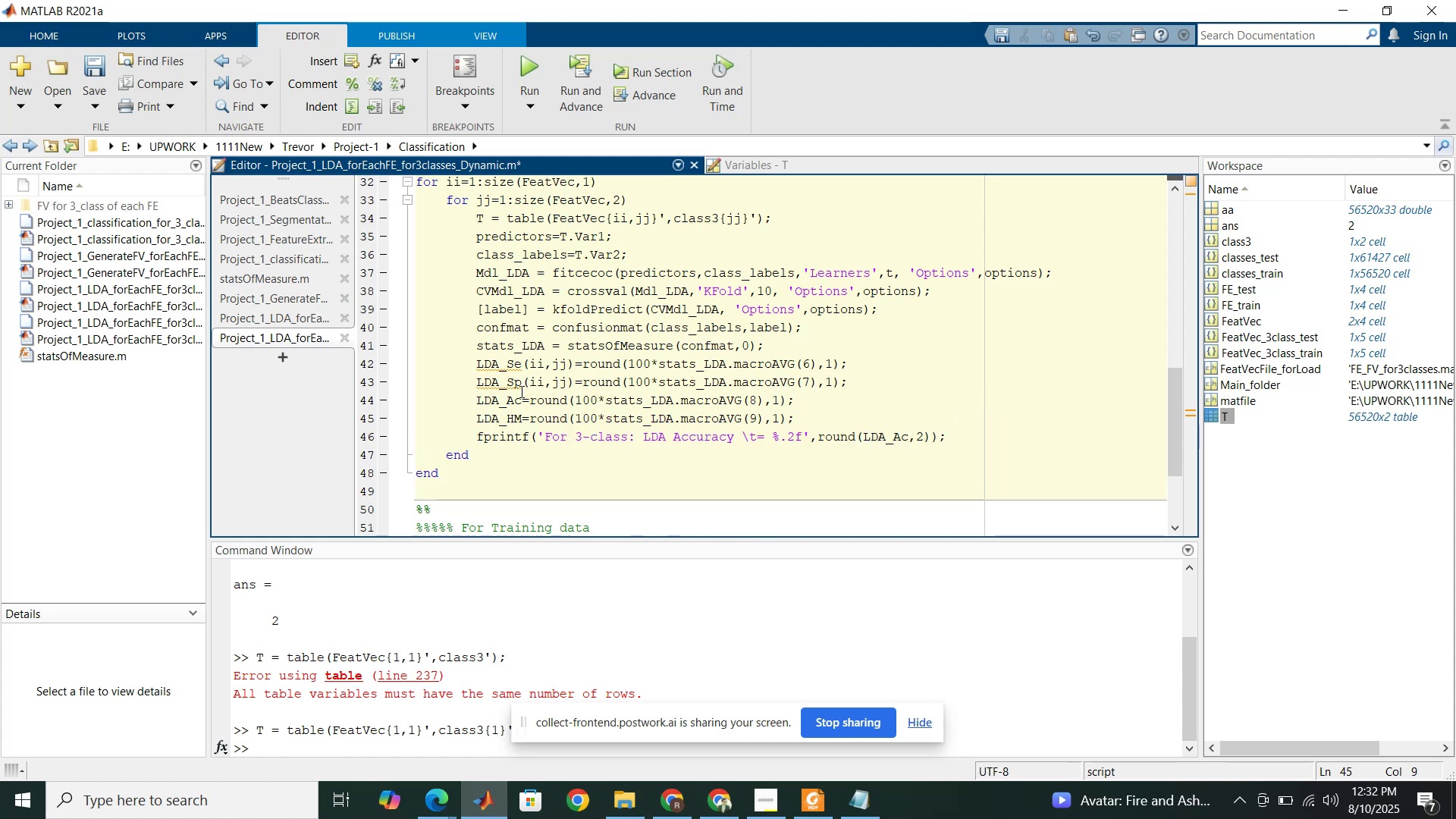 
left_click([519, 398])
 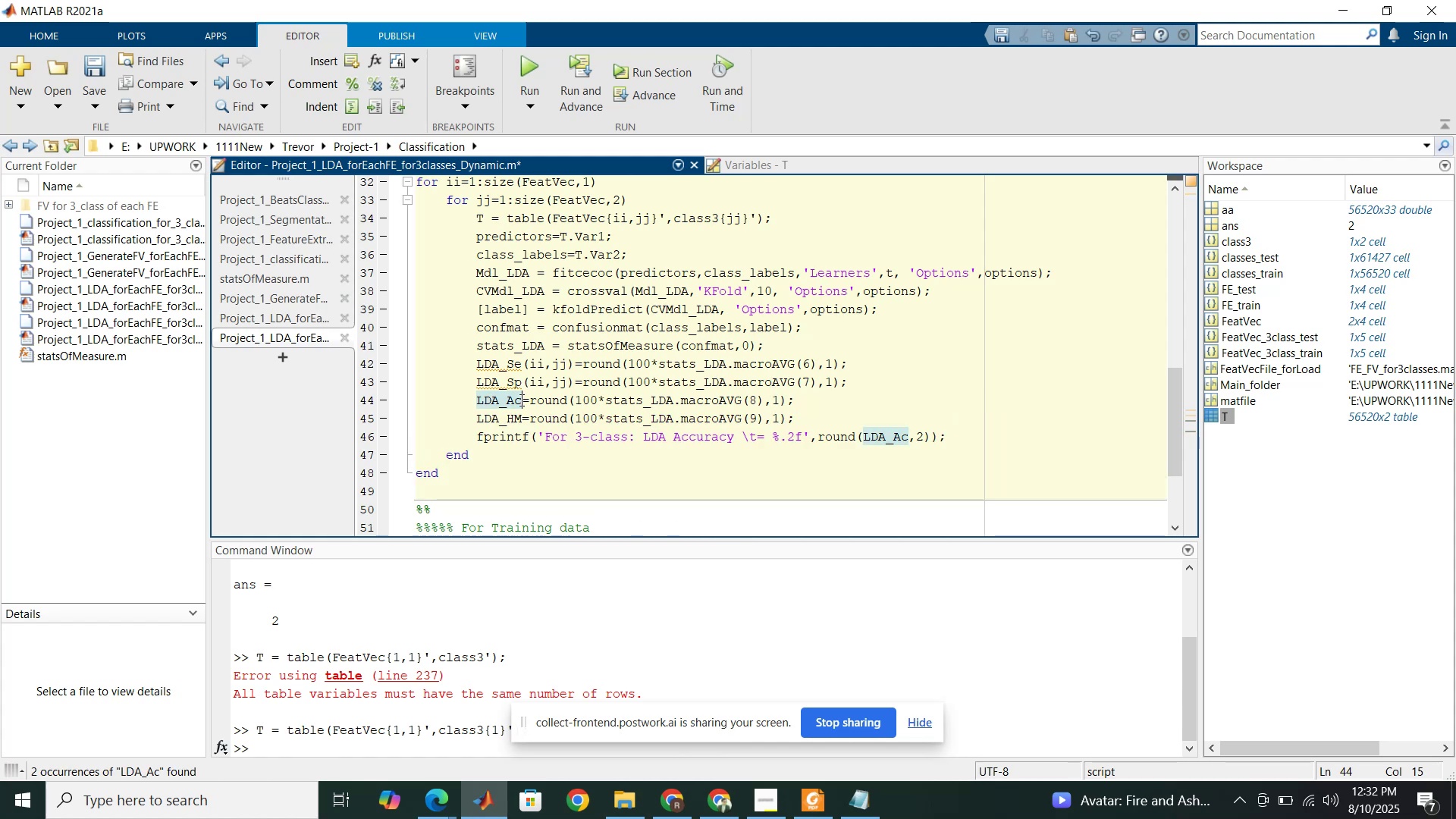 
key(Control+V)
 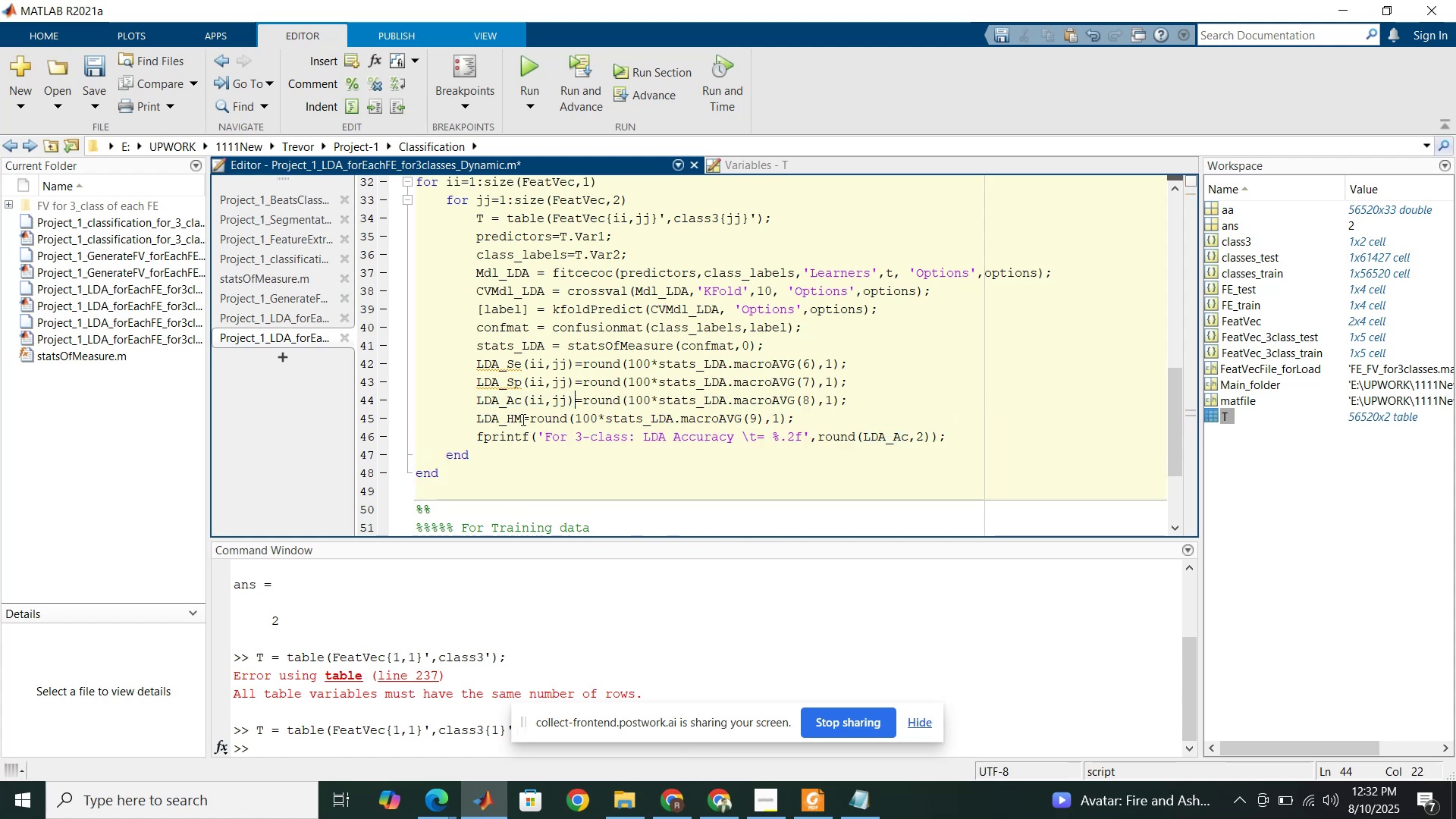 
left_click([522, 419])
 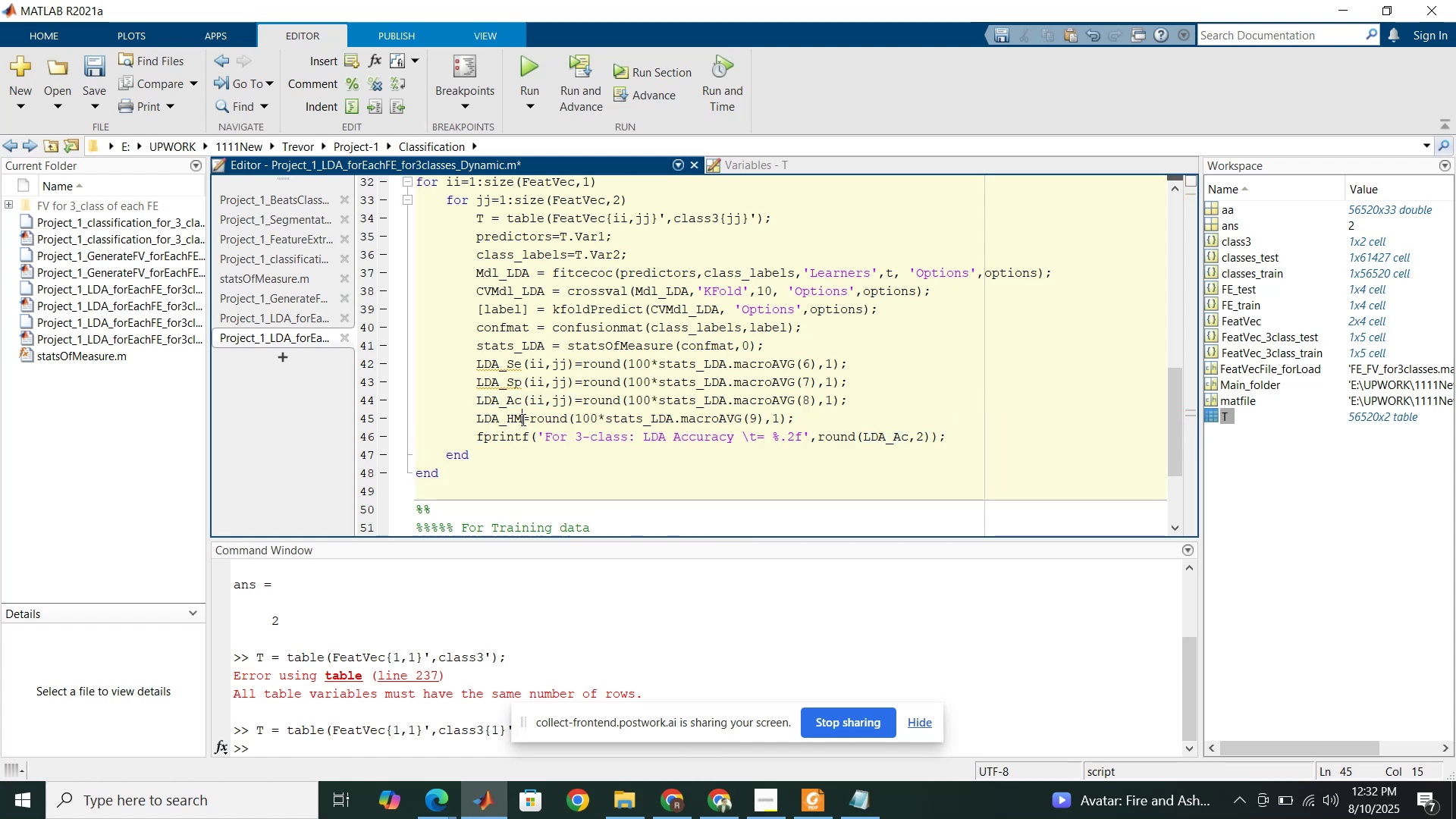 
key(Control+ControlLeft)
 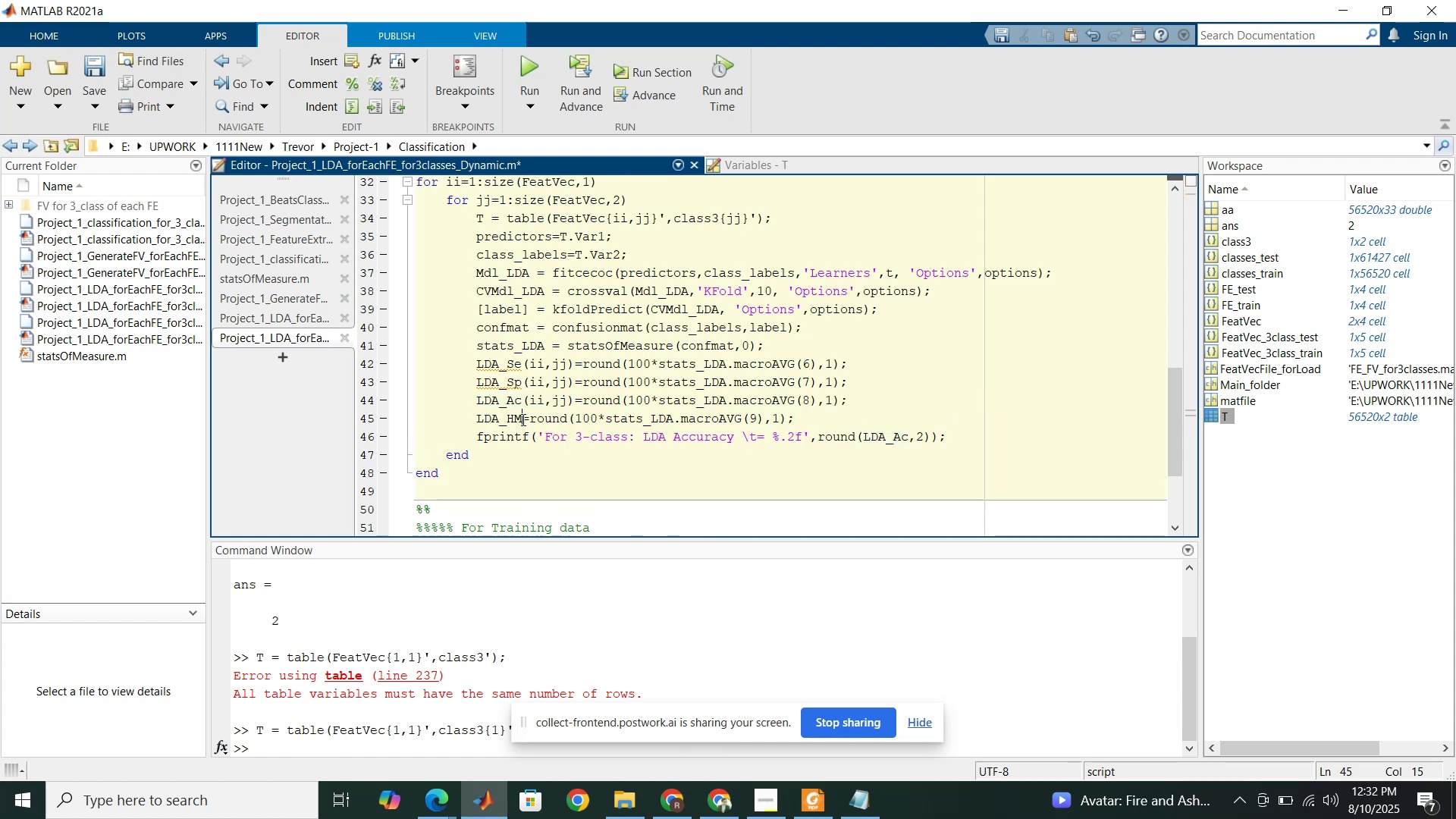 
key(Control+V)
 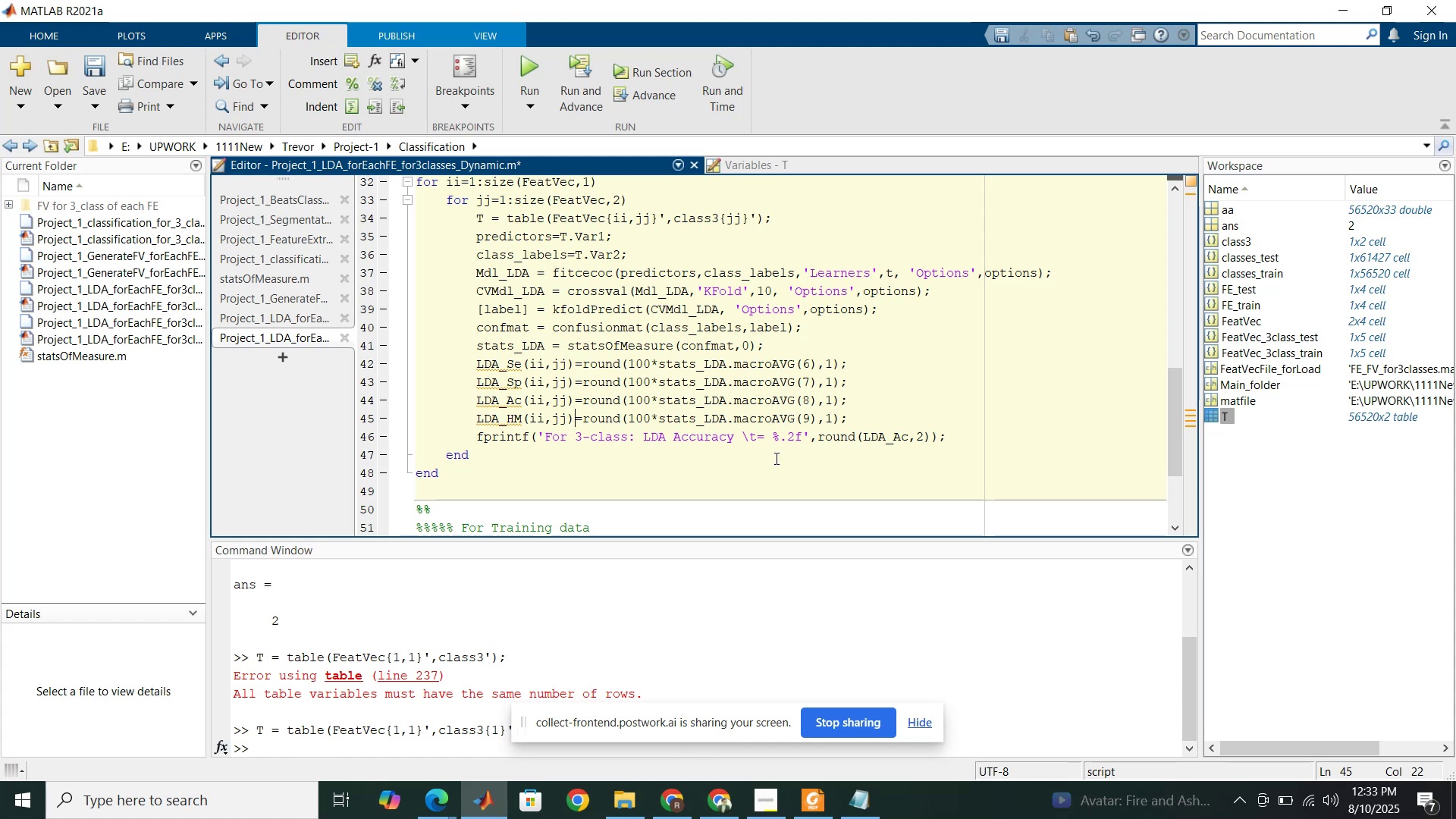 
wait(37.26)
 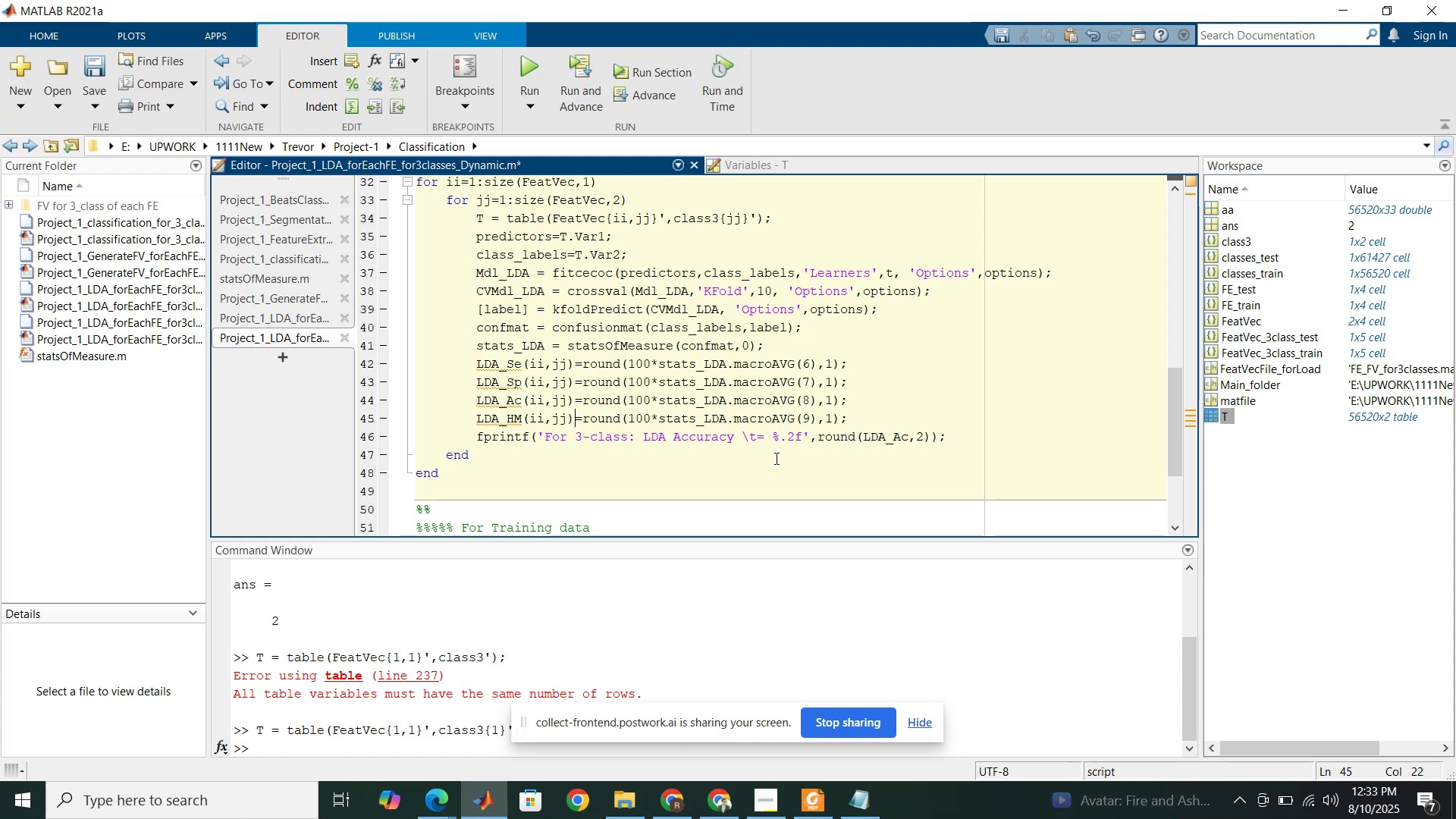 
left_click([734, 439])
 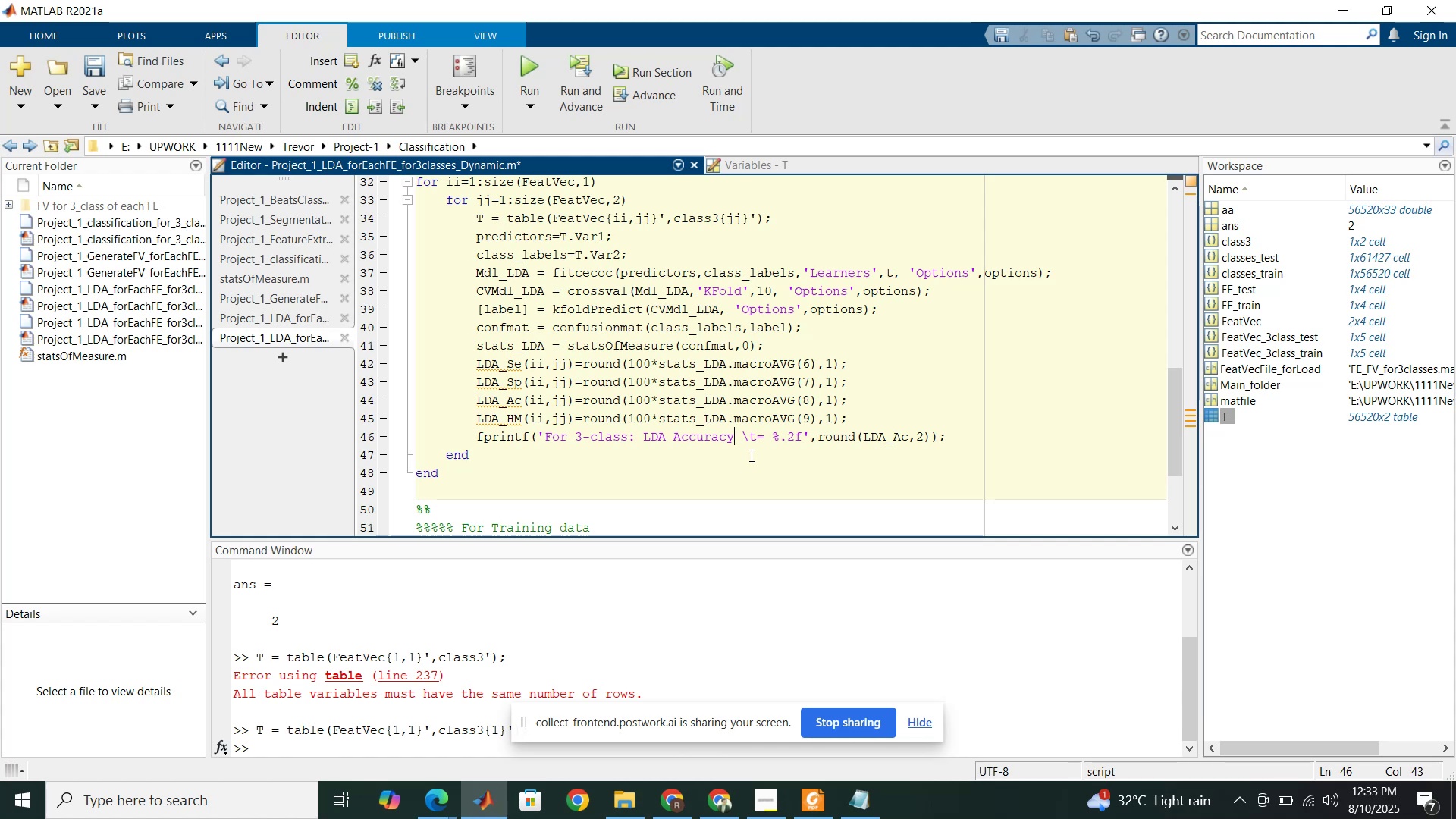 
wait(26.42)
 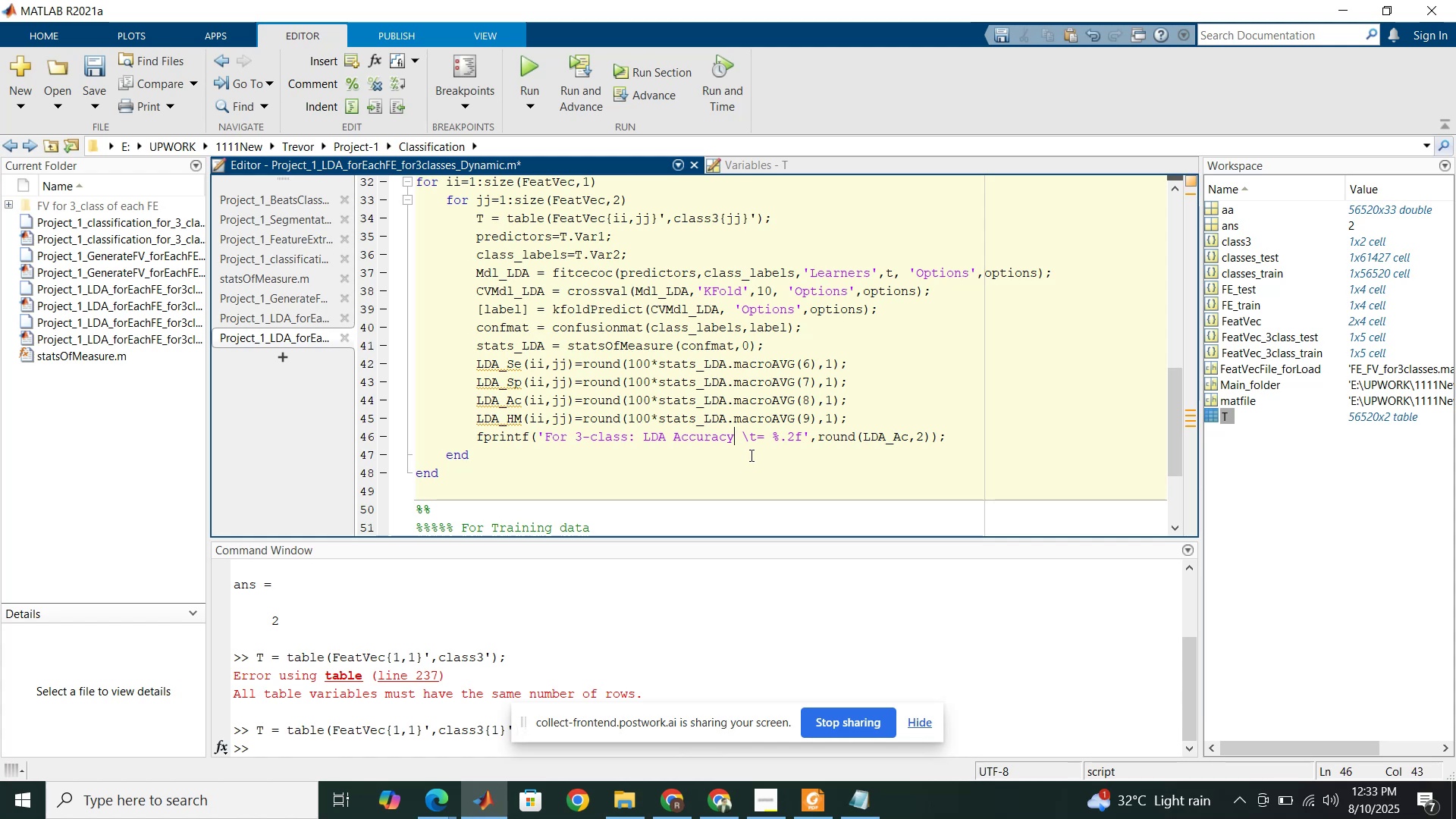 
scroll: coordinate [604, 378], scroll_direction: up, amount: 1.0
 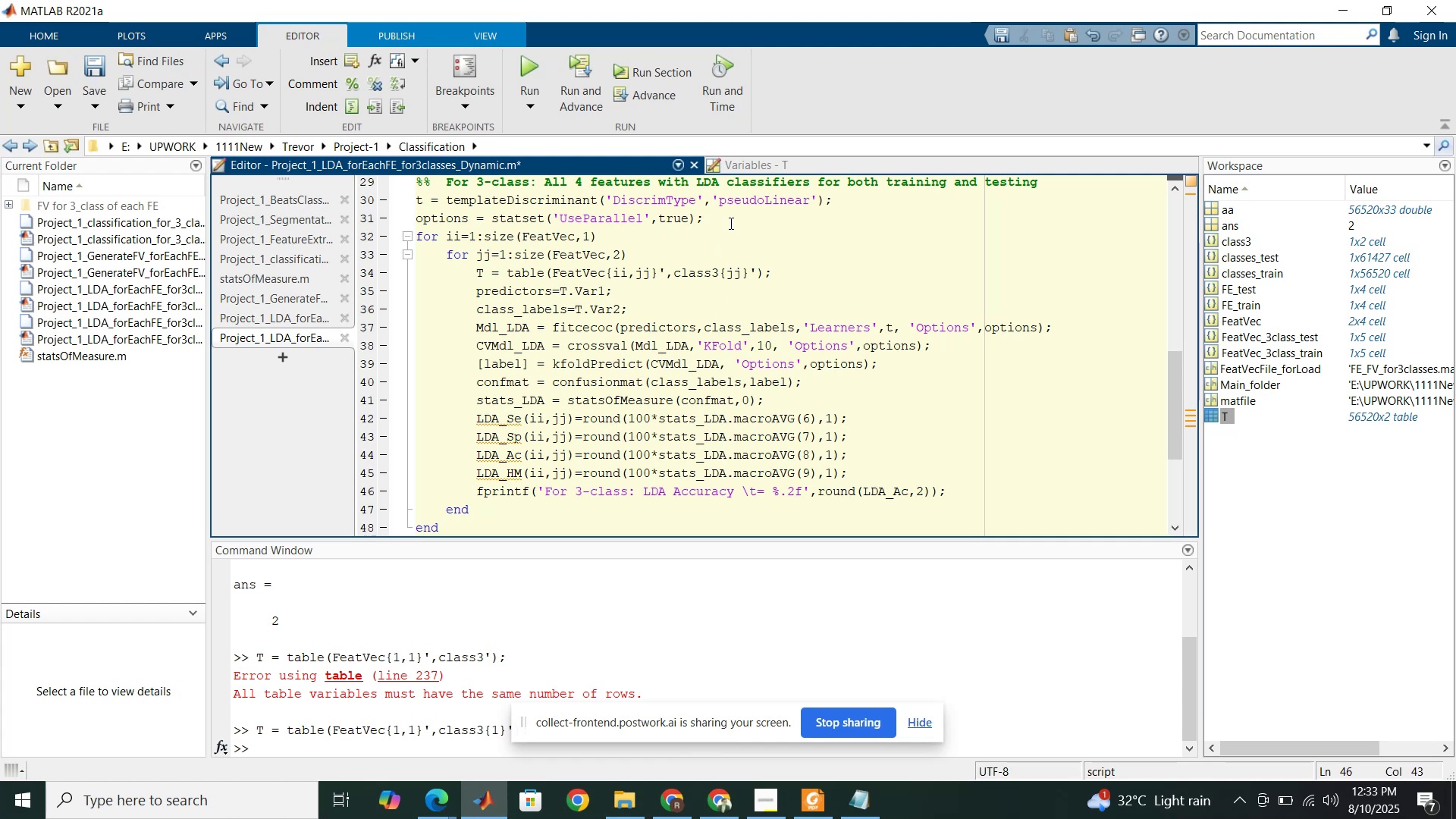 
wait(6.95)
 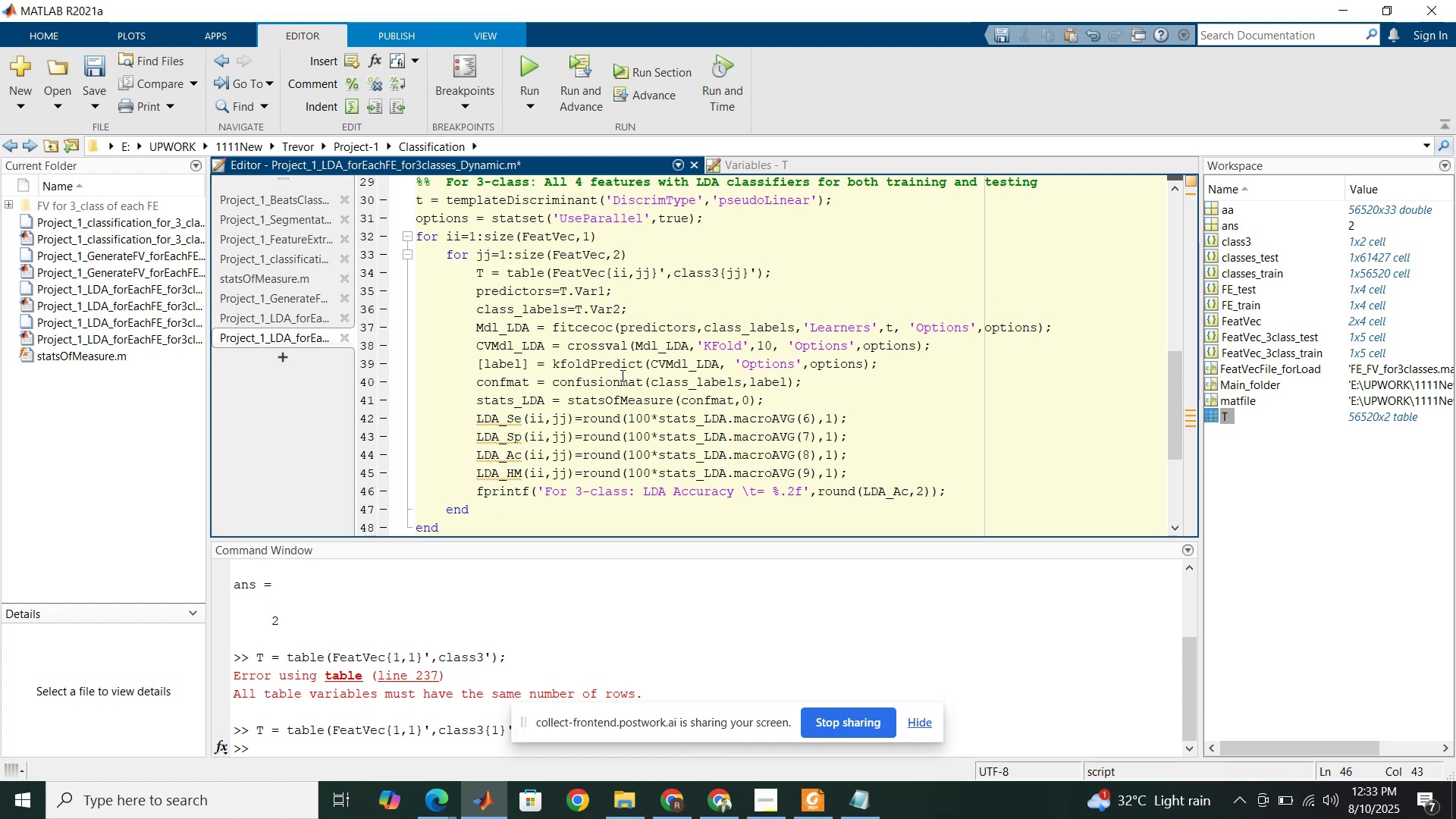 
left_click([730, 223])
 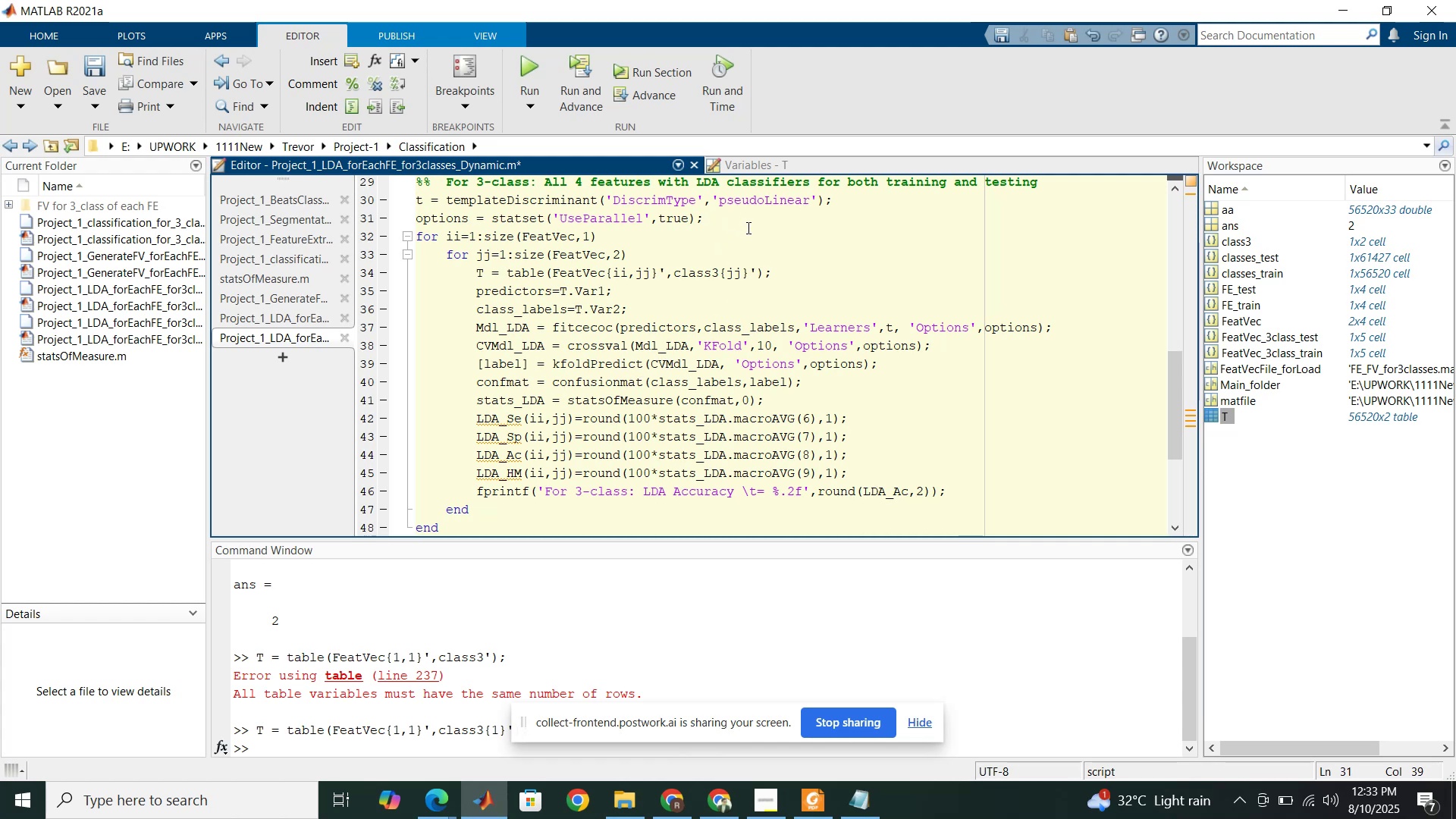 
wait(5.14)
 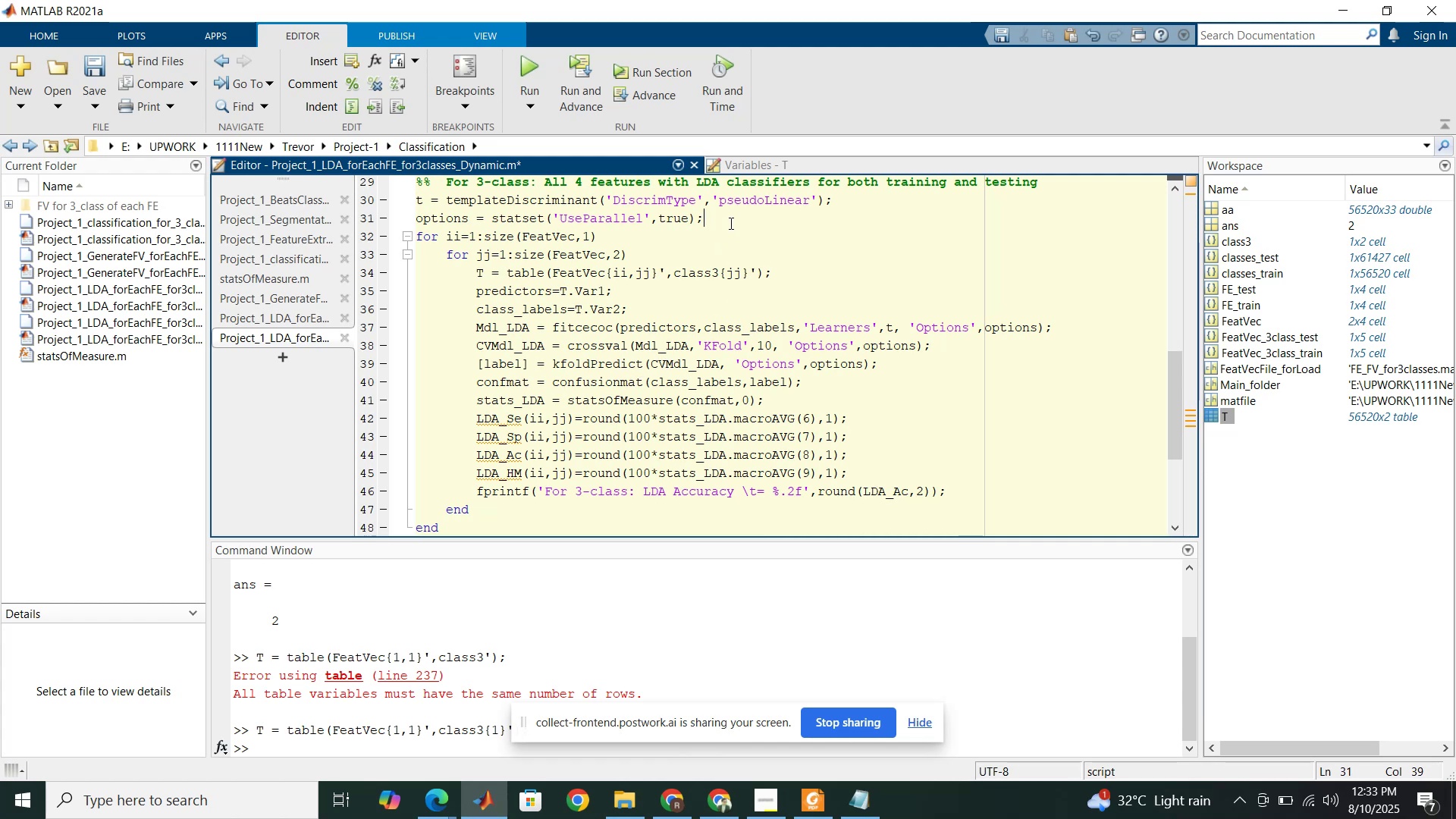 
key(Enter)
 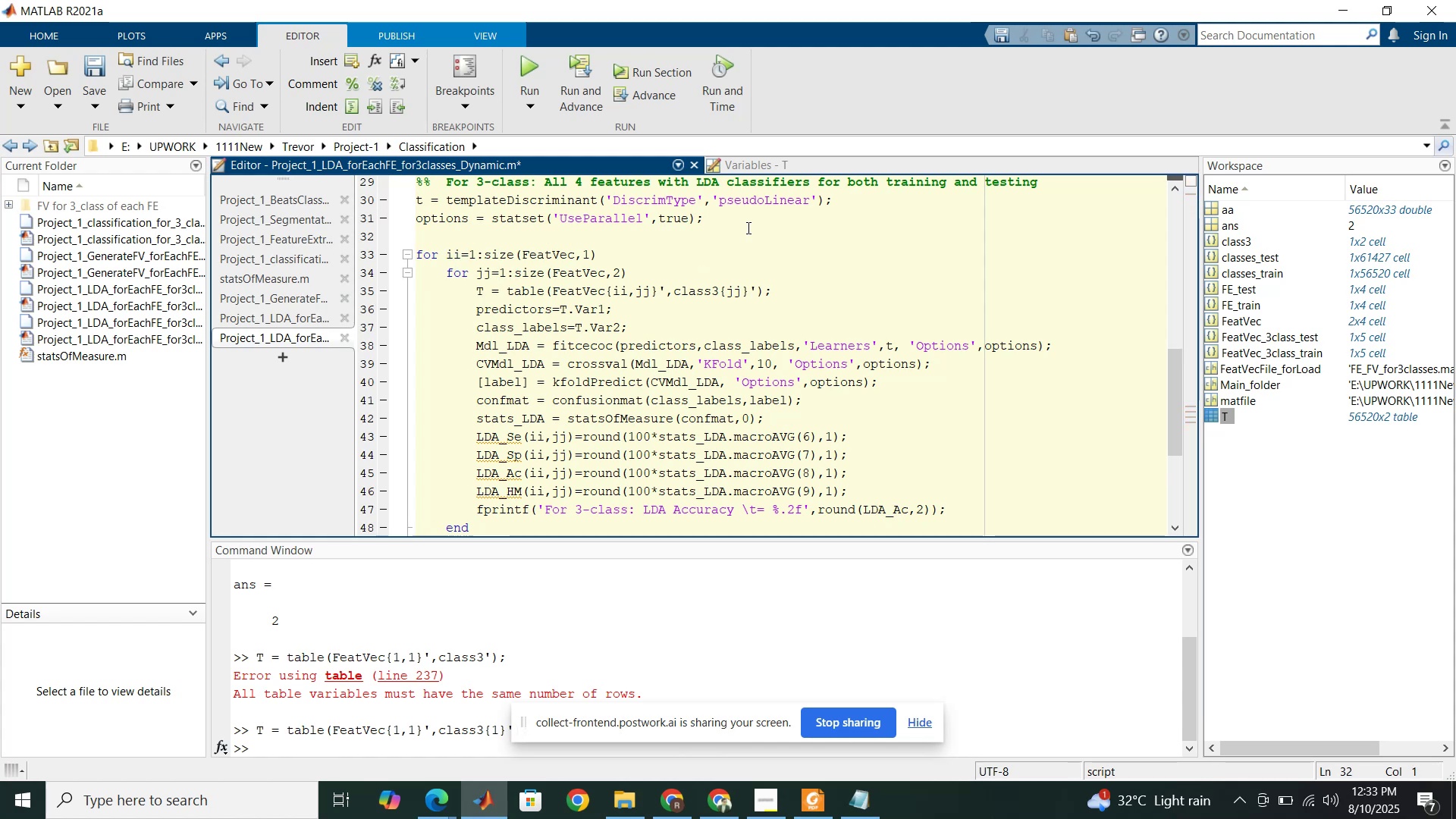 
type(dataa)
key(Backspace)
key(Backspace)
key(Backspace)
key(Backspace)
key(Backspace)
type(datatype = {})
 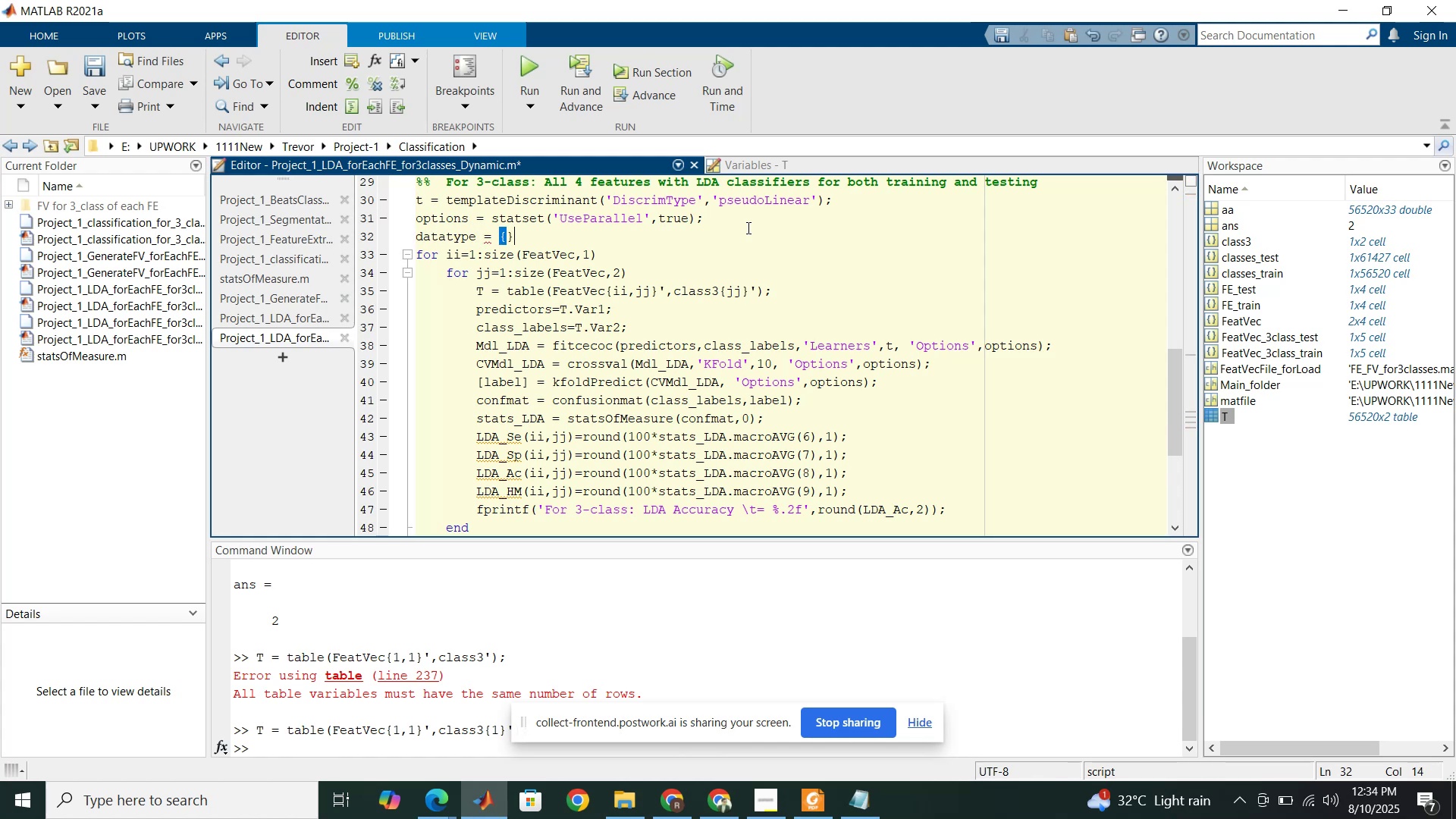 
key(ArrowLeft)
 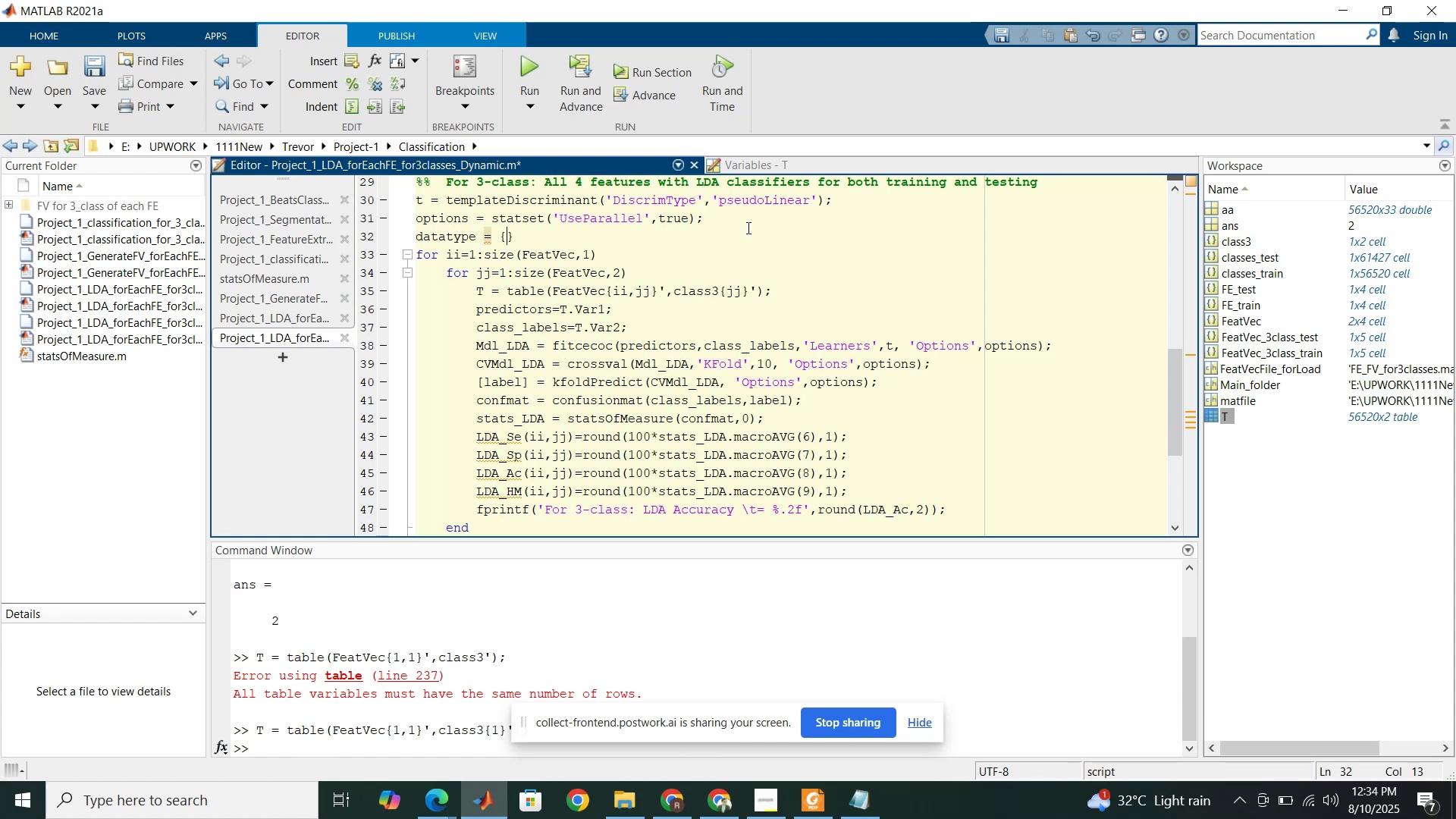 
key(Quote)
 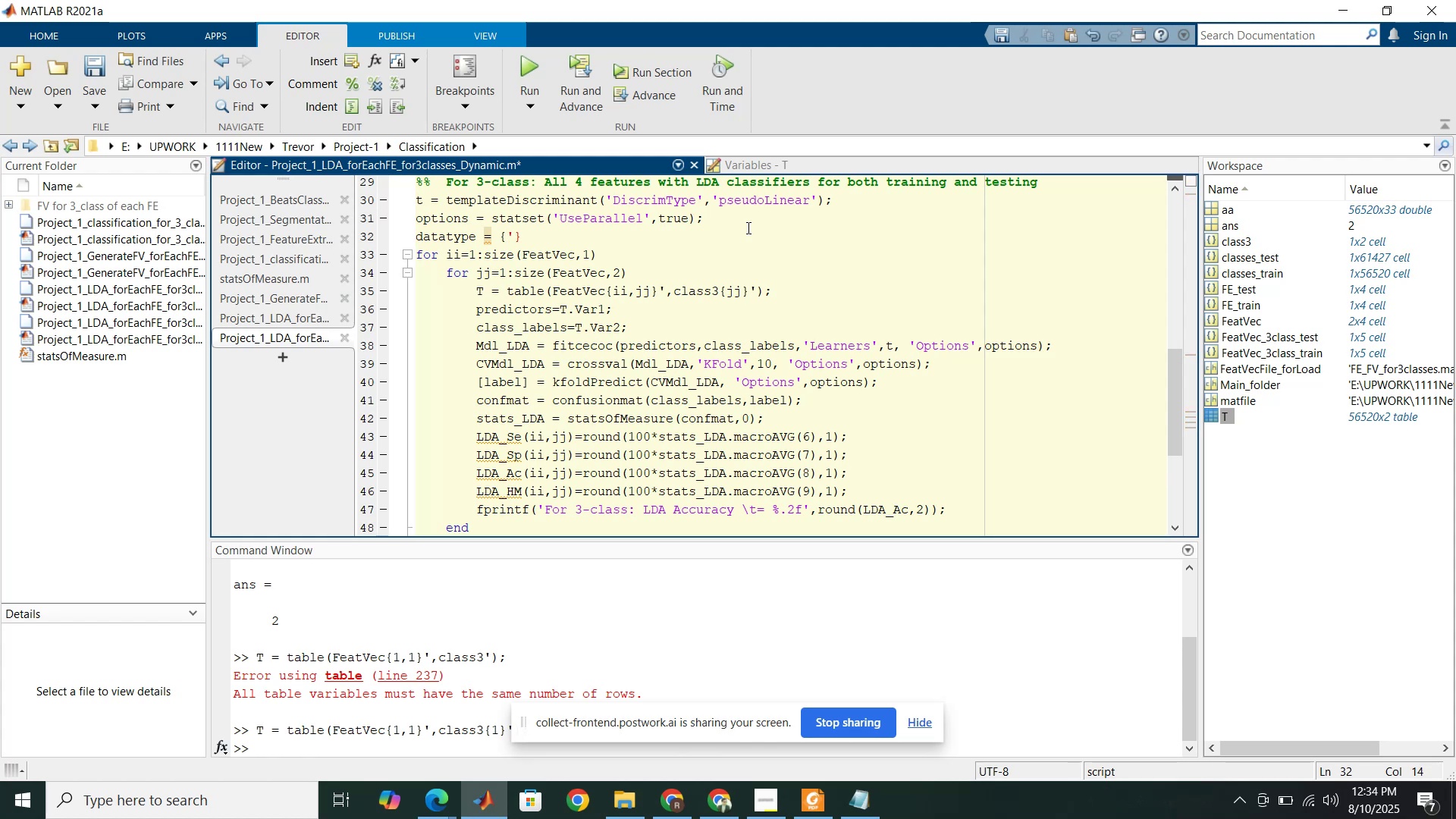 
key(Quote)
 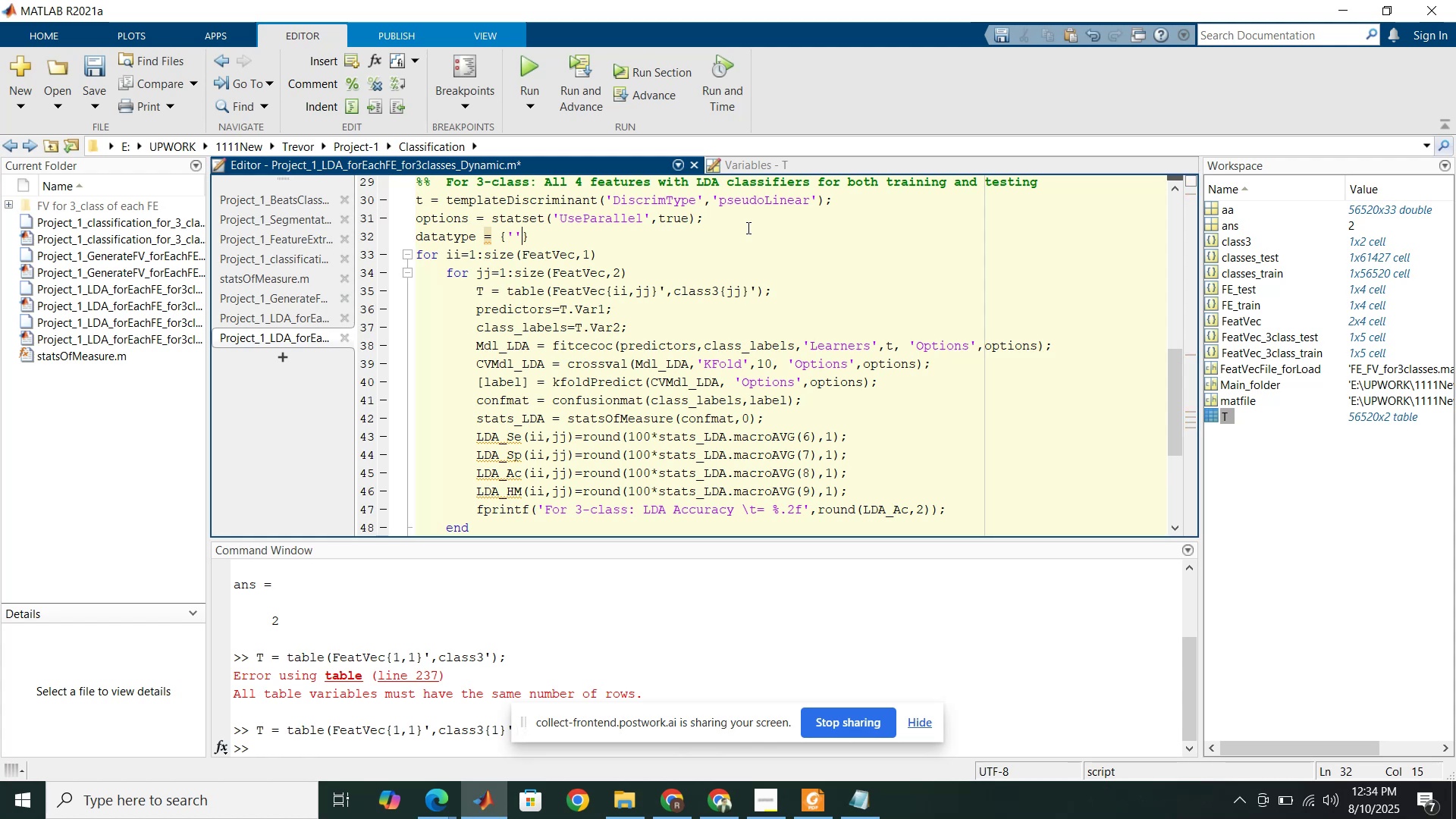 
key(ArrowLeft)
 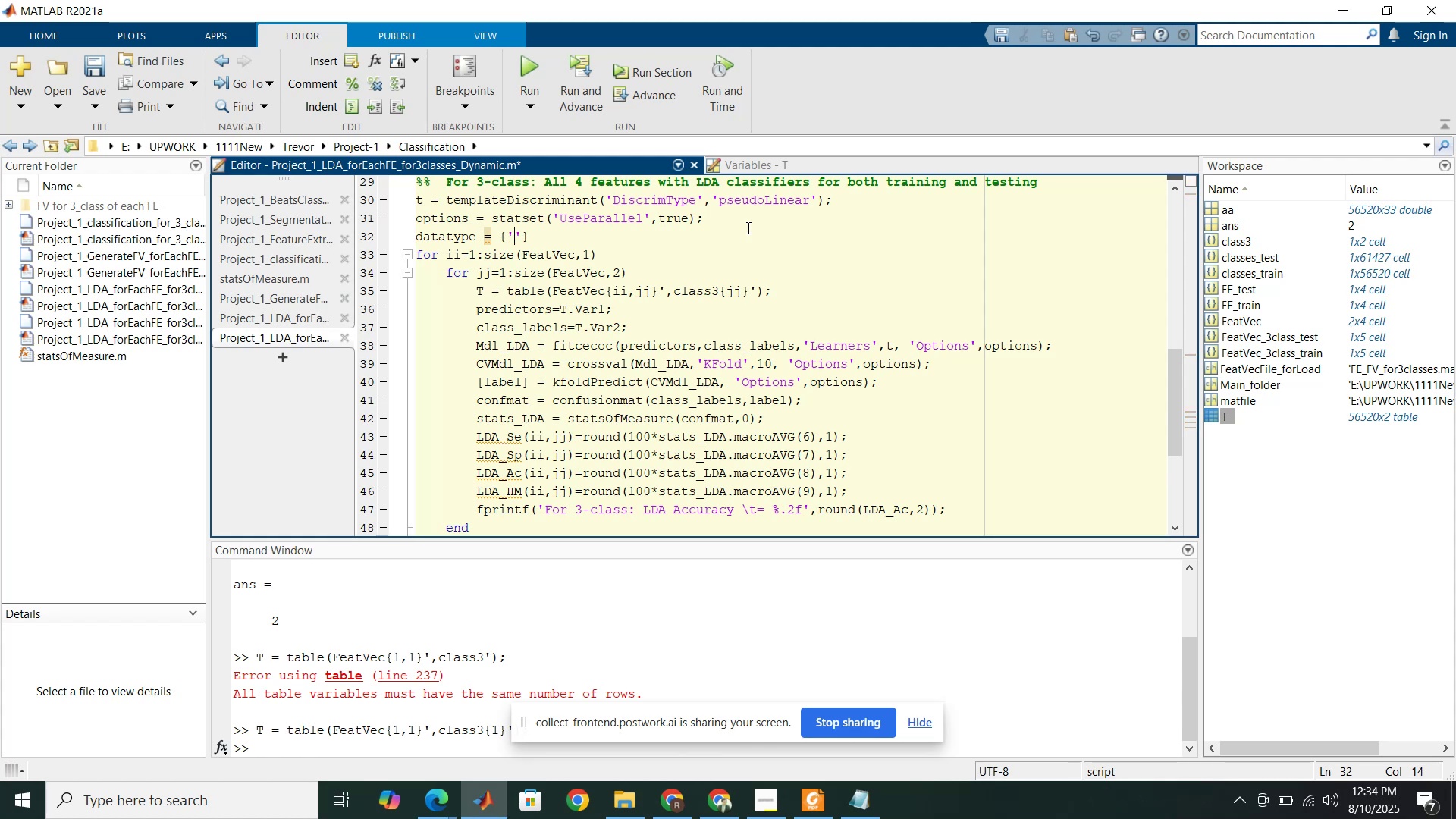 
type(Training)
 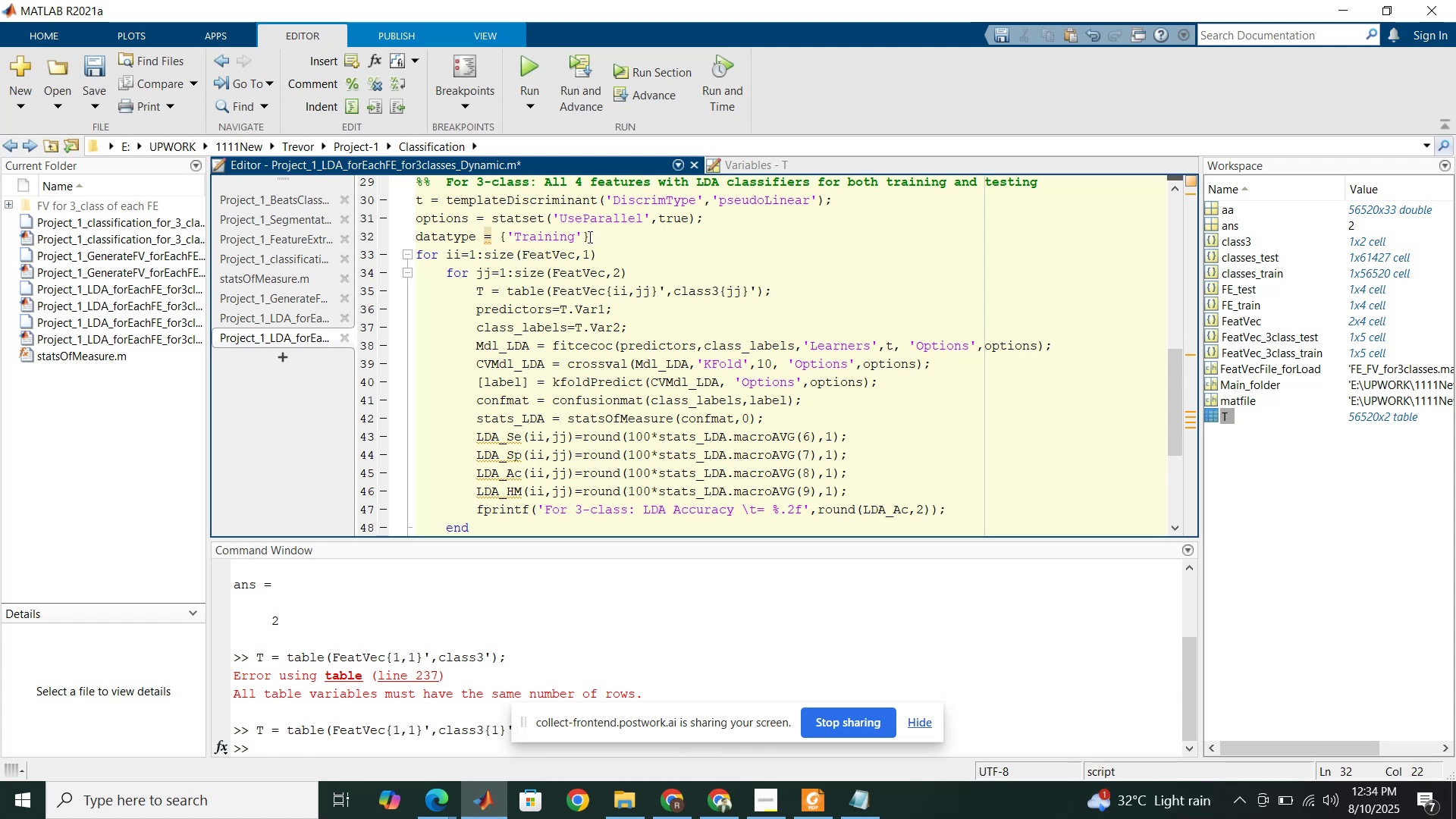 
left_click([585, 237])
 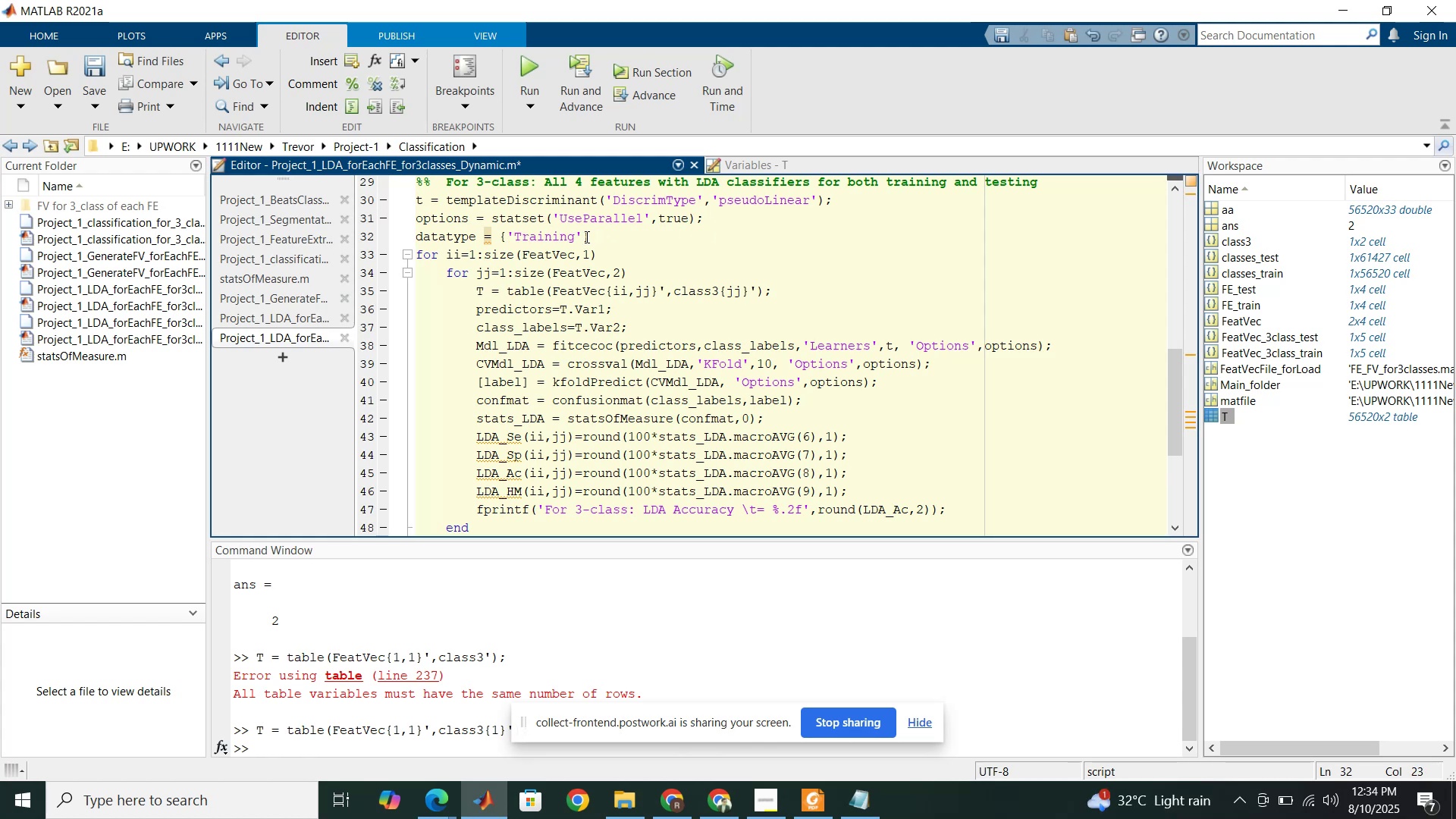 
key(Comma)
 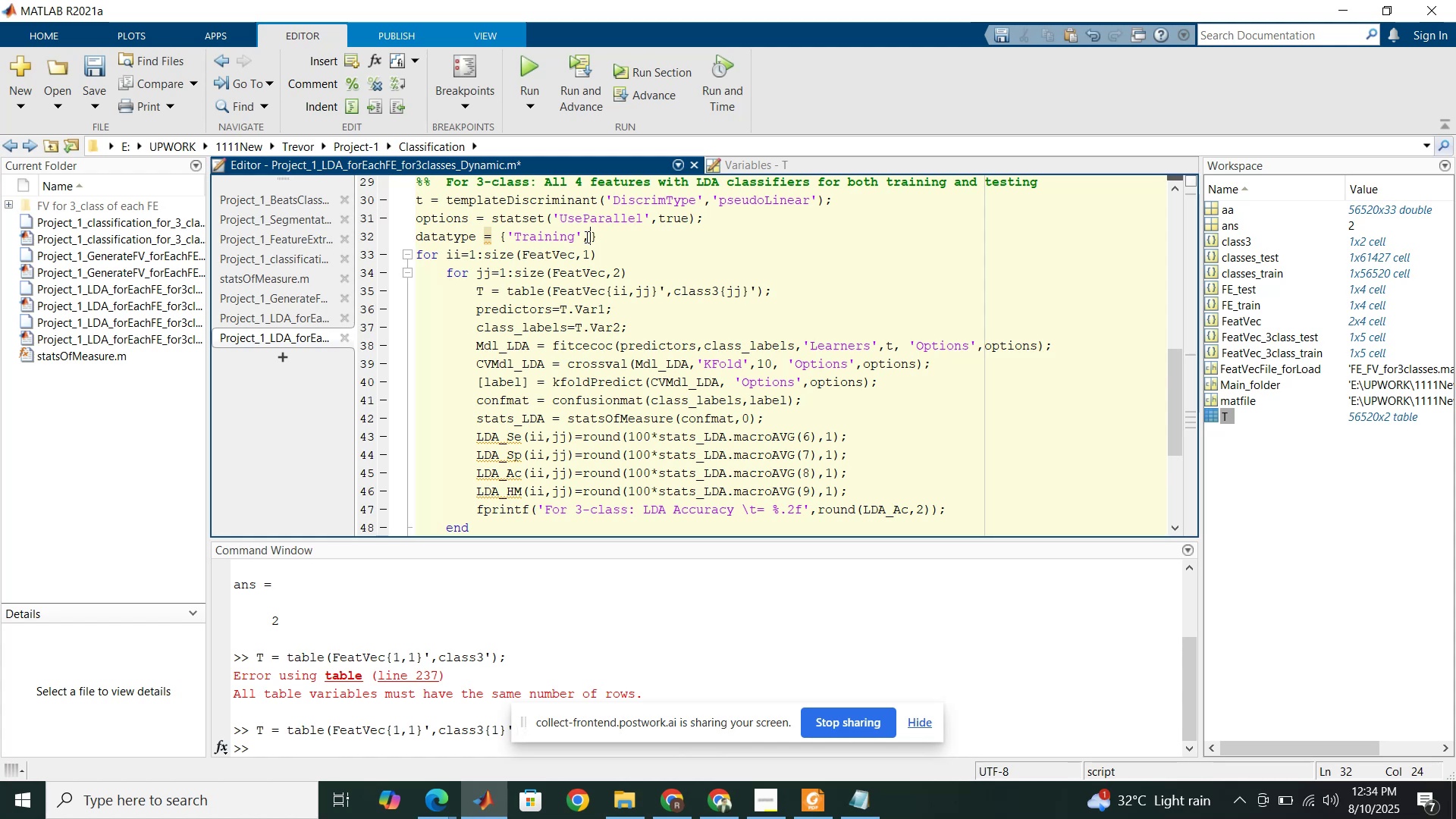 
key(Quote)
 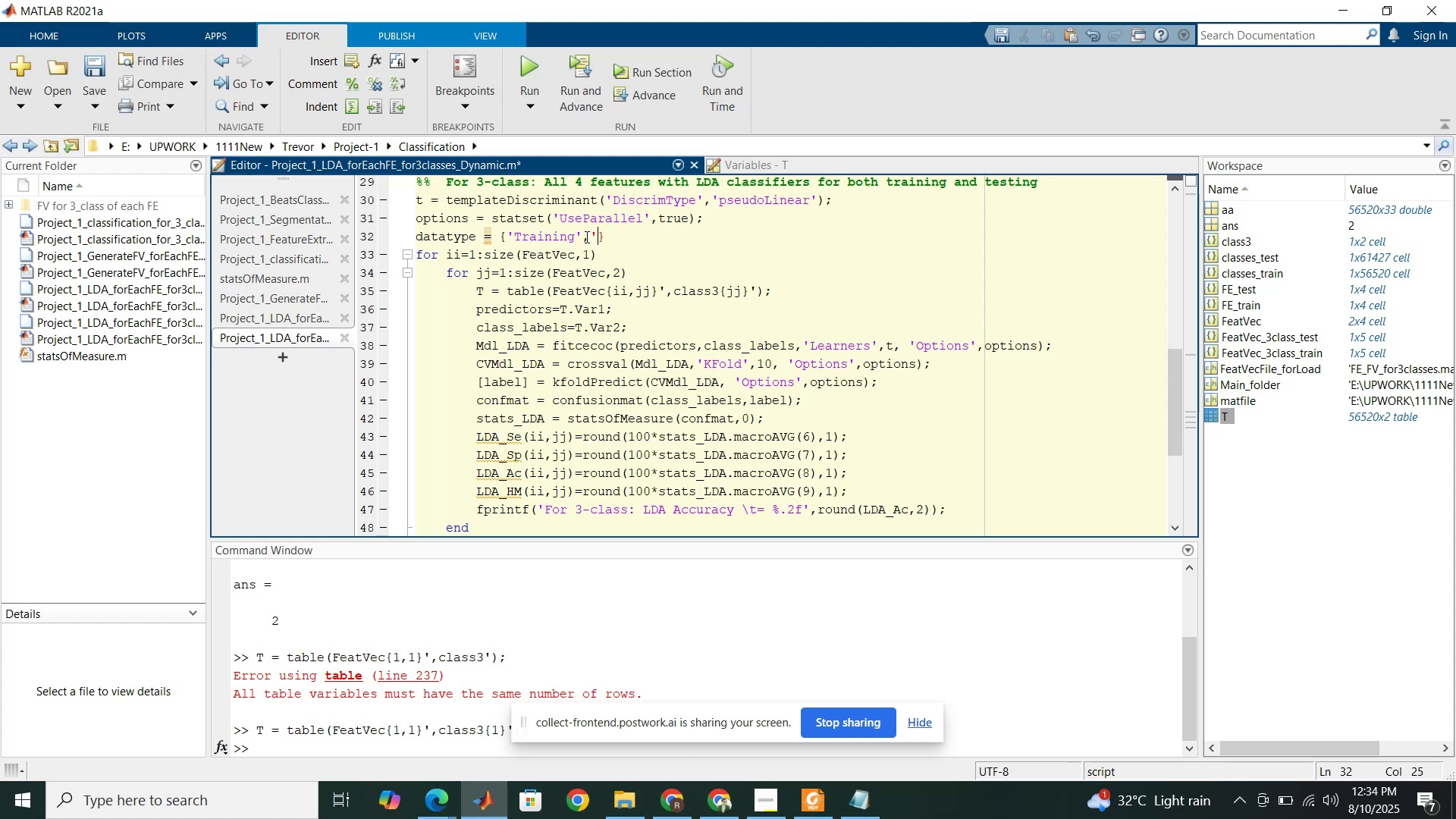 
key(Quote)
 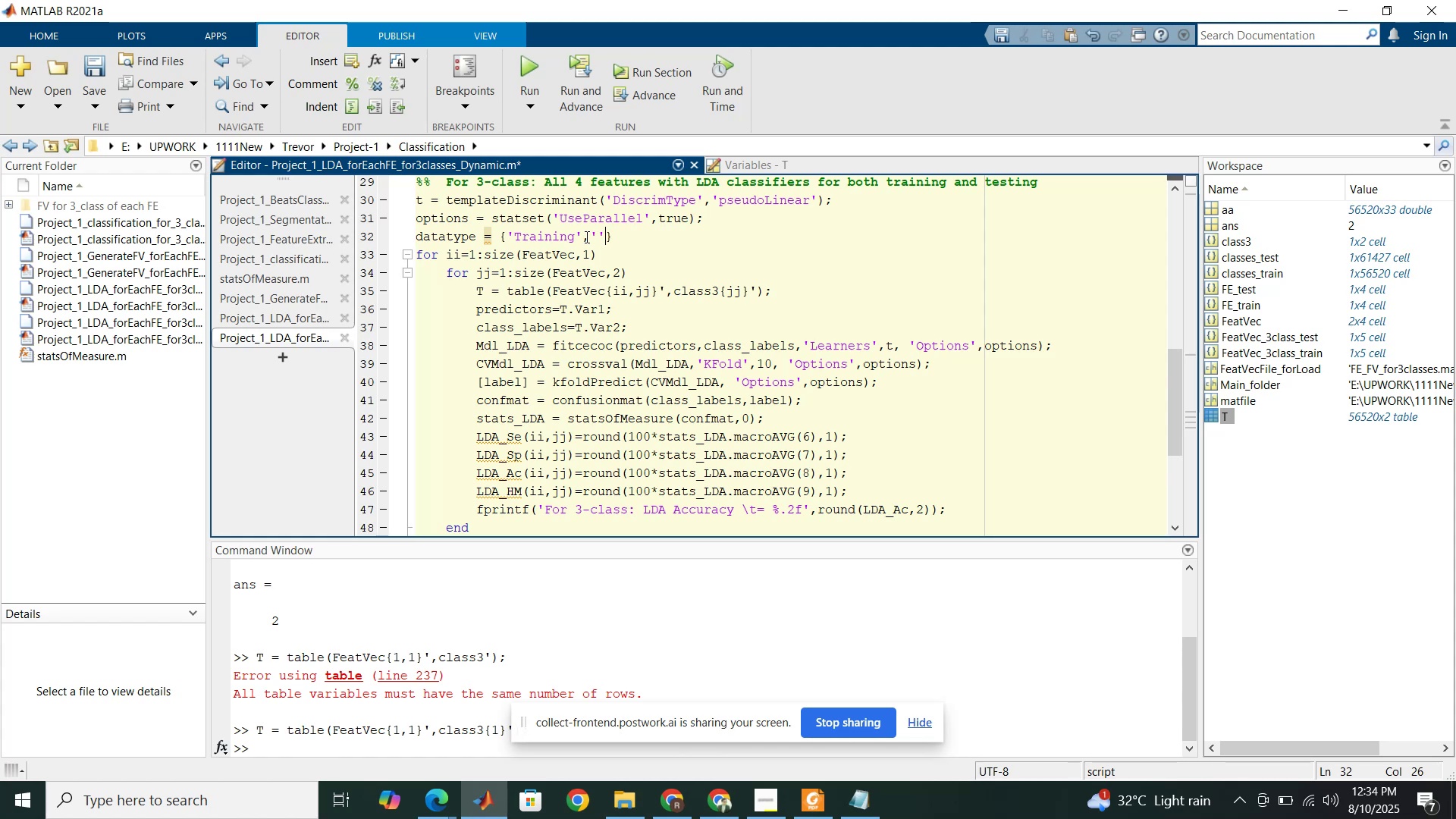 
key(ArrowLeft)
 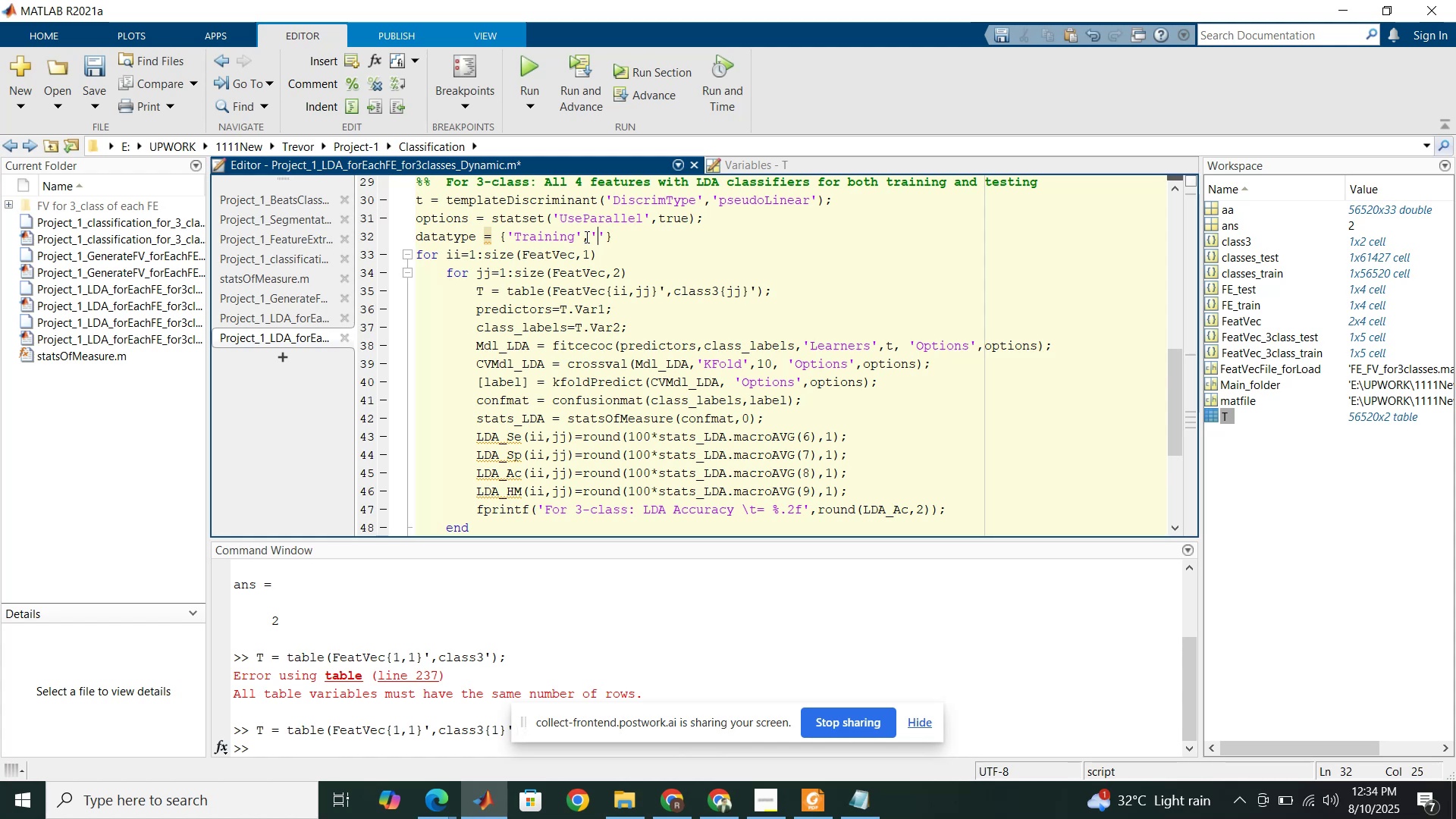 
type(Testing)
 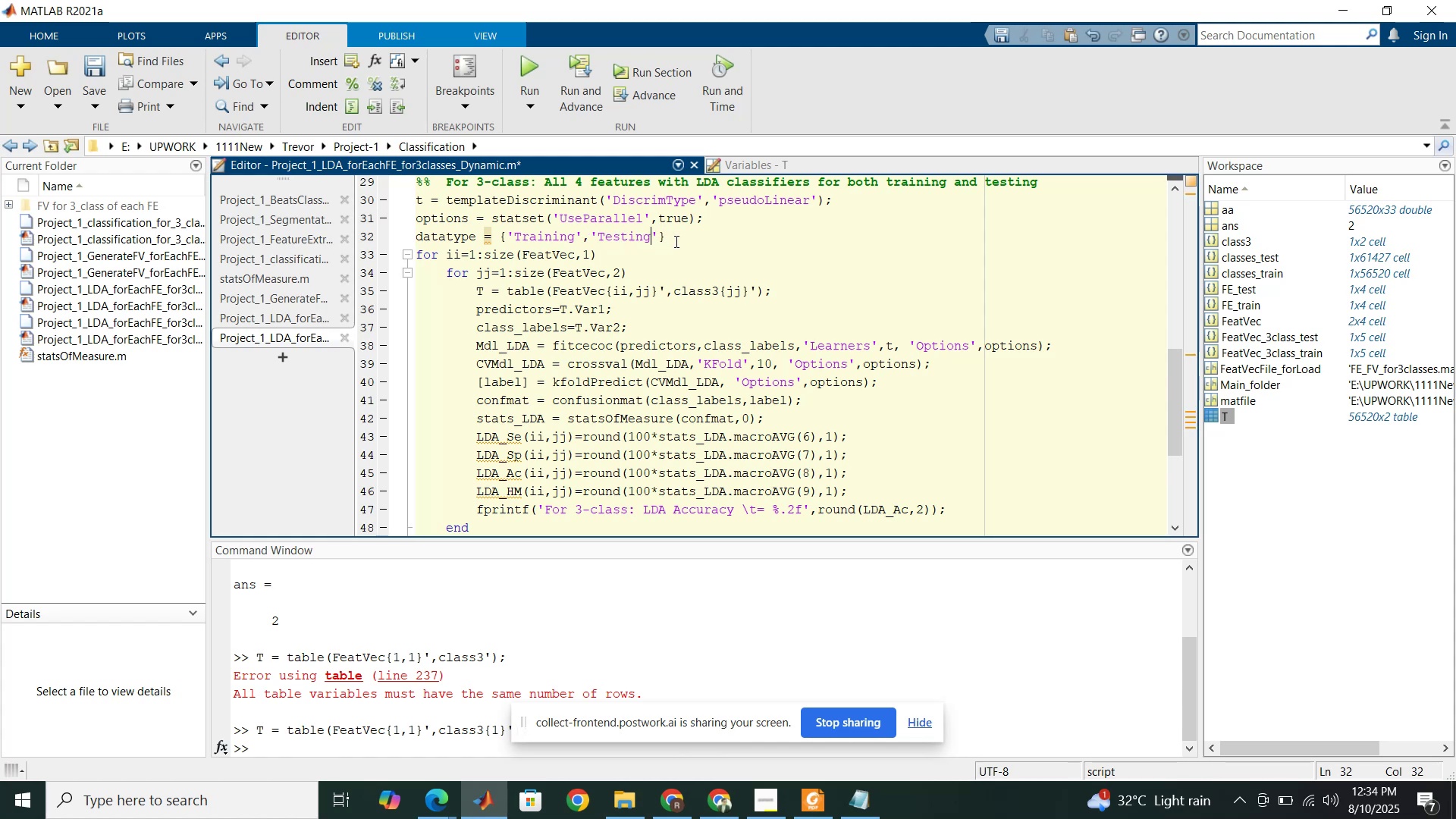 
left_click([675, 241])
 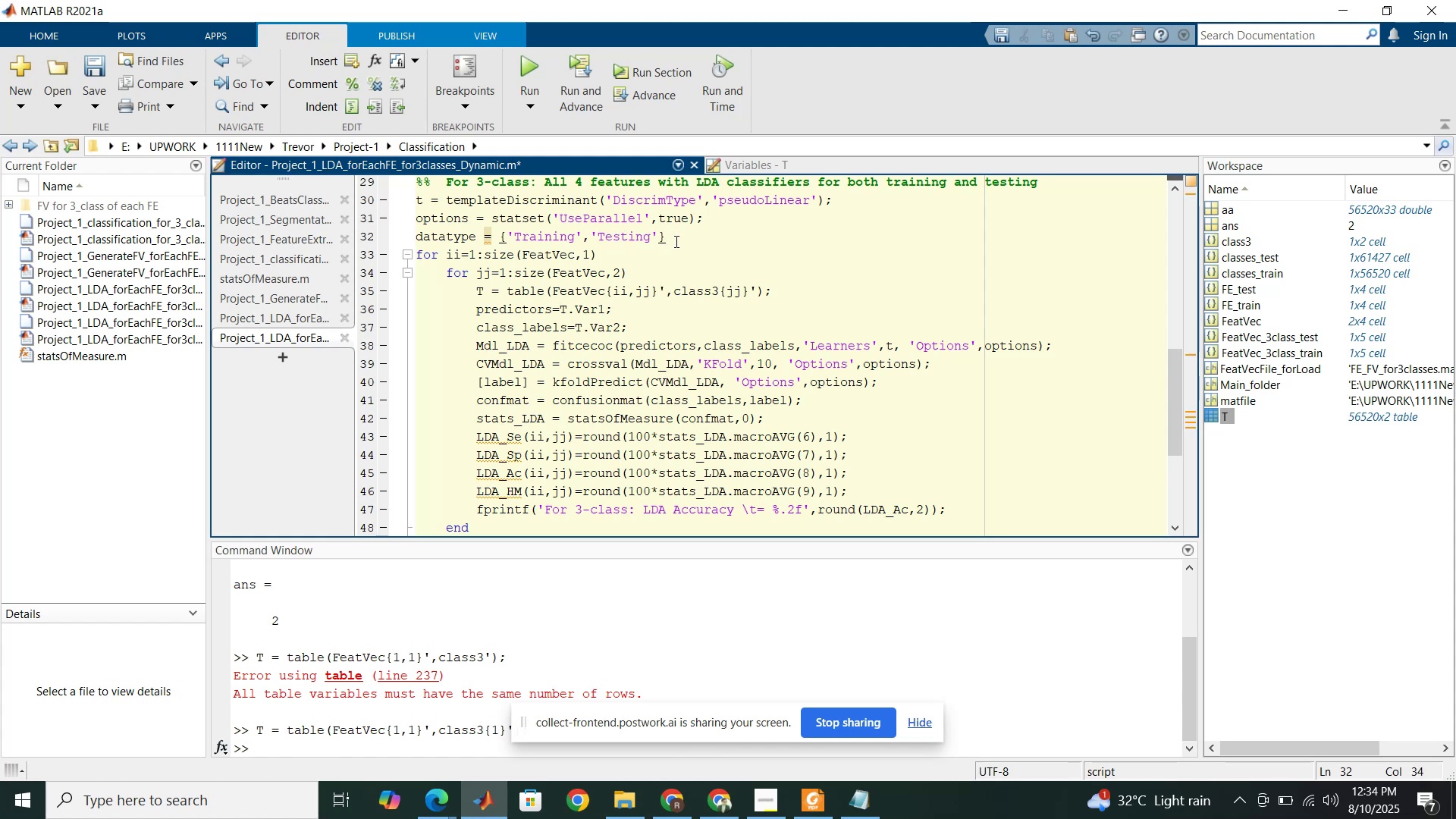 
key(Semicolon)
 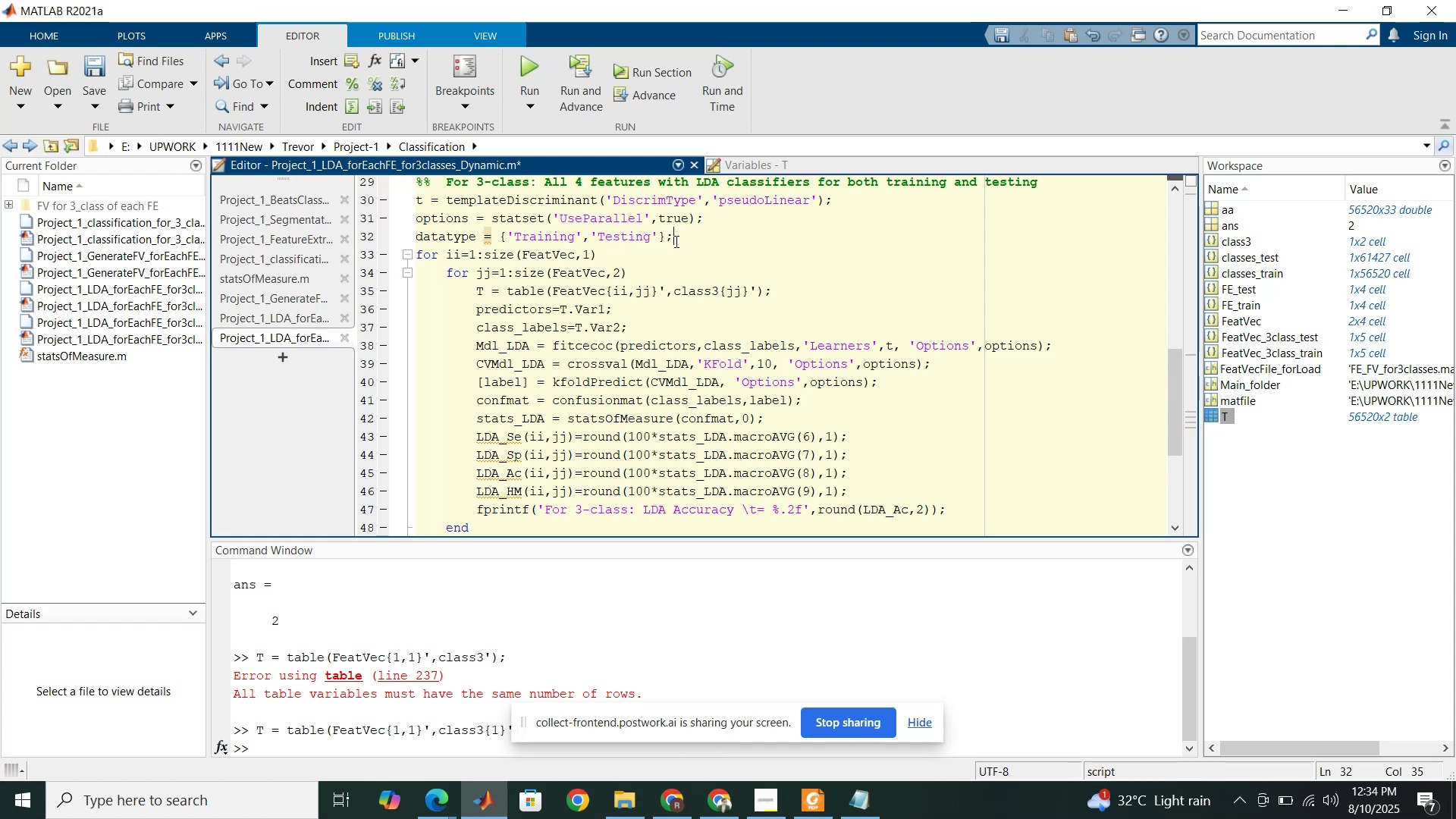 
key(Enter)
 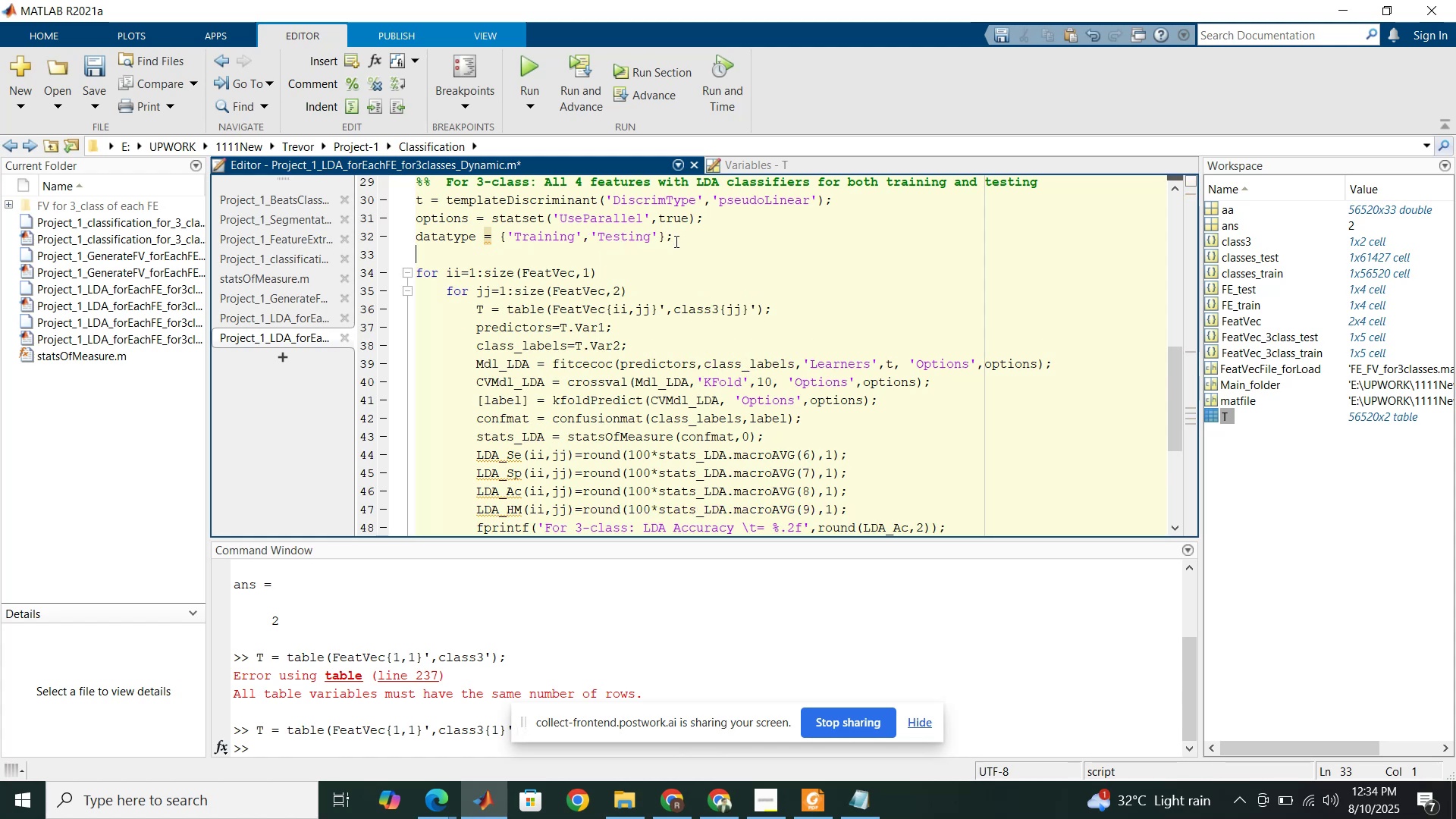 
type(Feattype = {})
 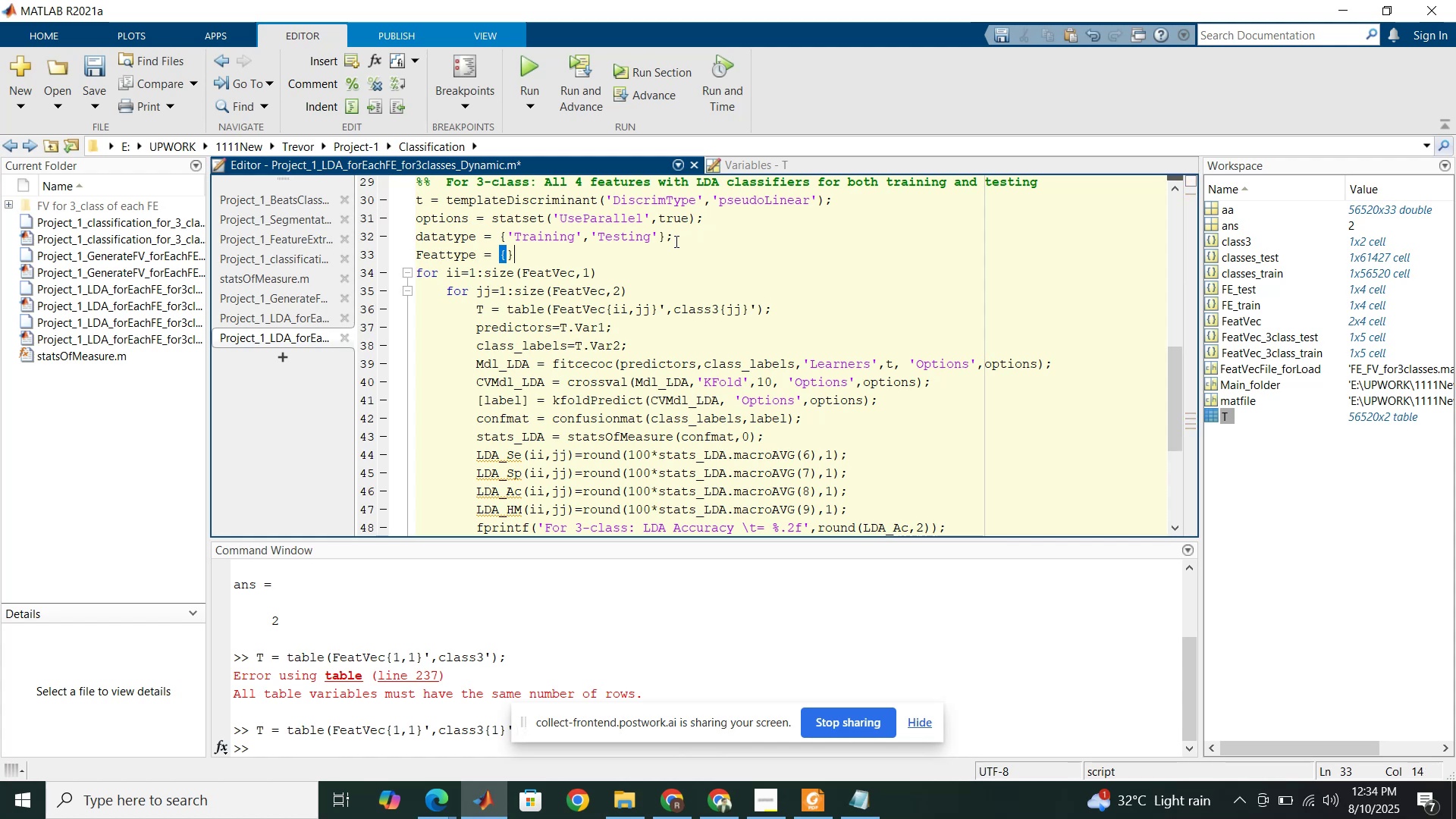 
key(ArrowLeft)
 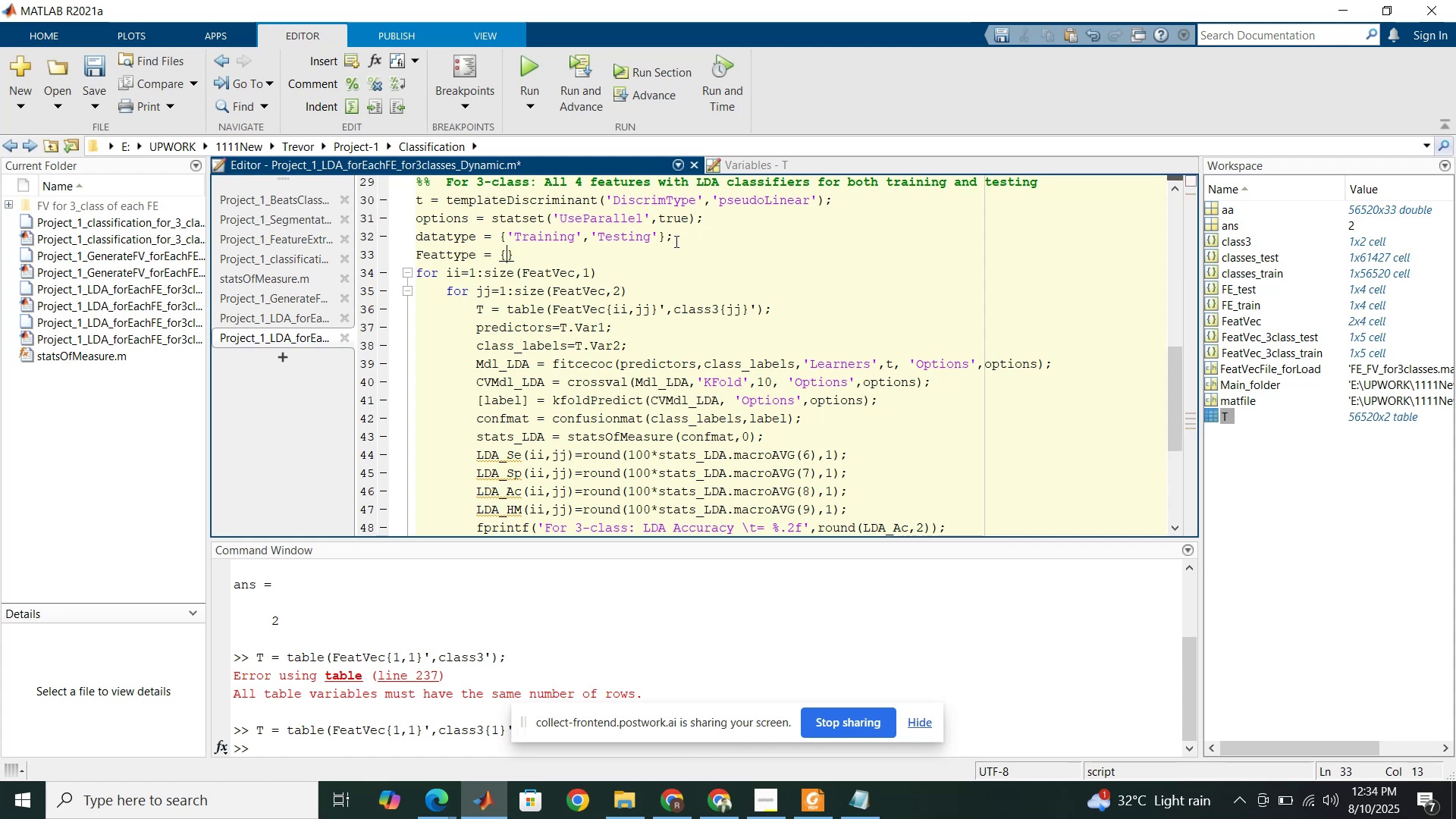 
key(Quote)
 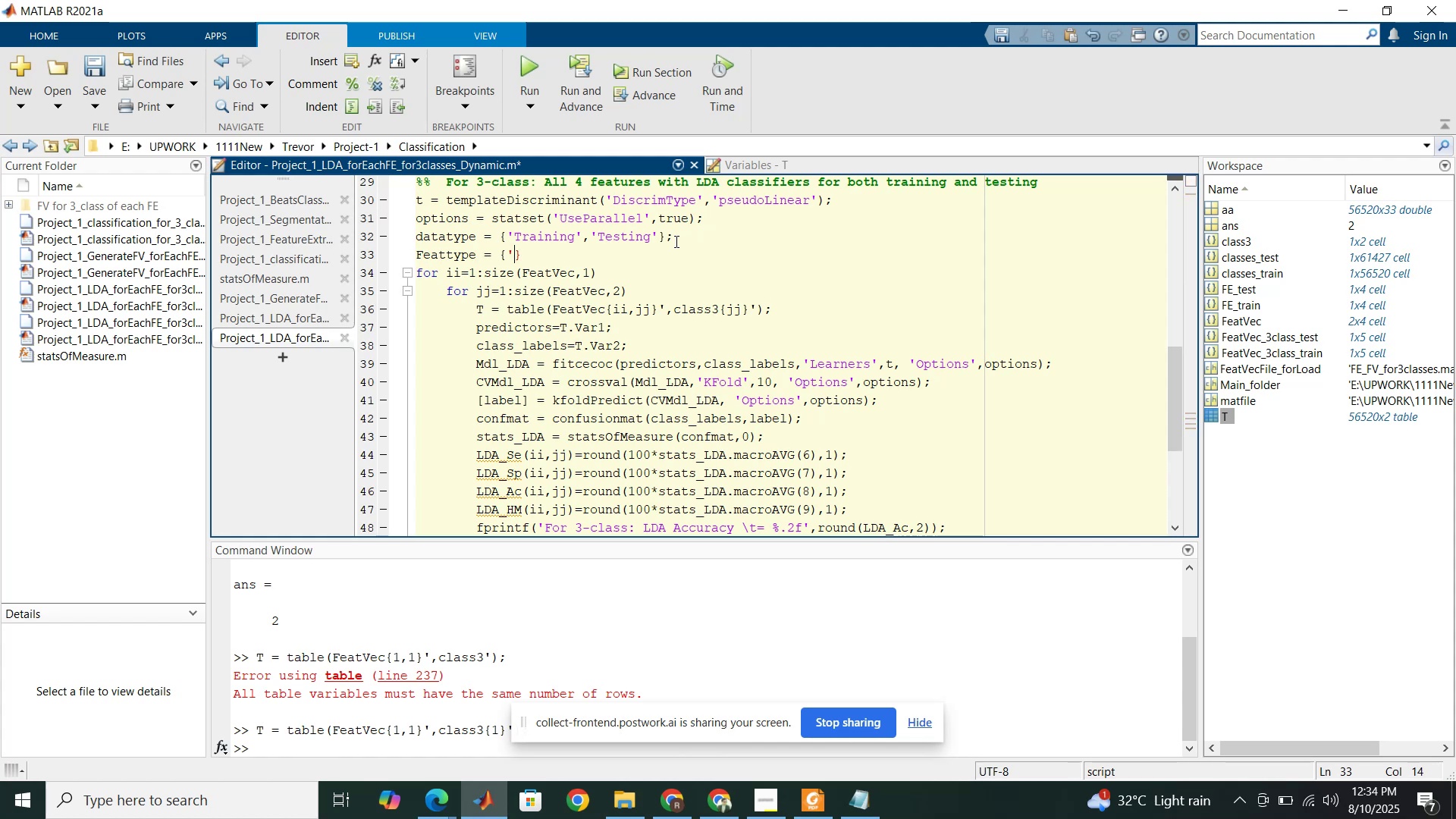 
key(Quote)
 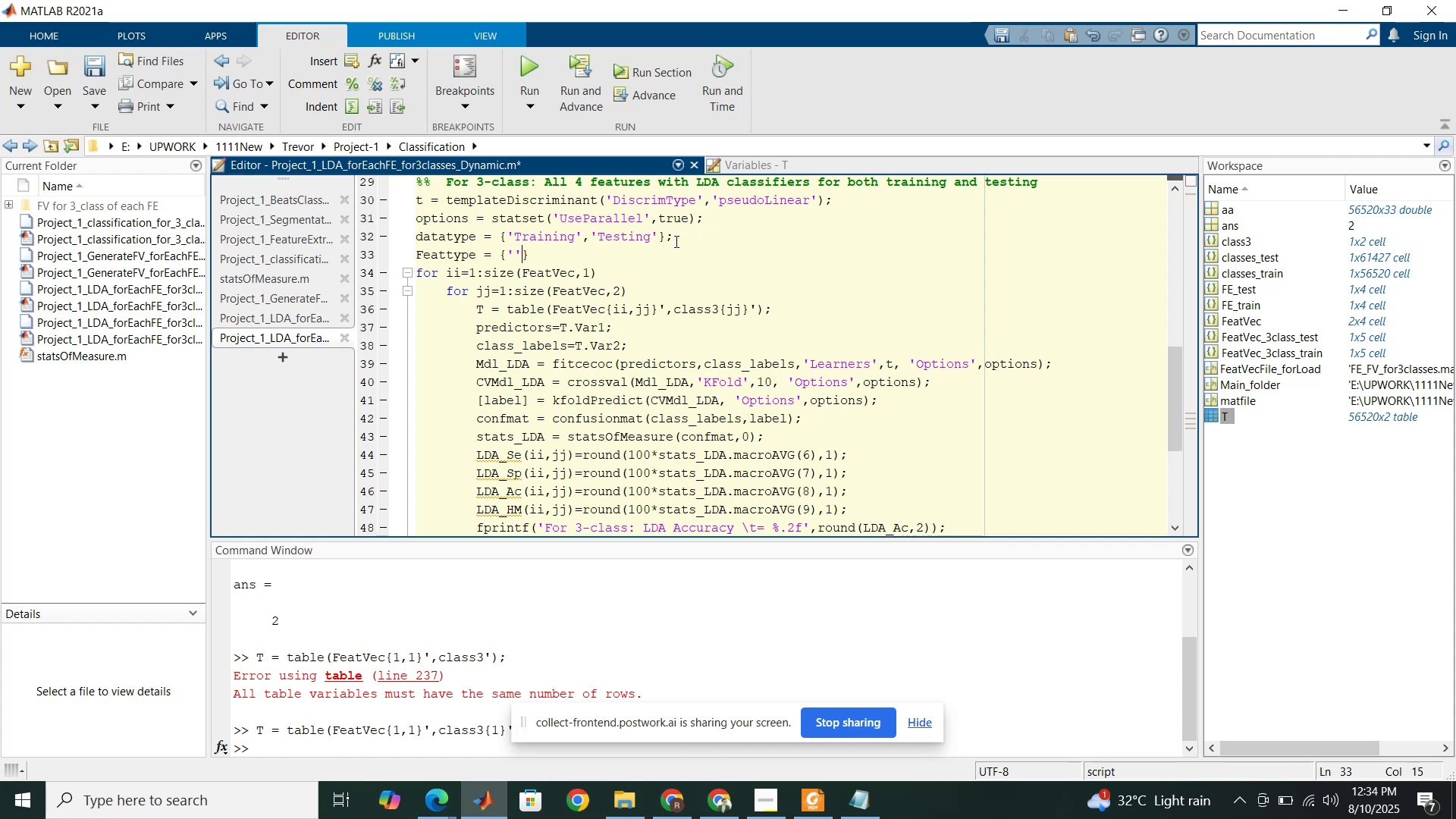 
key(ArrowLeft)
 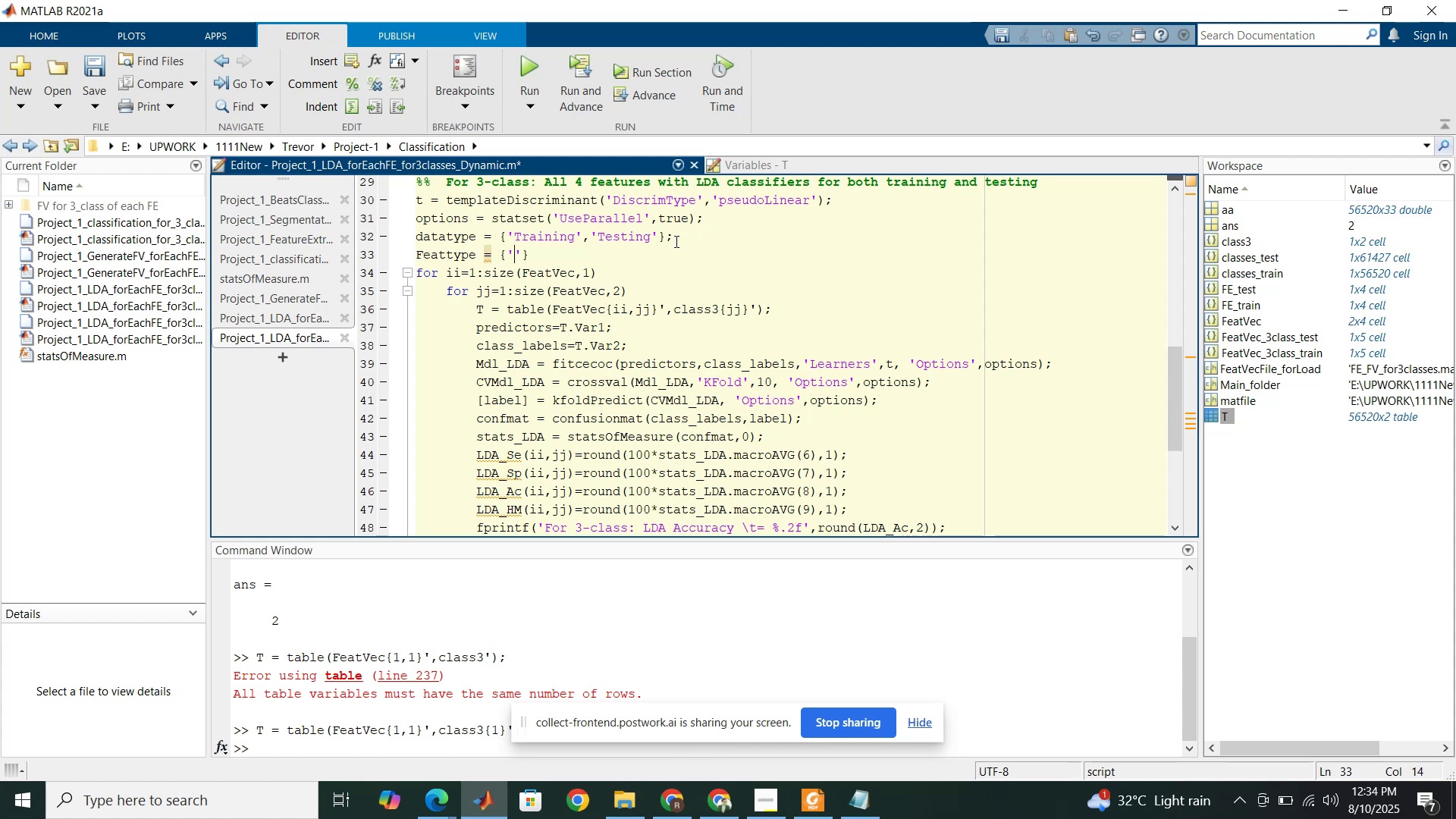 
wait(12.12)
 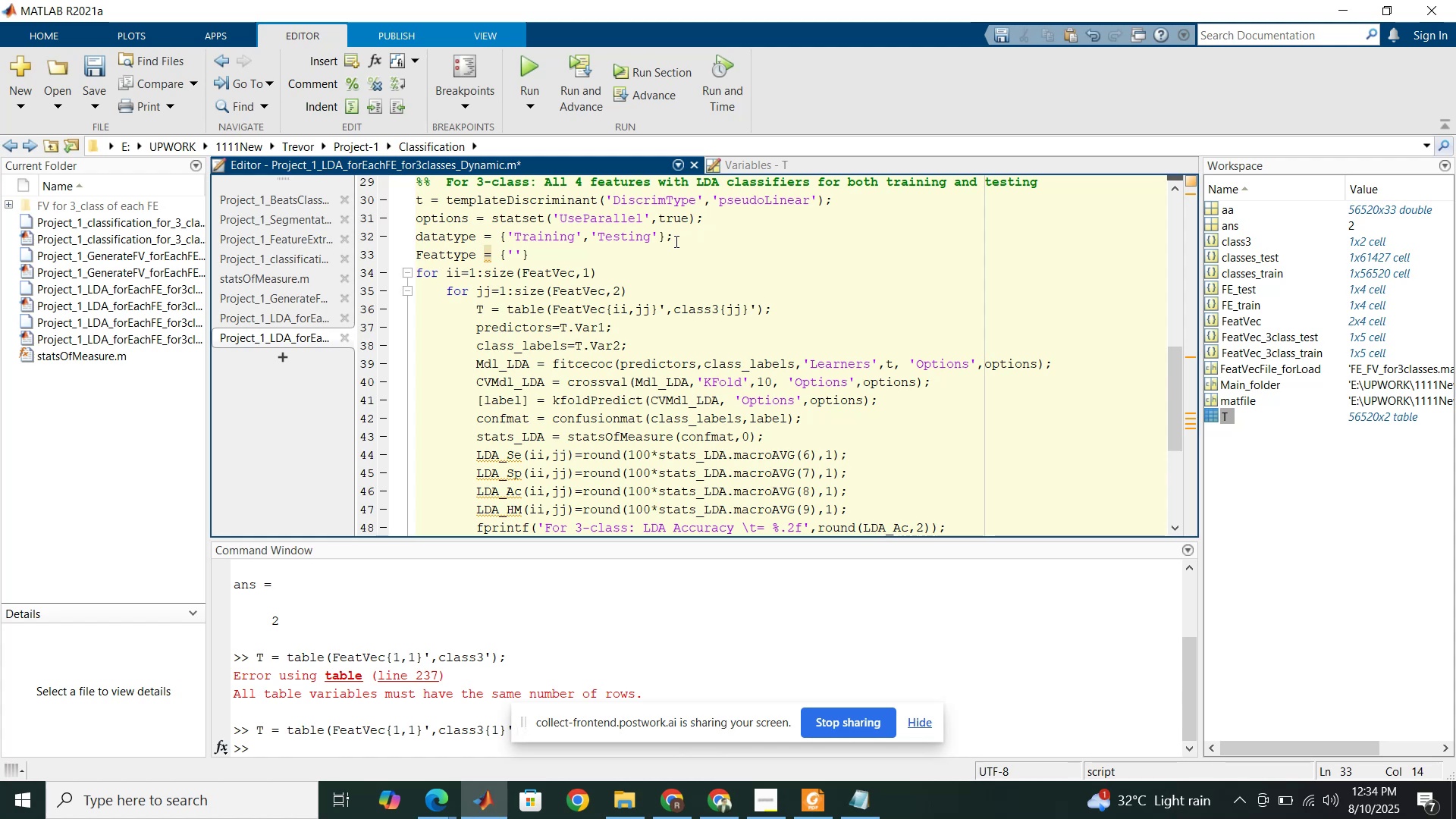 
type(Fourier)
 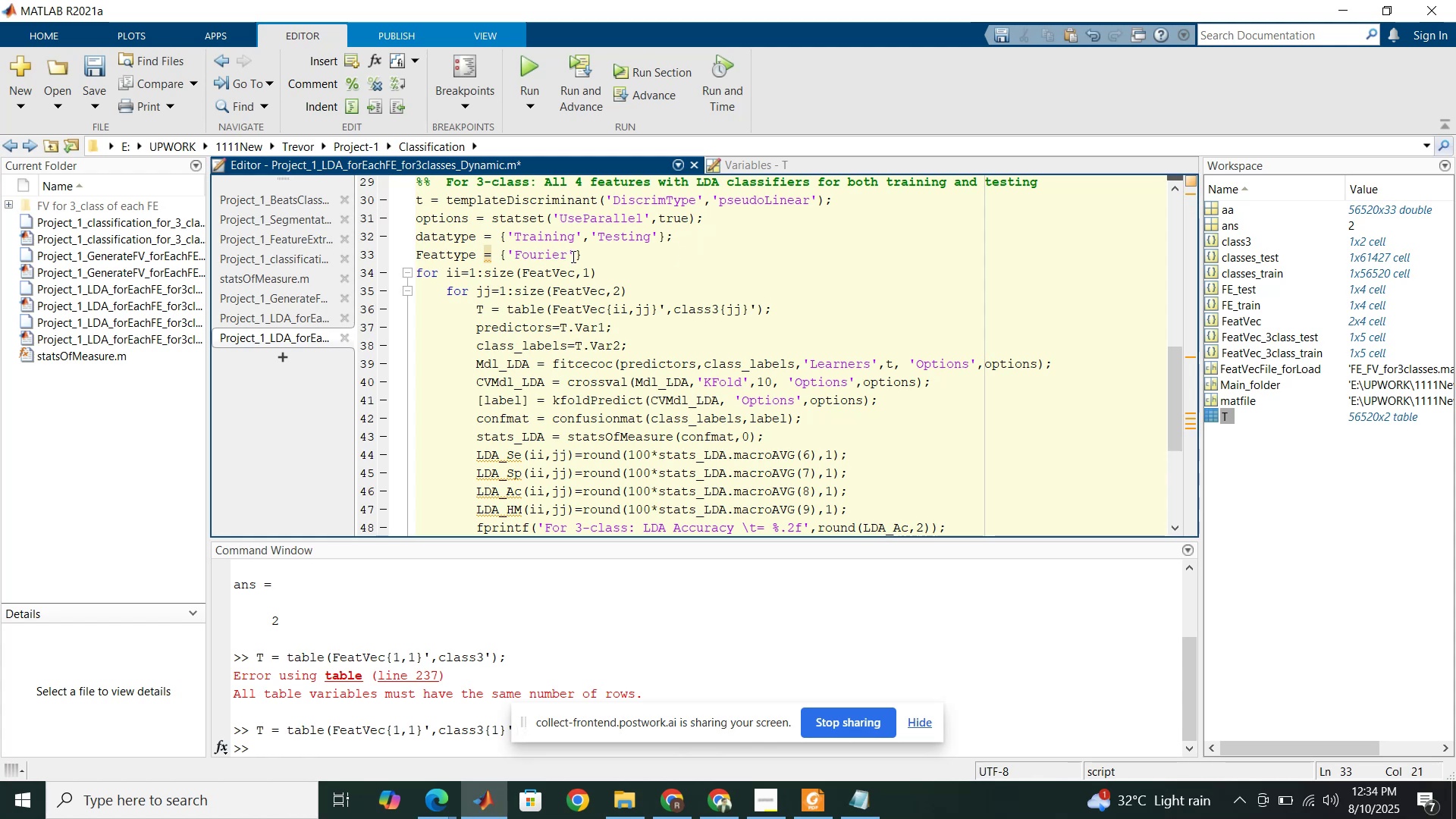 
left_click([573, 256])
 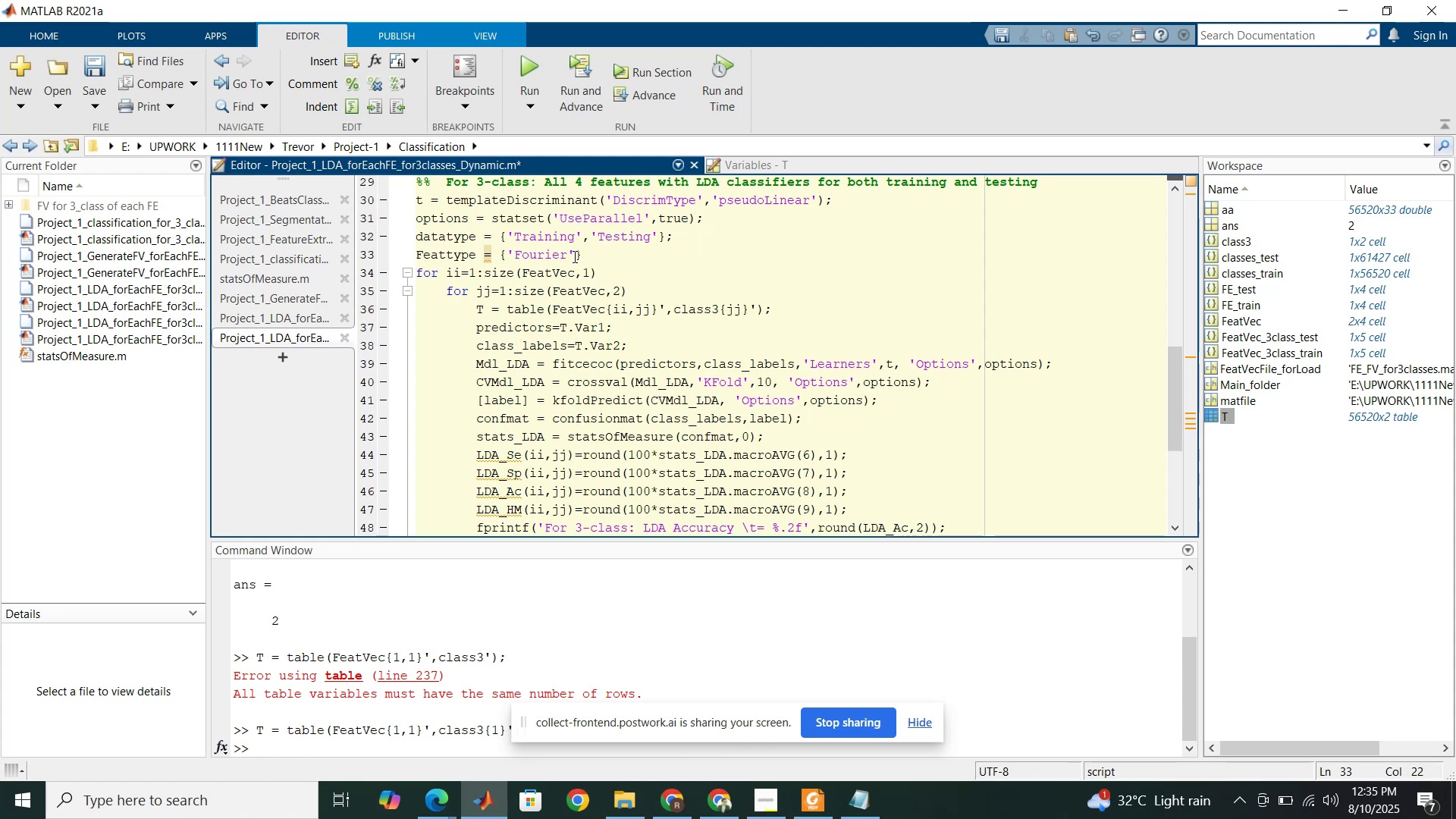 
key(Comma)
 